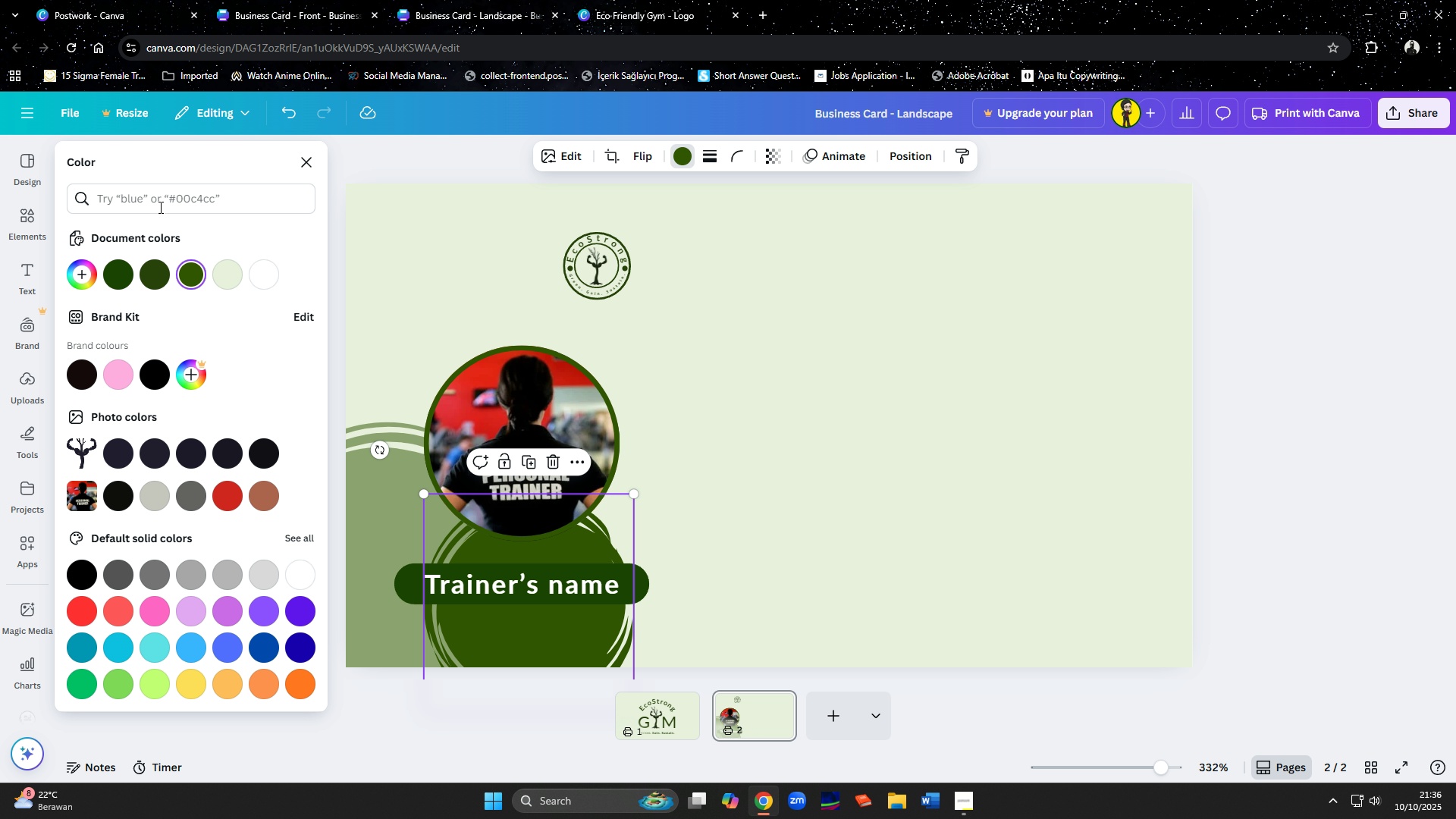 
left_click([159, 203])
 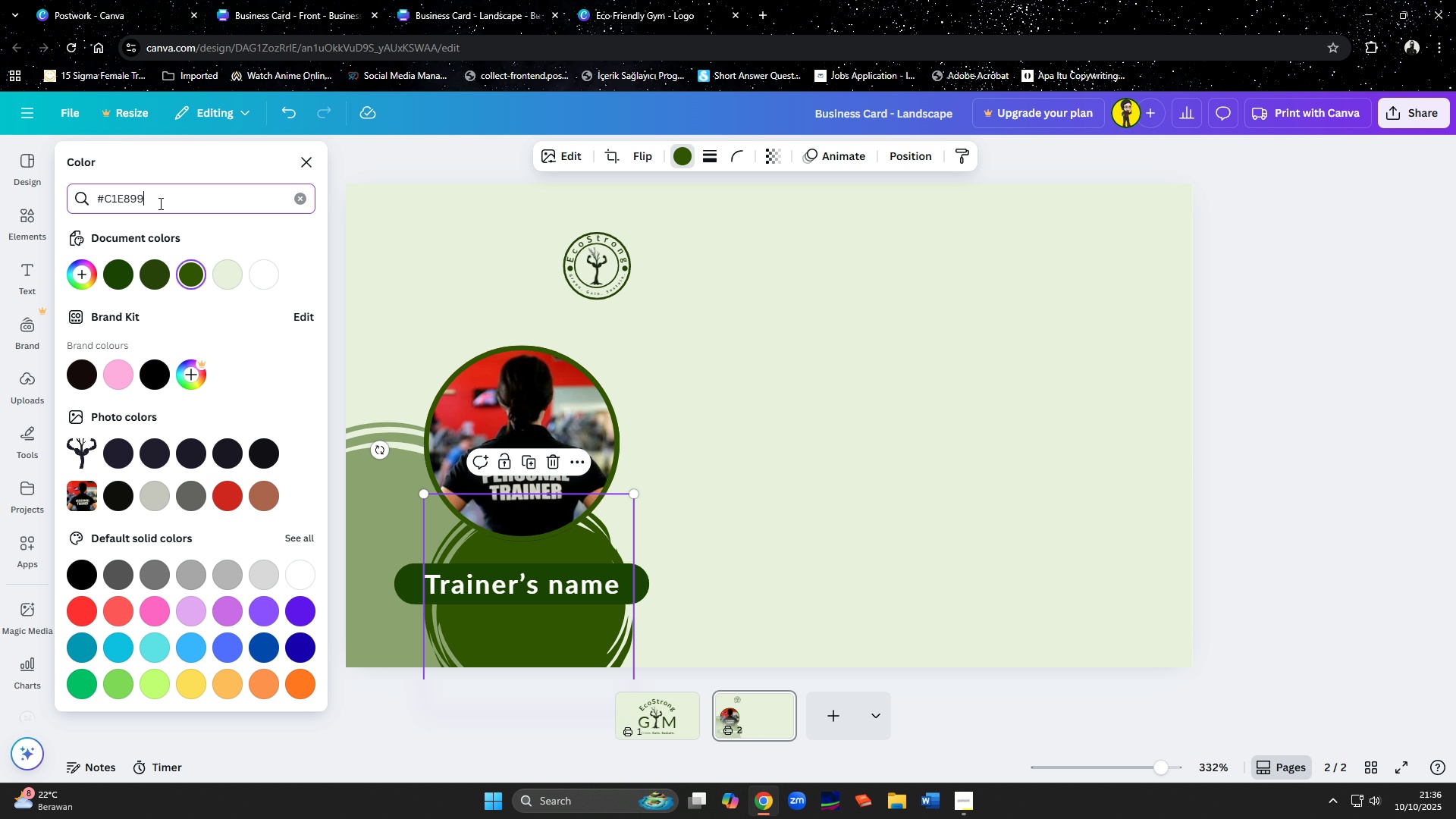 
key(Control+ControlLeft)
 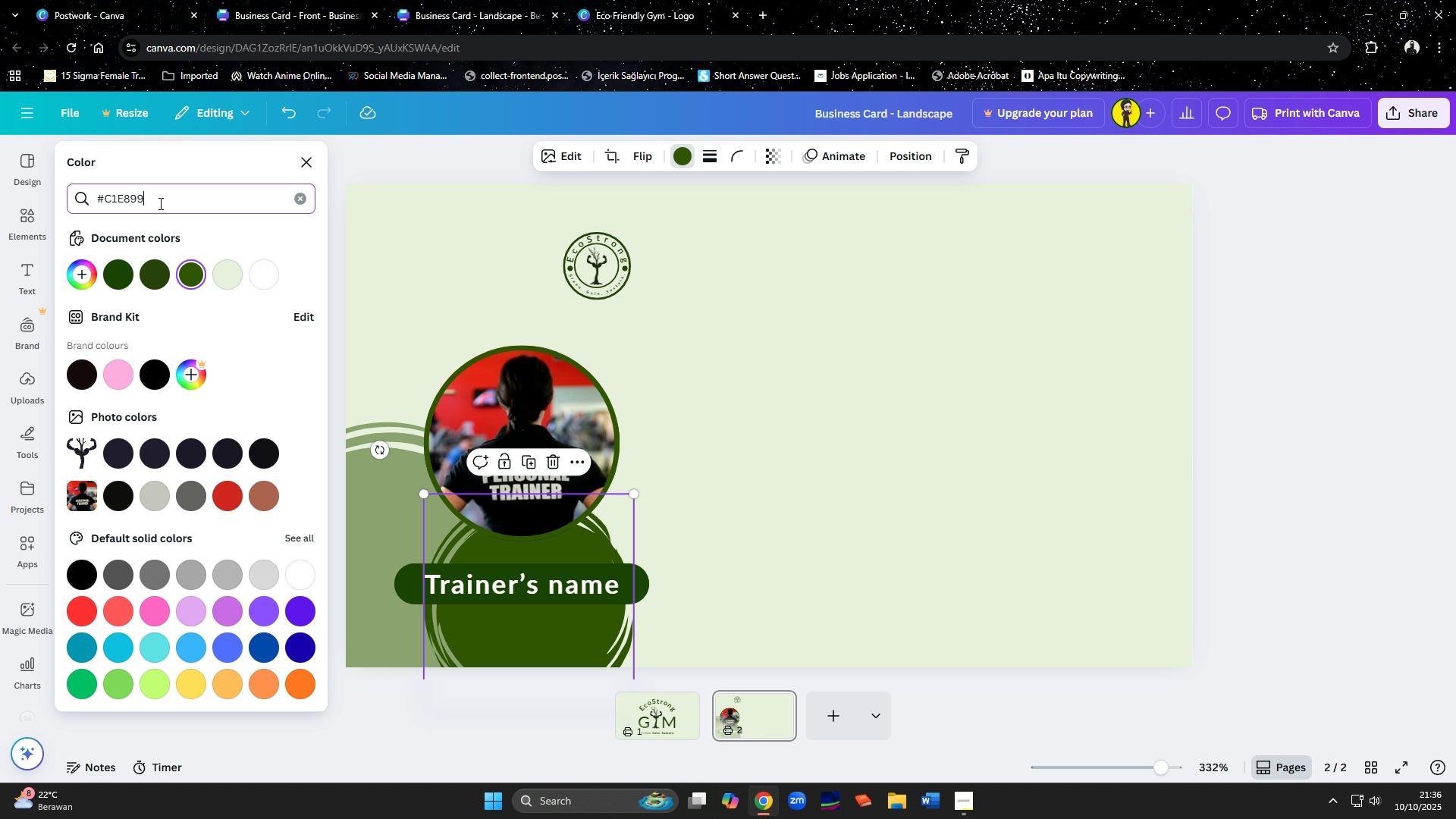 
key(Control+V)
 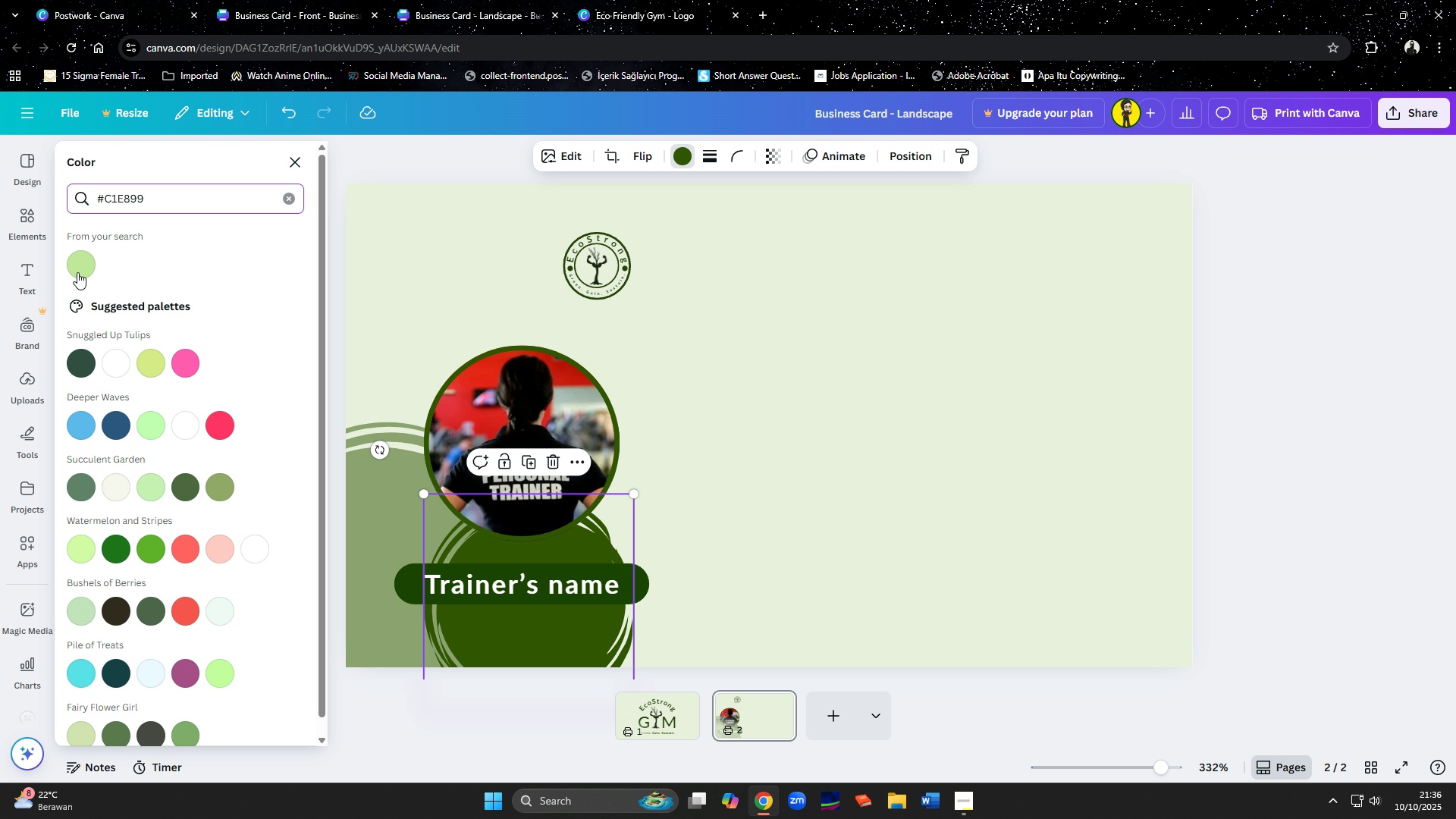 
left_click([77, 272])
 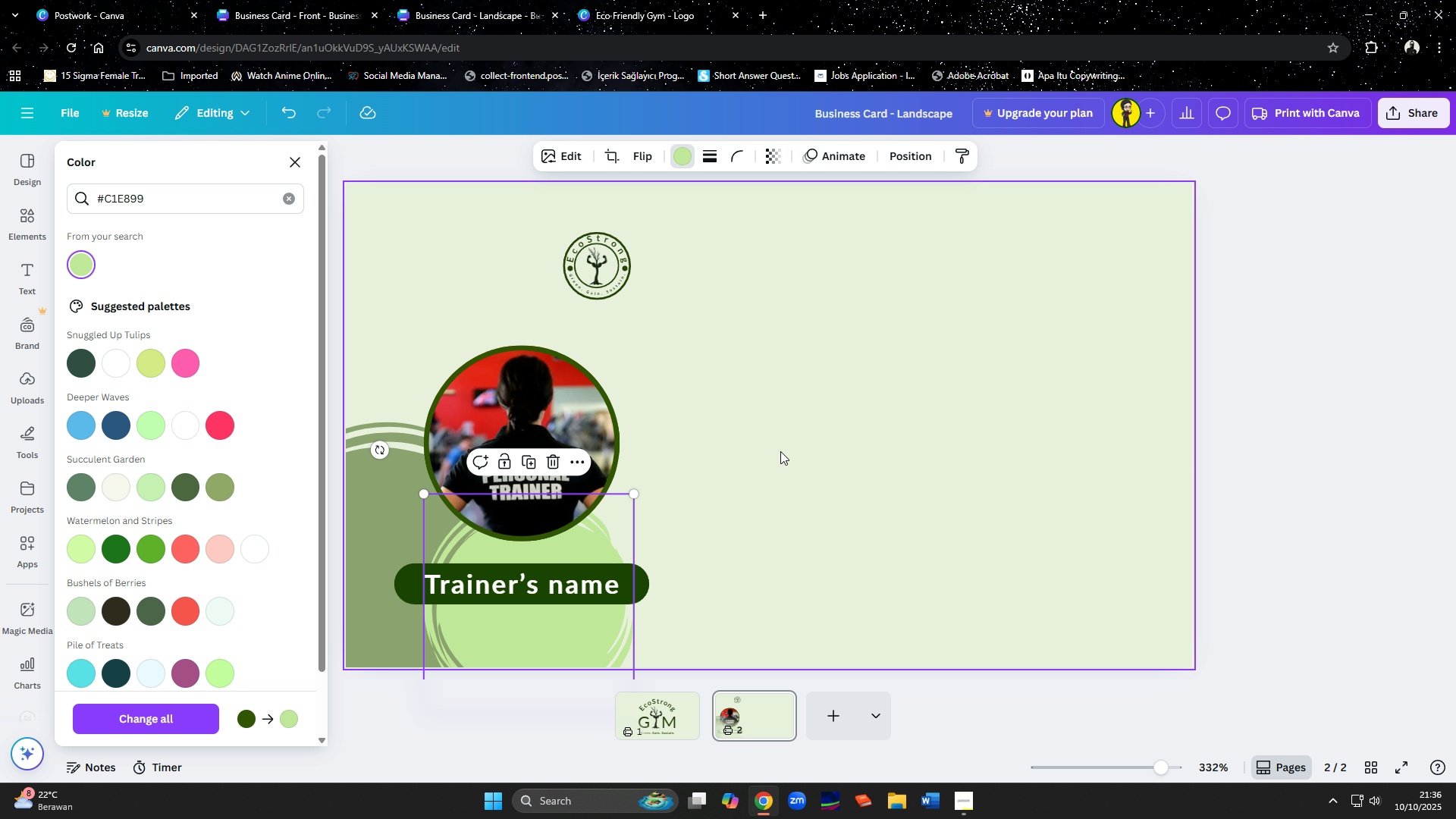 
left_click([654, 17])
 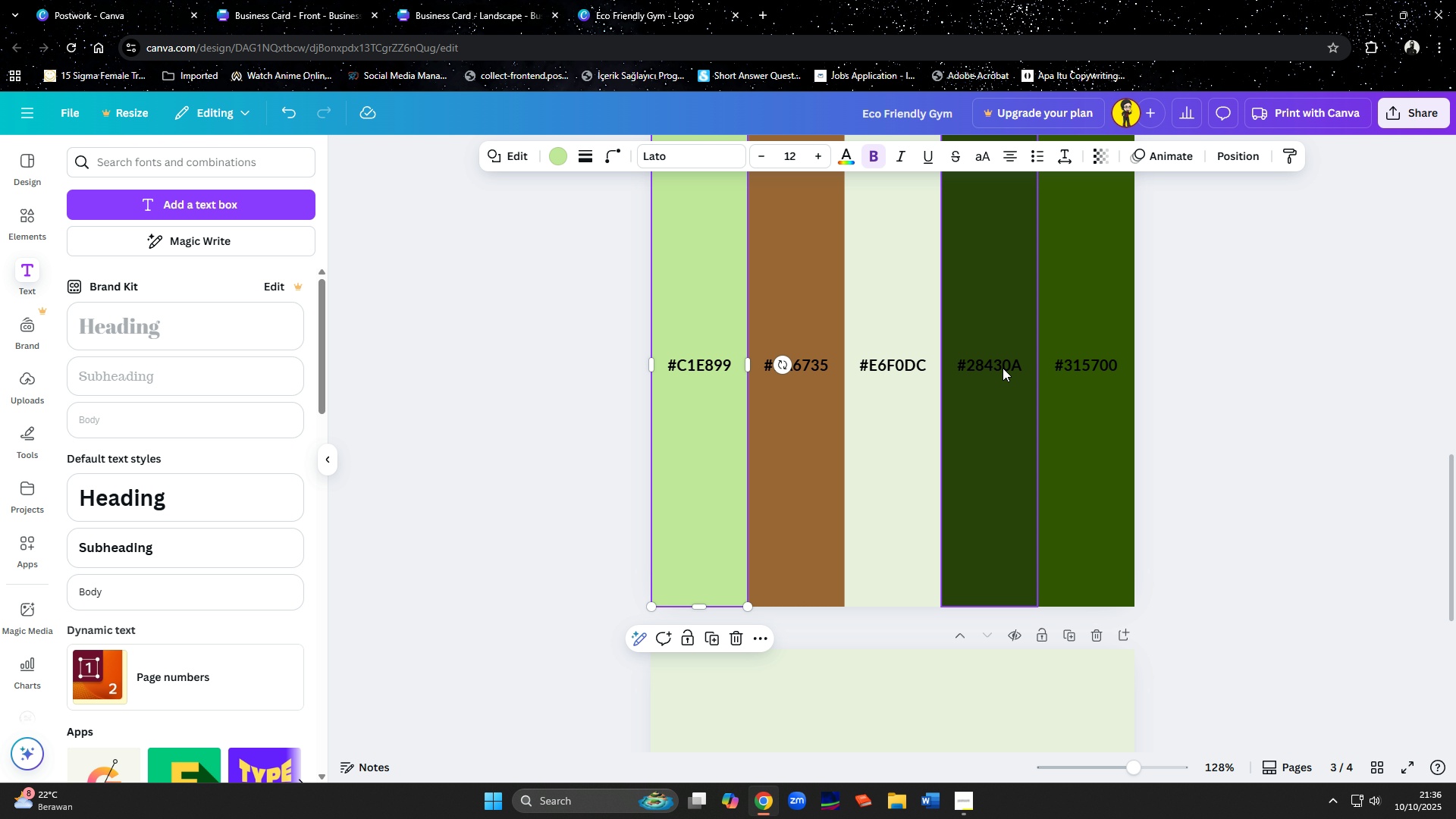 
double_click([1003, 368])
 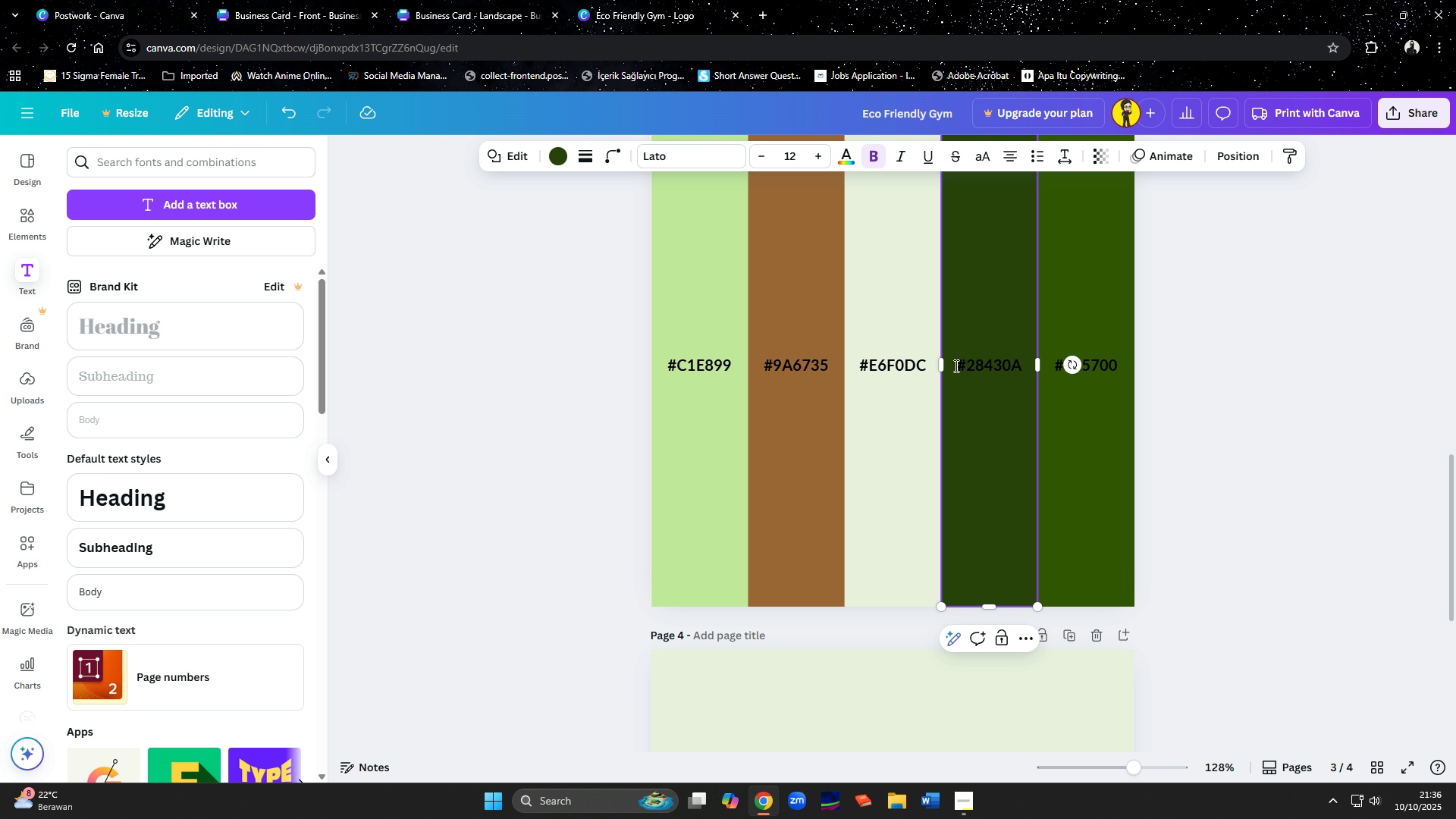 
left_click_drag(start_coordinate=[955, 366], to_coordinate=[1022, 360])
 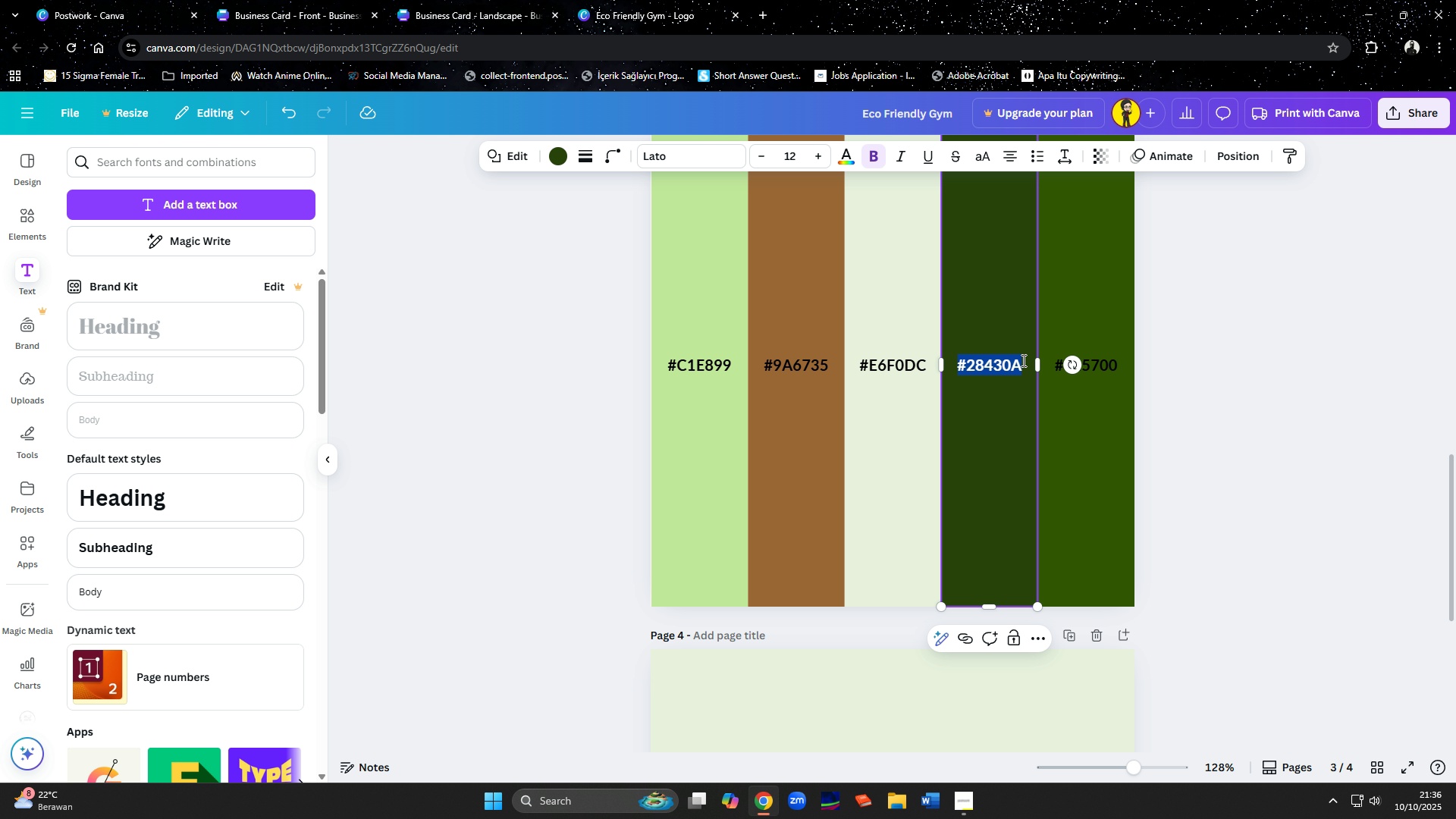 
key(Control+C)
 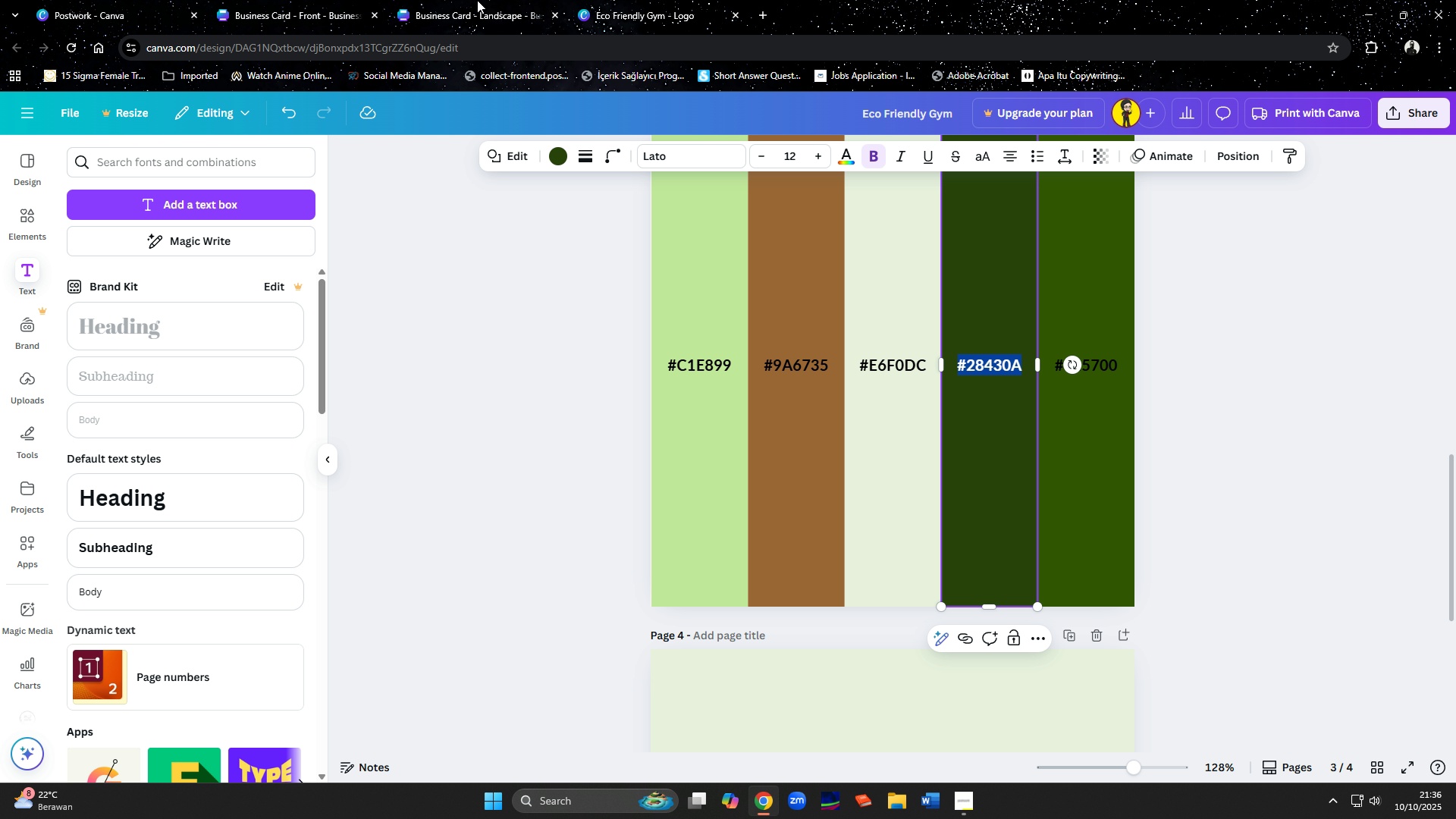 
left_click([477, 0])
 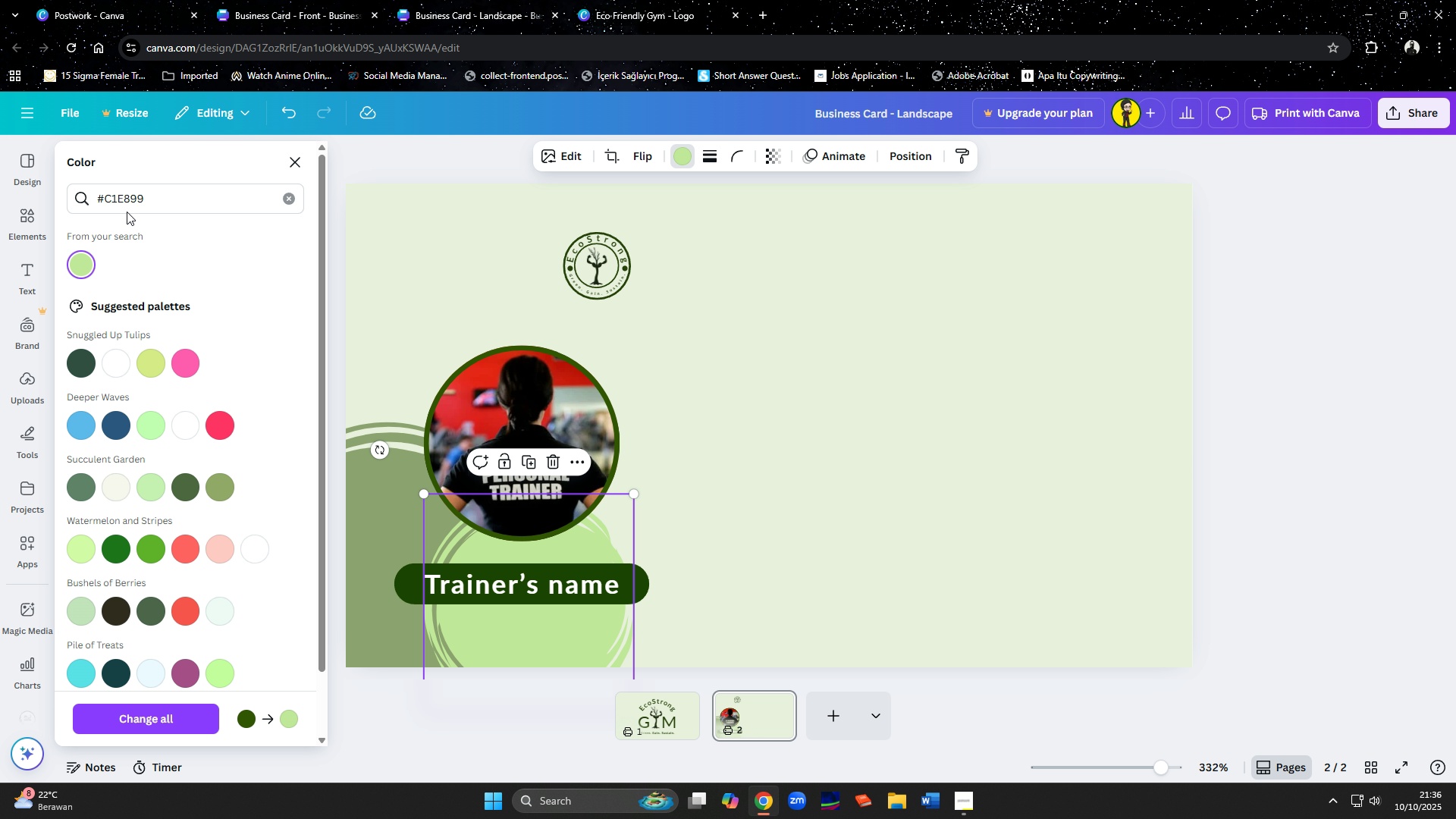 
left_click_drag(start_coordinate=[143, 198], to_coordinate=[100, 203])
 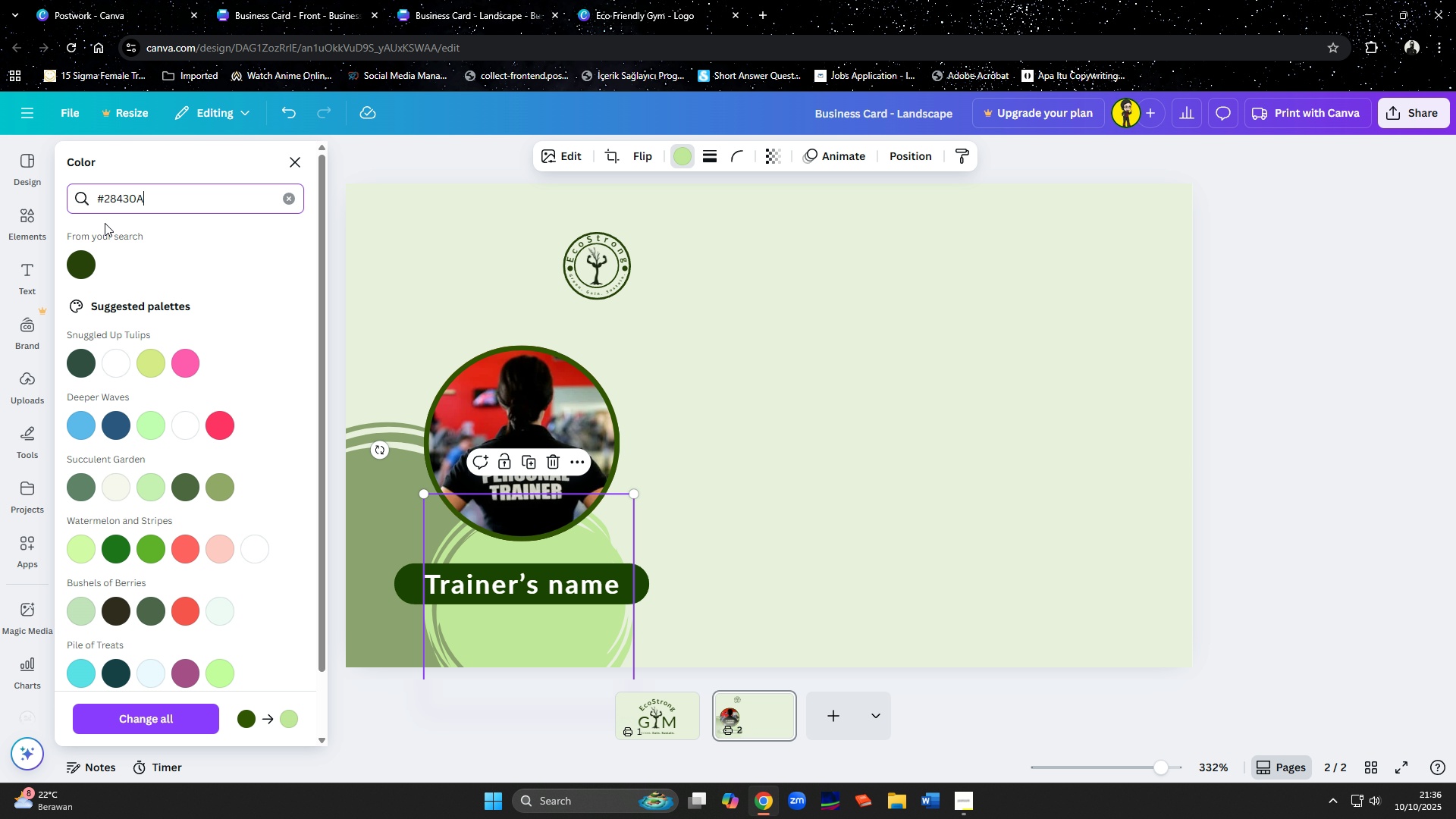 
key(Control+V)
 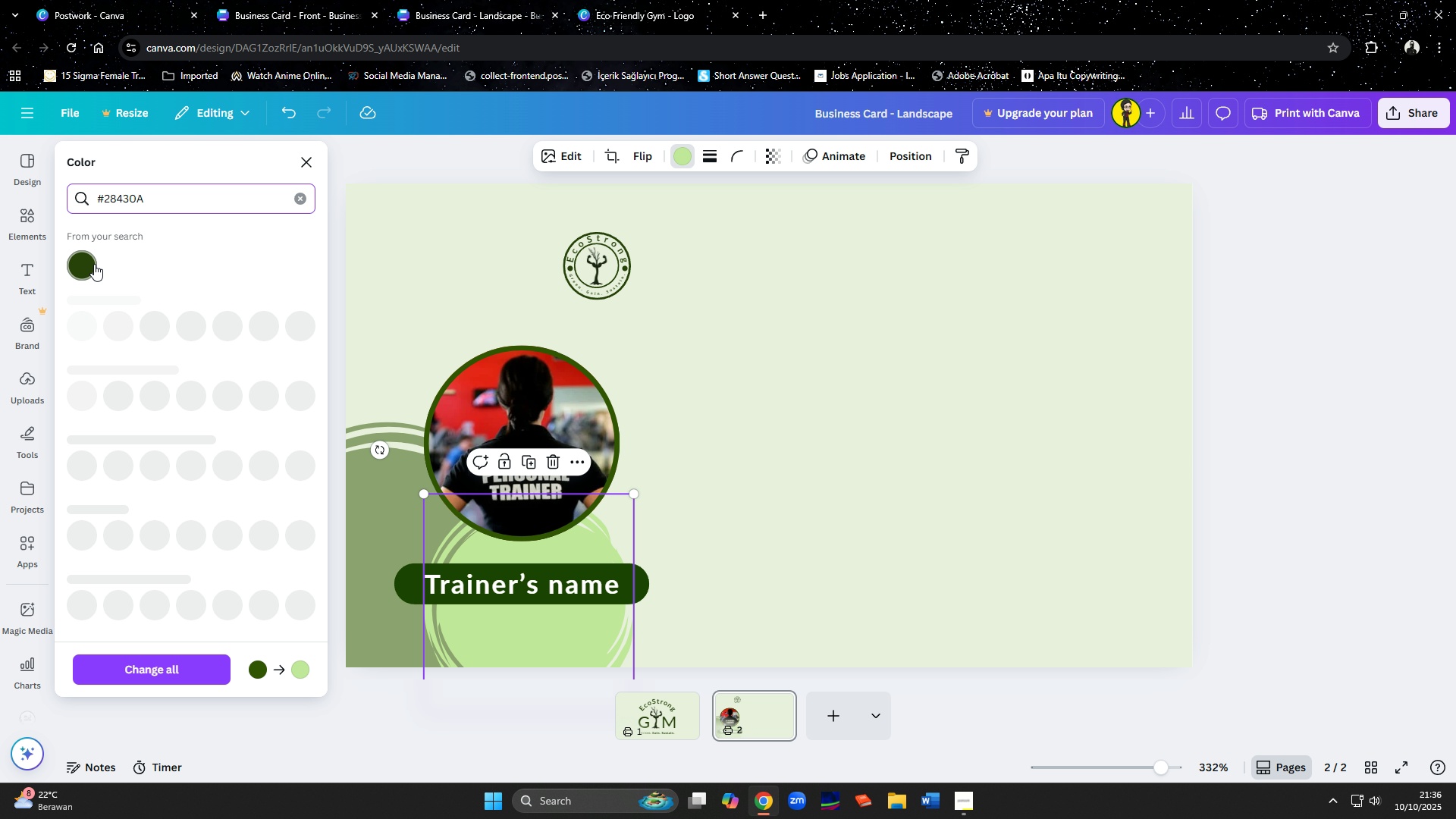 
left_click([94, 264])
 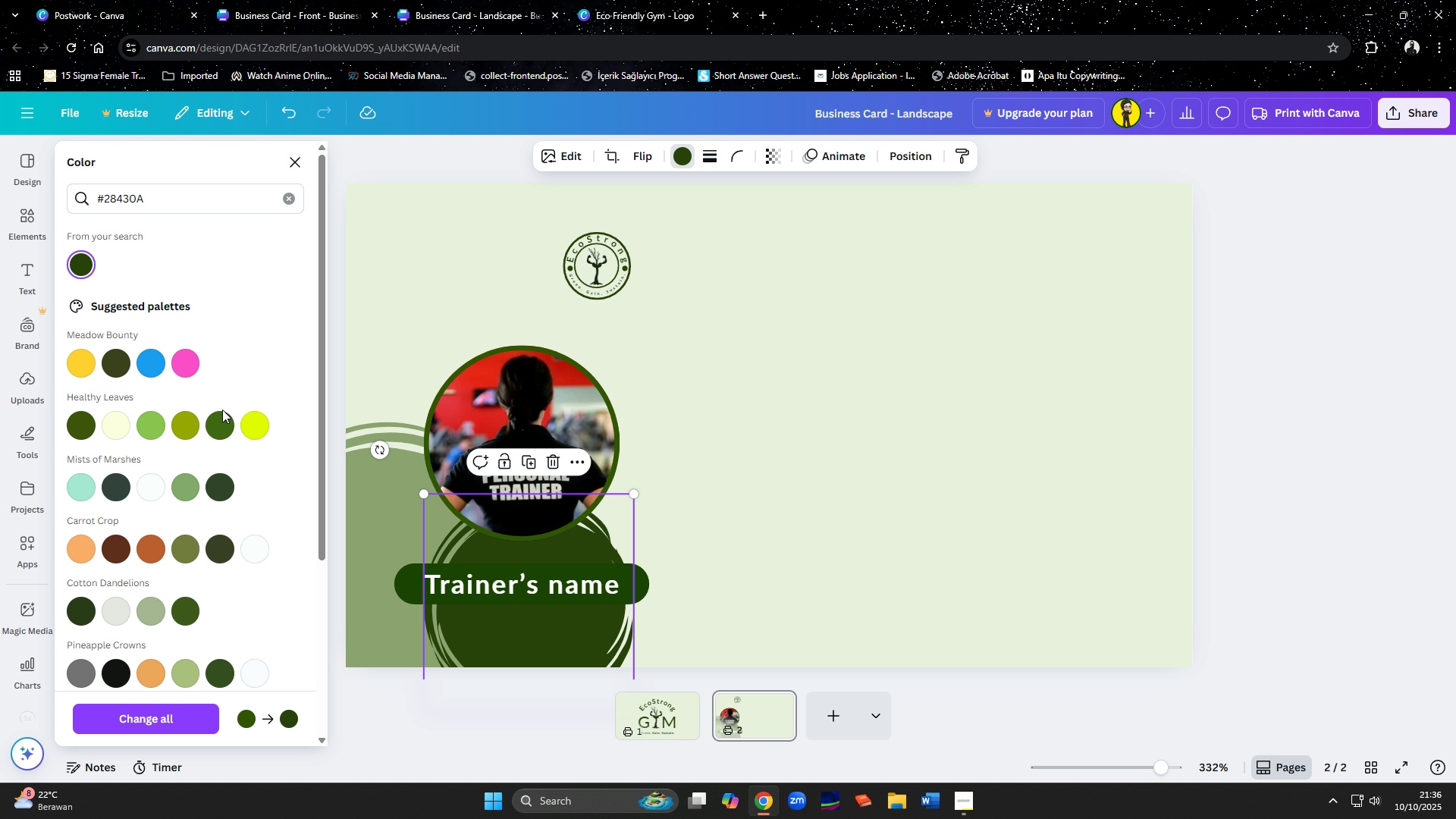 
mouse_move([253, 407])
 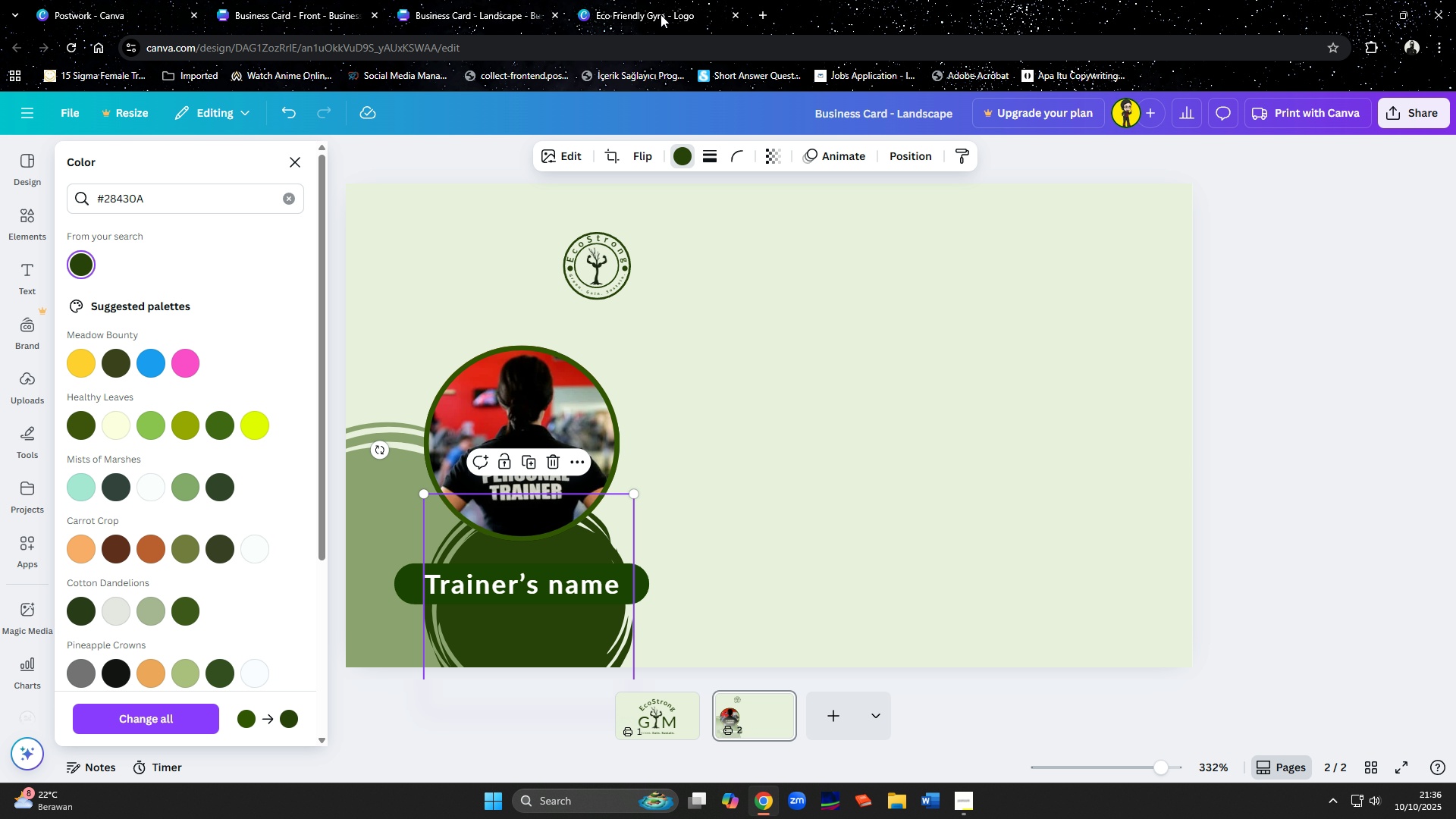 
left_click([674, 0])
 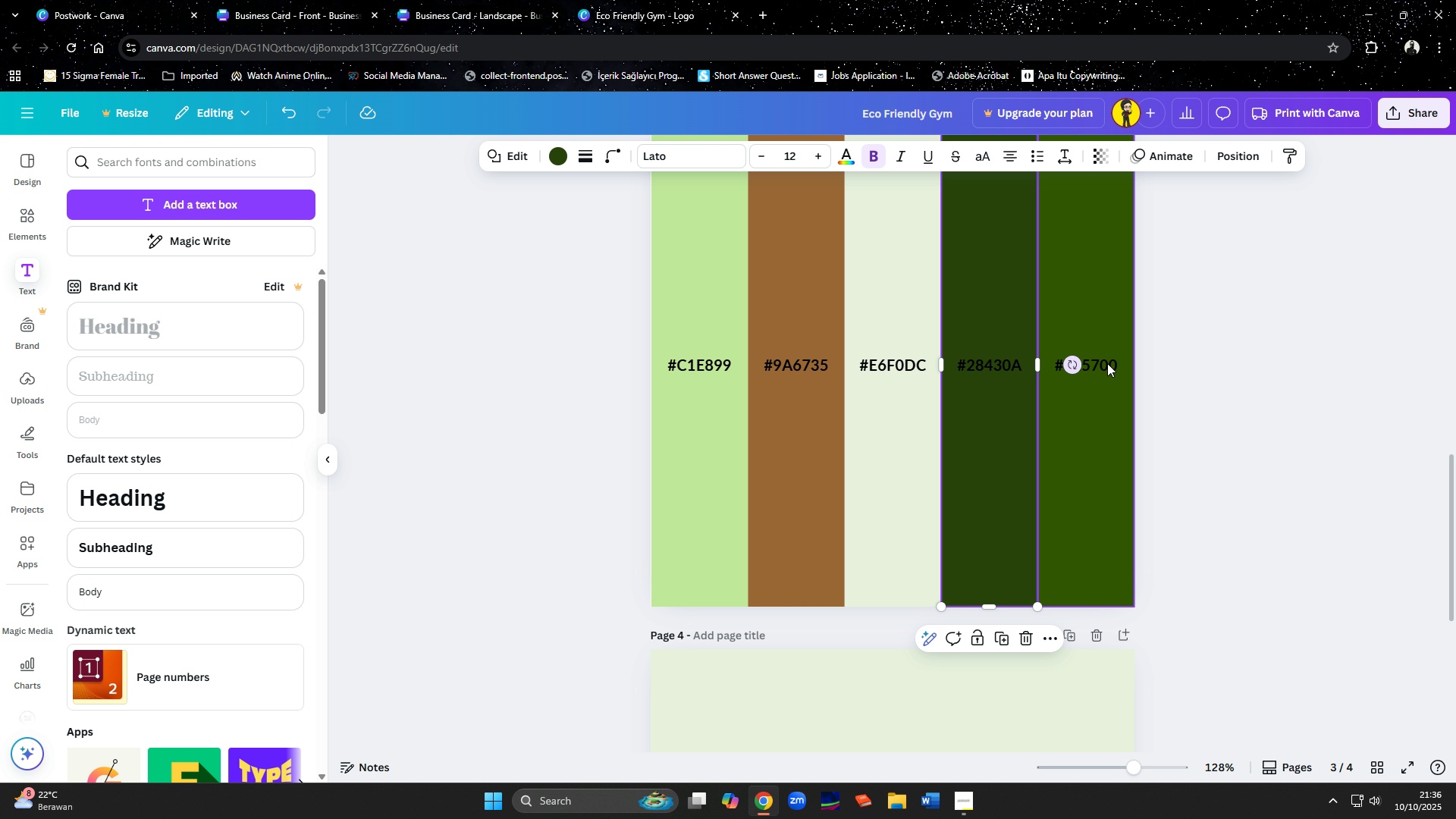 
left_click([1108, 363])
 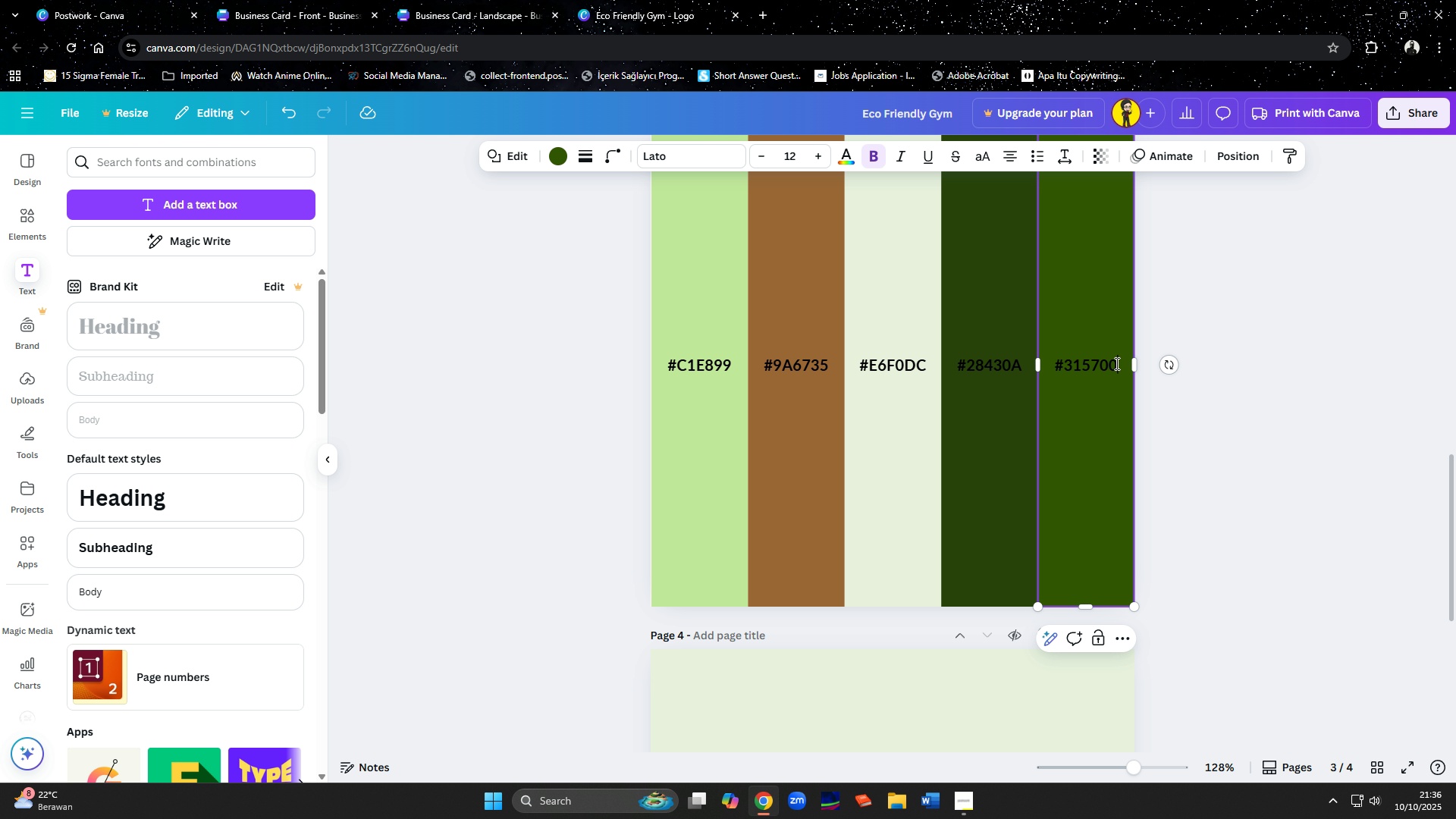 
double_click([1116, 363])
 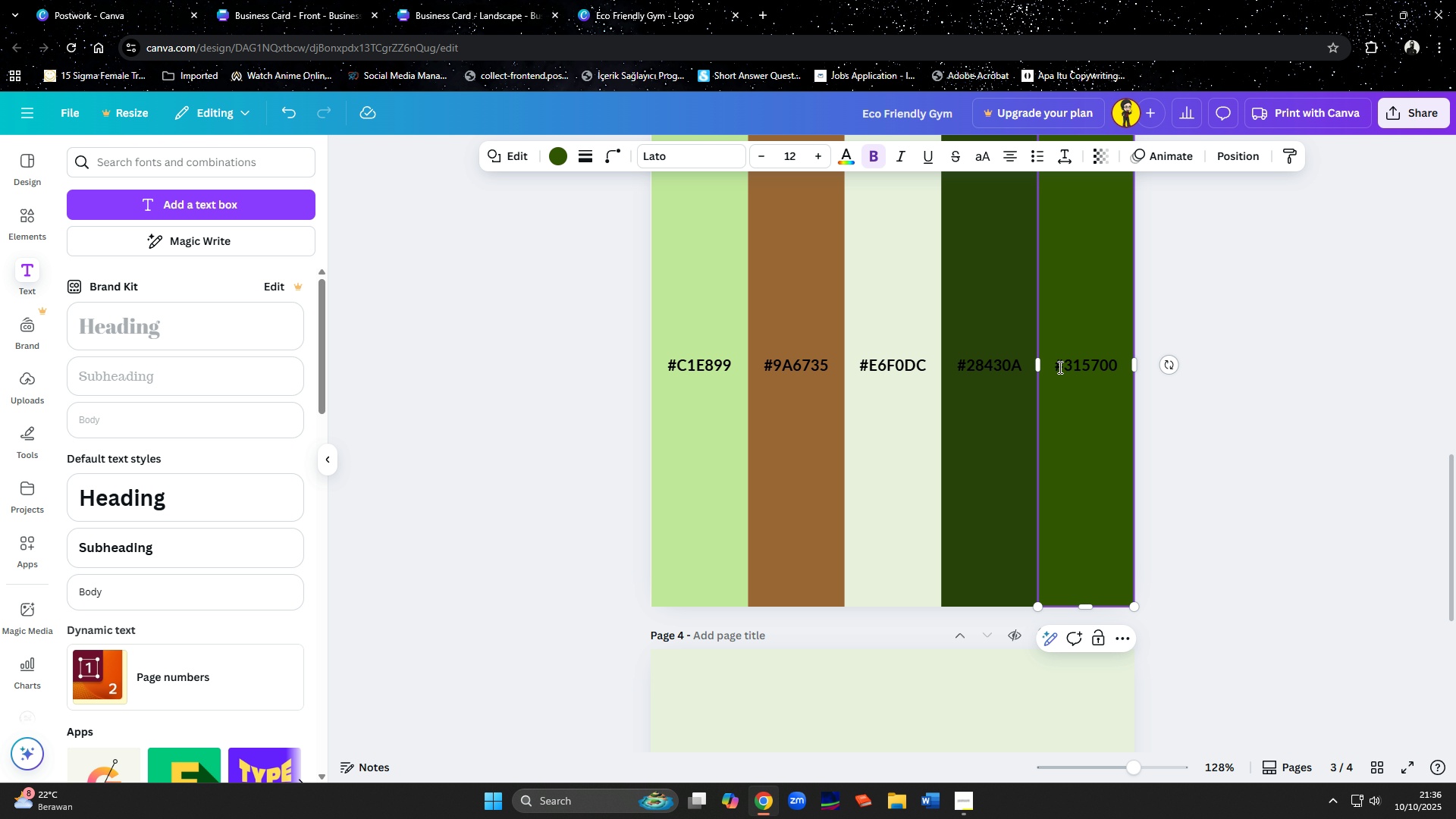 
left_click_drag(start_coordinate=[1057, 367], to_coordinate=[1128, 359])
 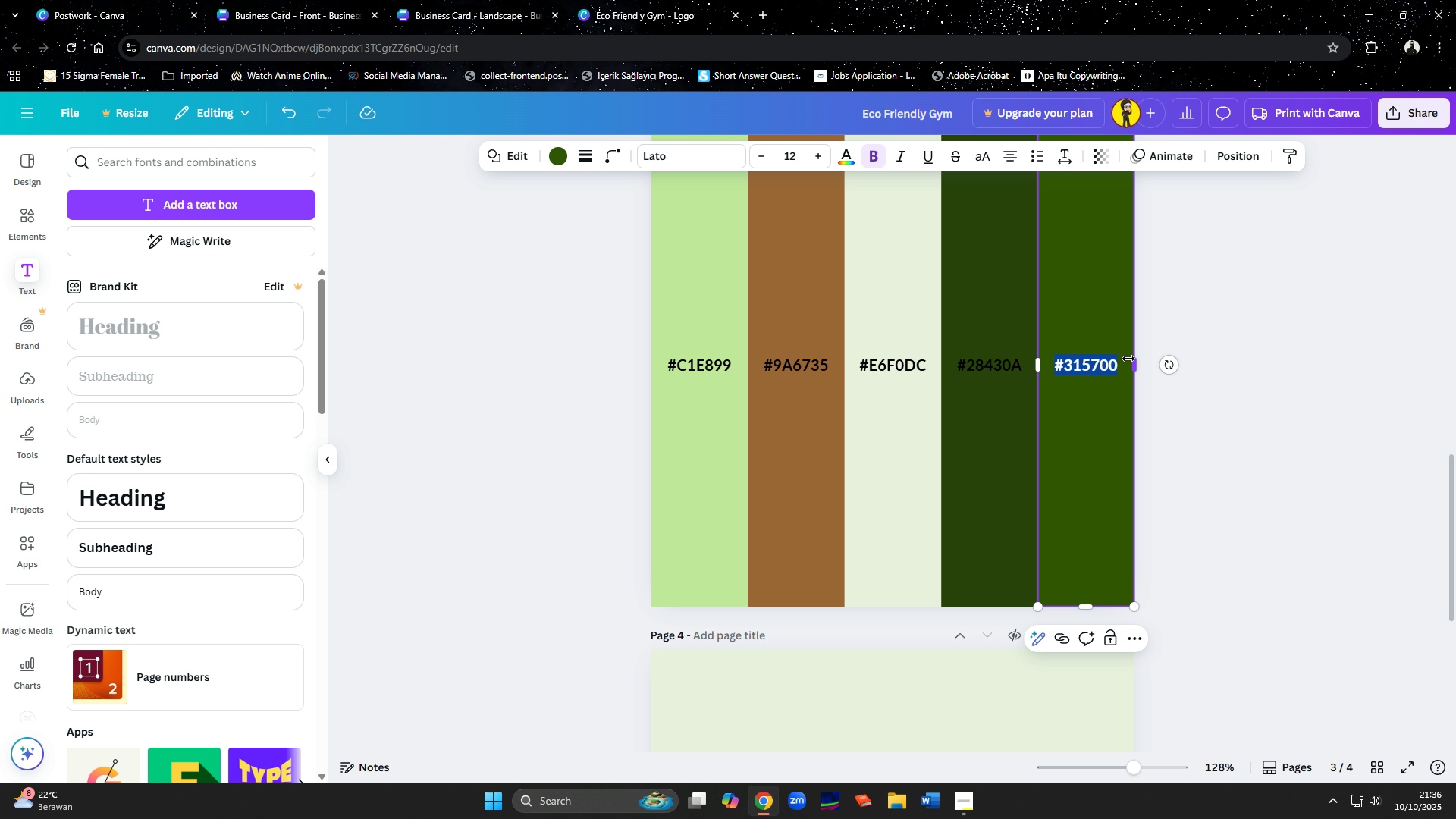 
key(Control+C)
 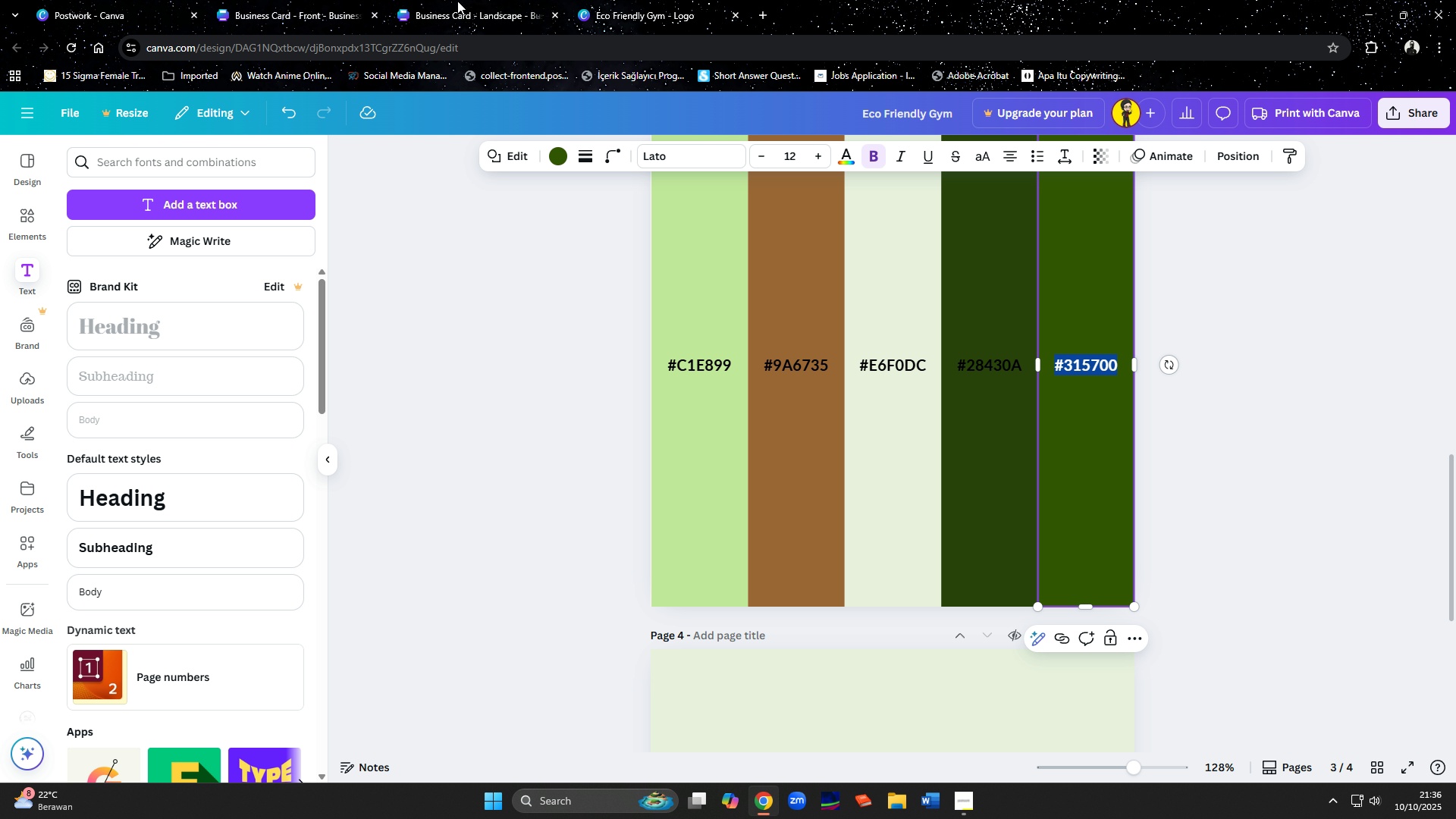 
left_click([458, 1])
 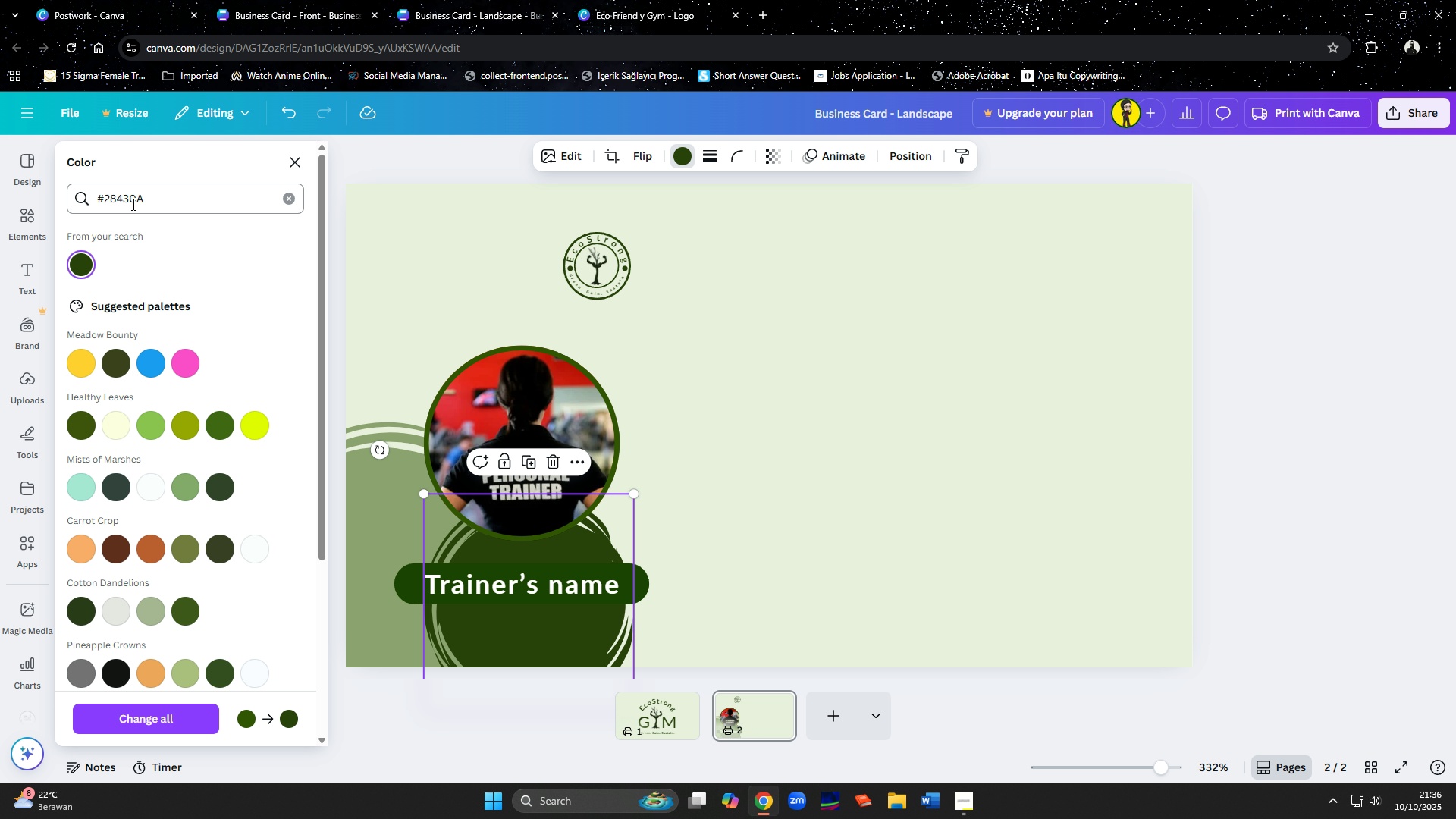 
left_click_drag(start_coordinate=[143, 197], to_coordinate=[67, 207])
 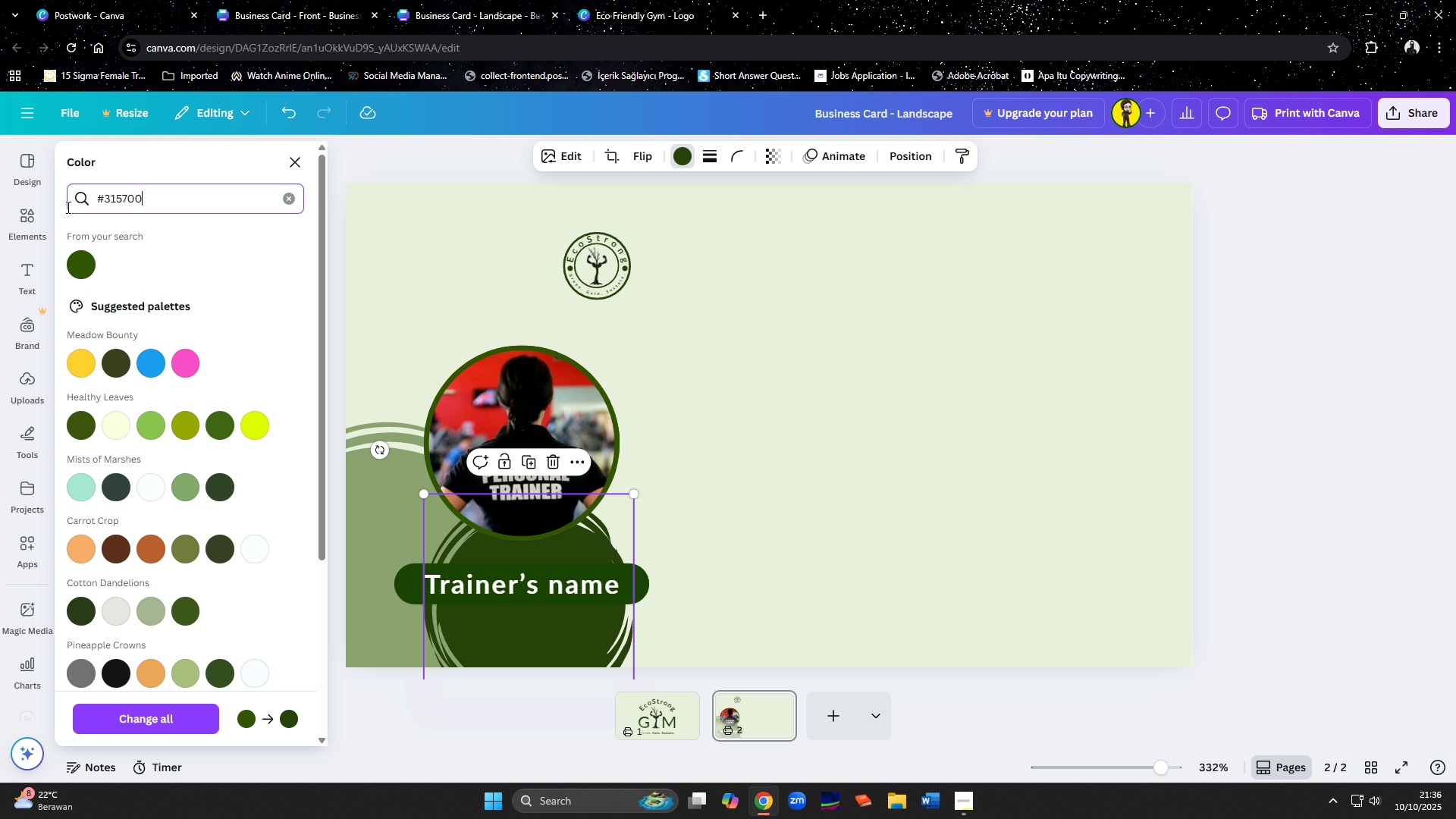 
key(Control+ControlLeft)
 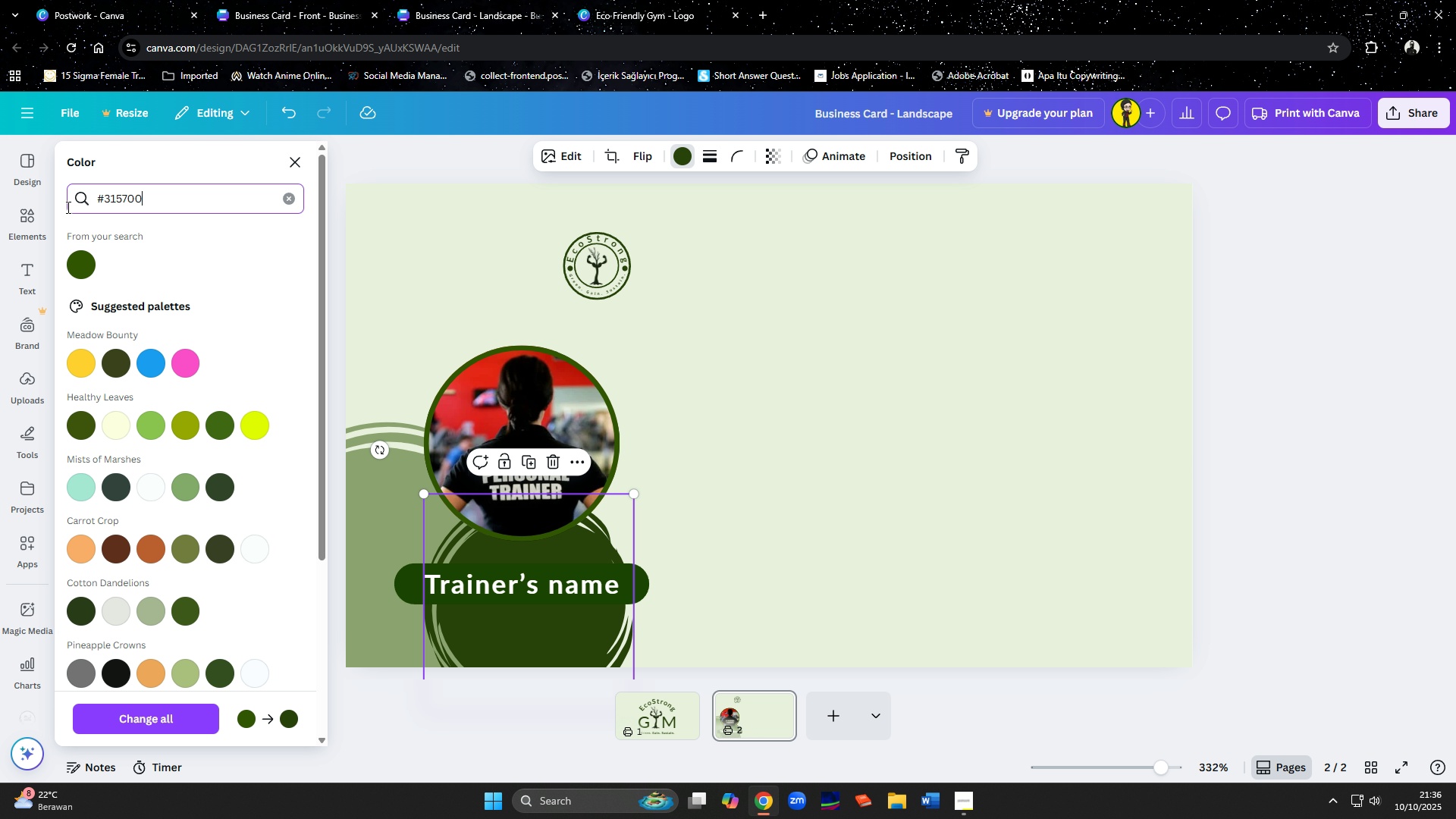 
key(Control+V)
 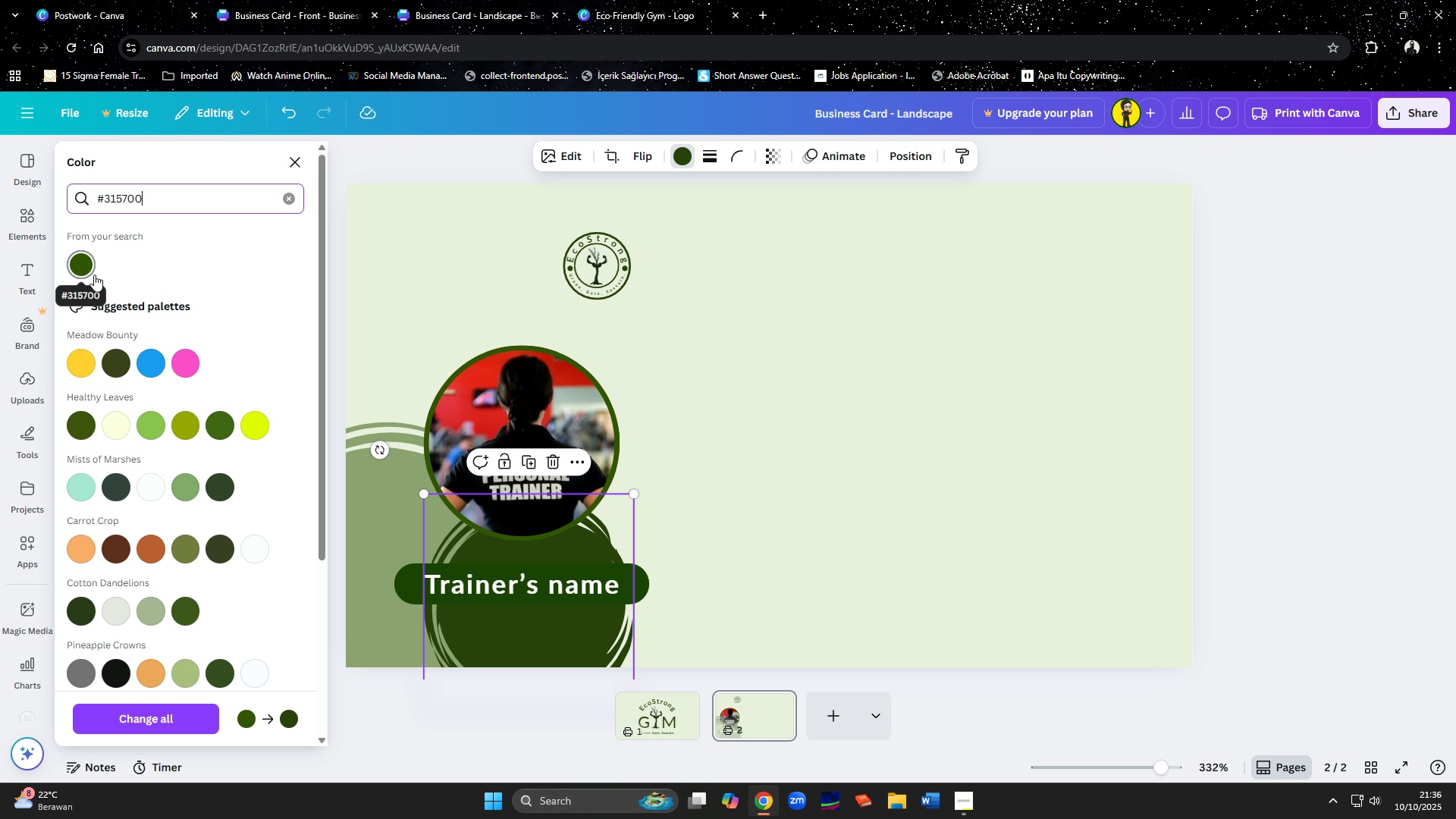 
left_click([92, 260])
 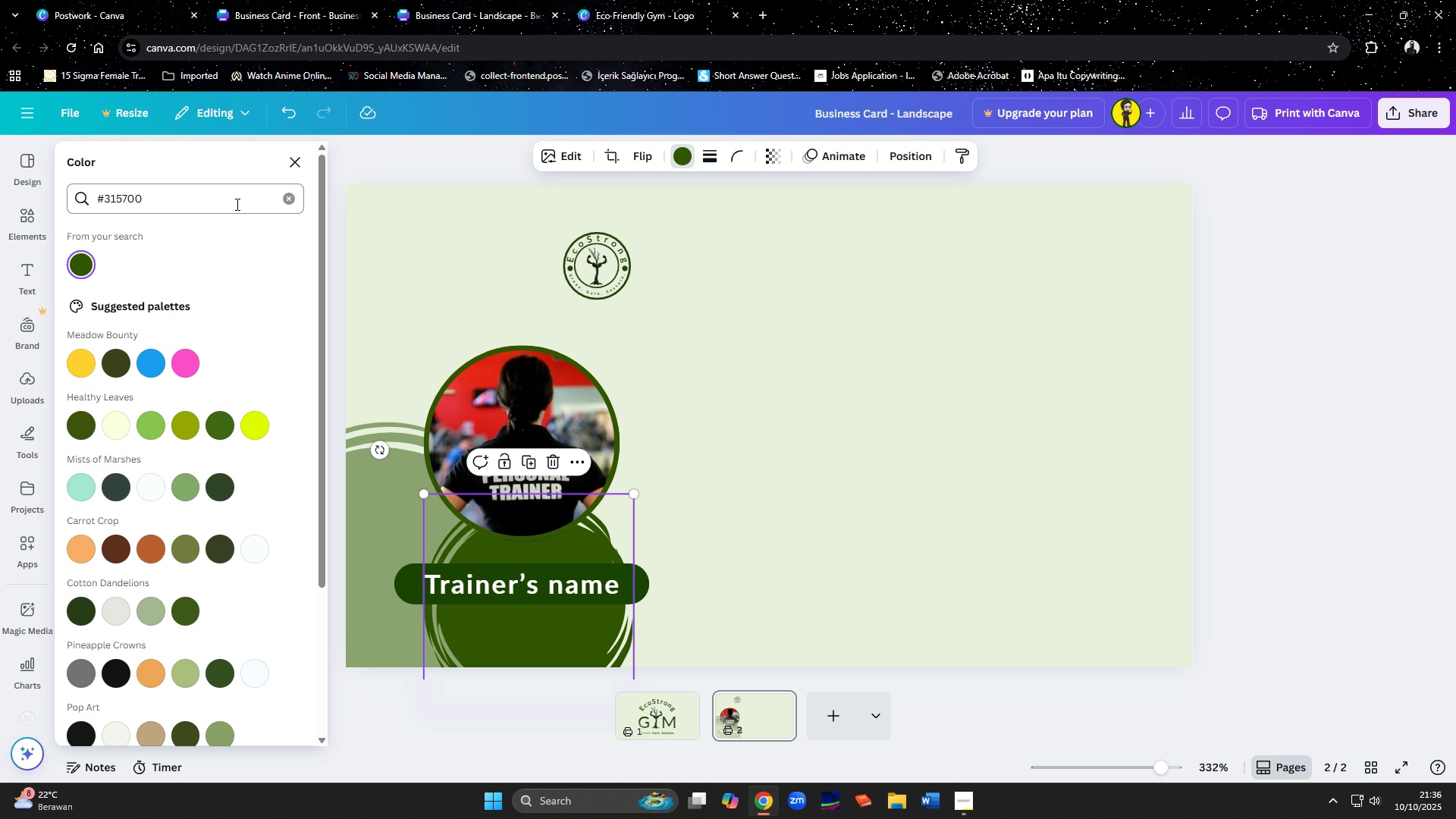 
left_click([285, 200])
 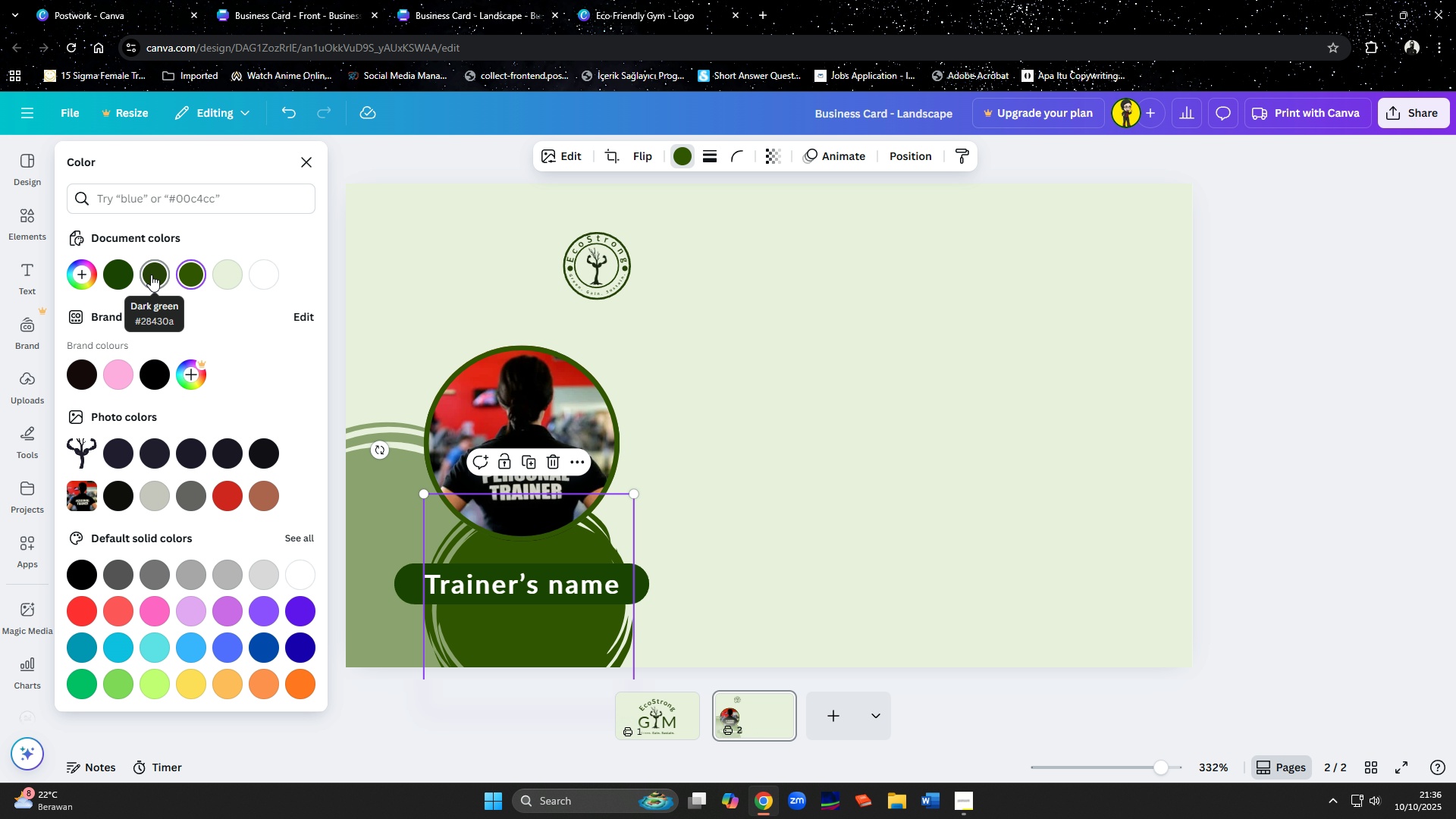 
left_click([151, 275])
 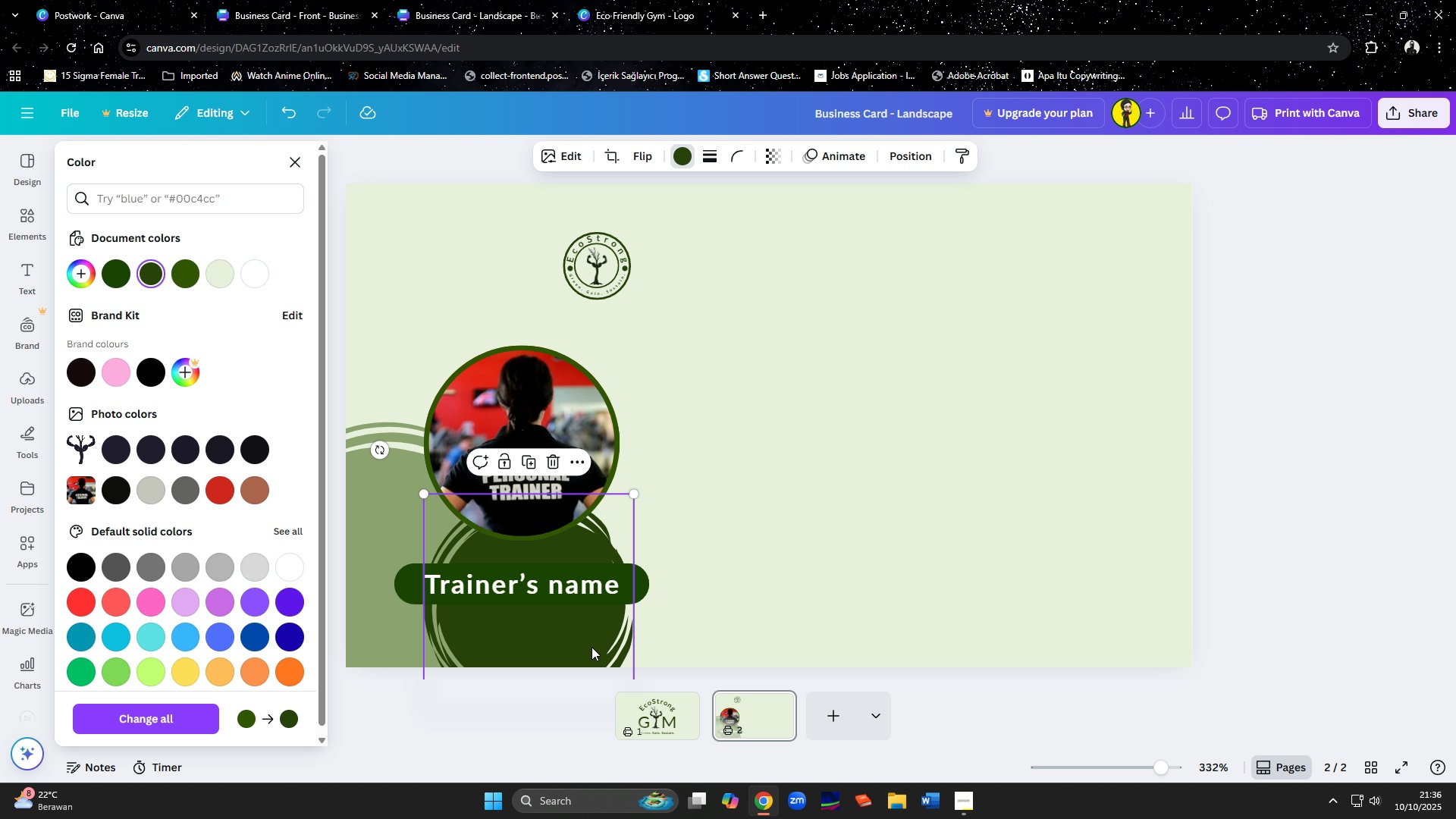 
left_click_drag(start_coordinate=[589, 648], to_coordinate=[563, 629])
 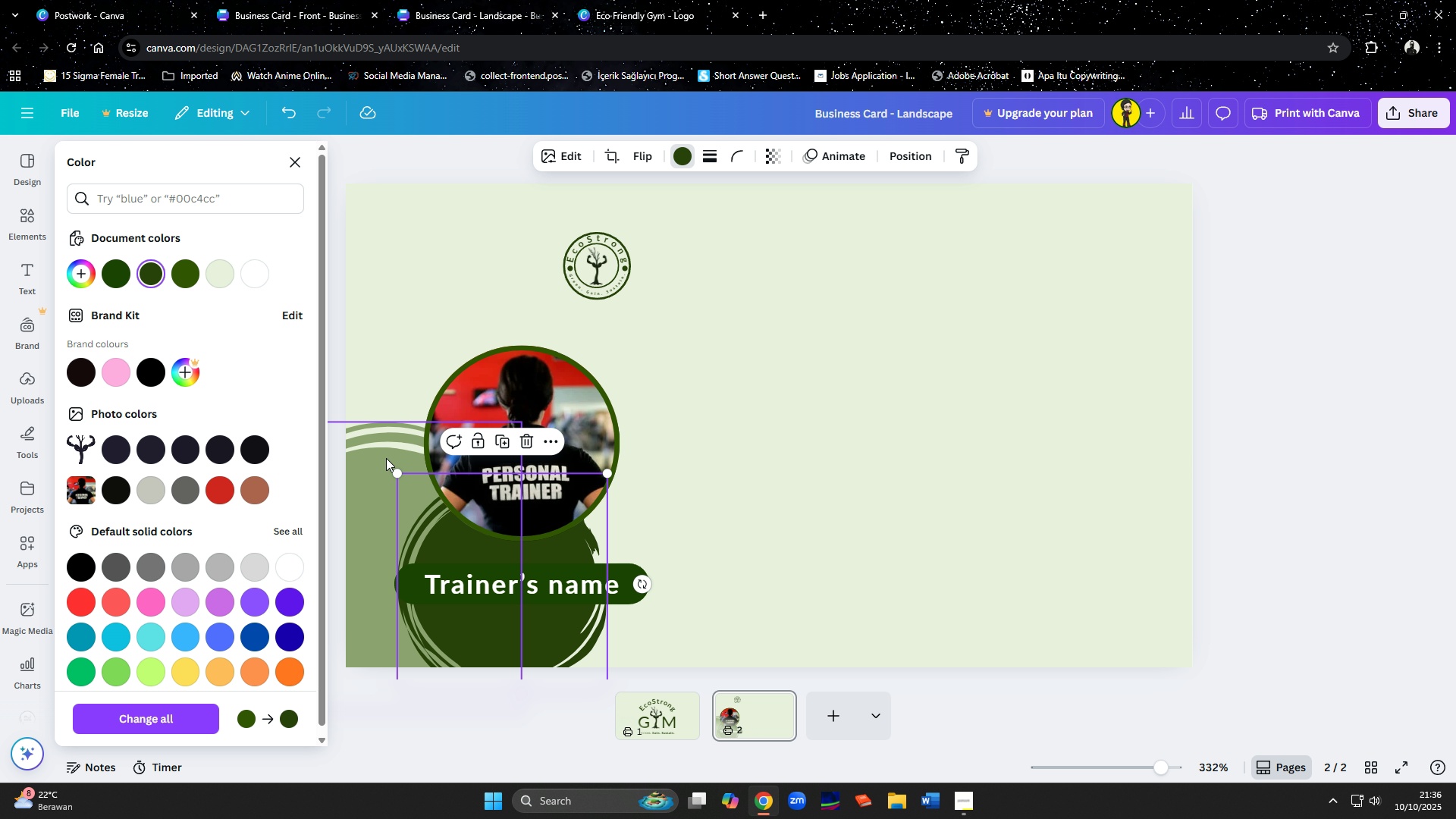 
left_click_drag(start_coordinate=[382, 456], to_coordinate=[353, 413])
 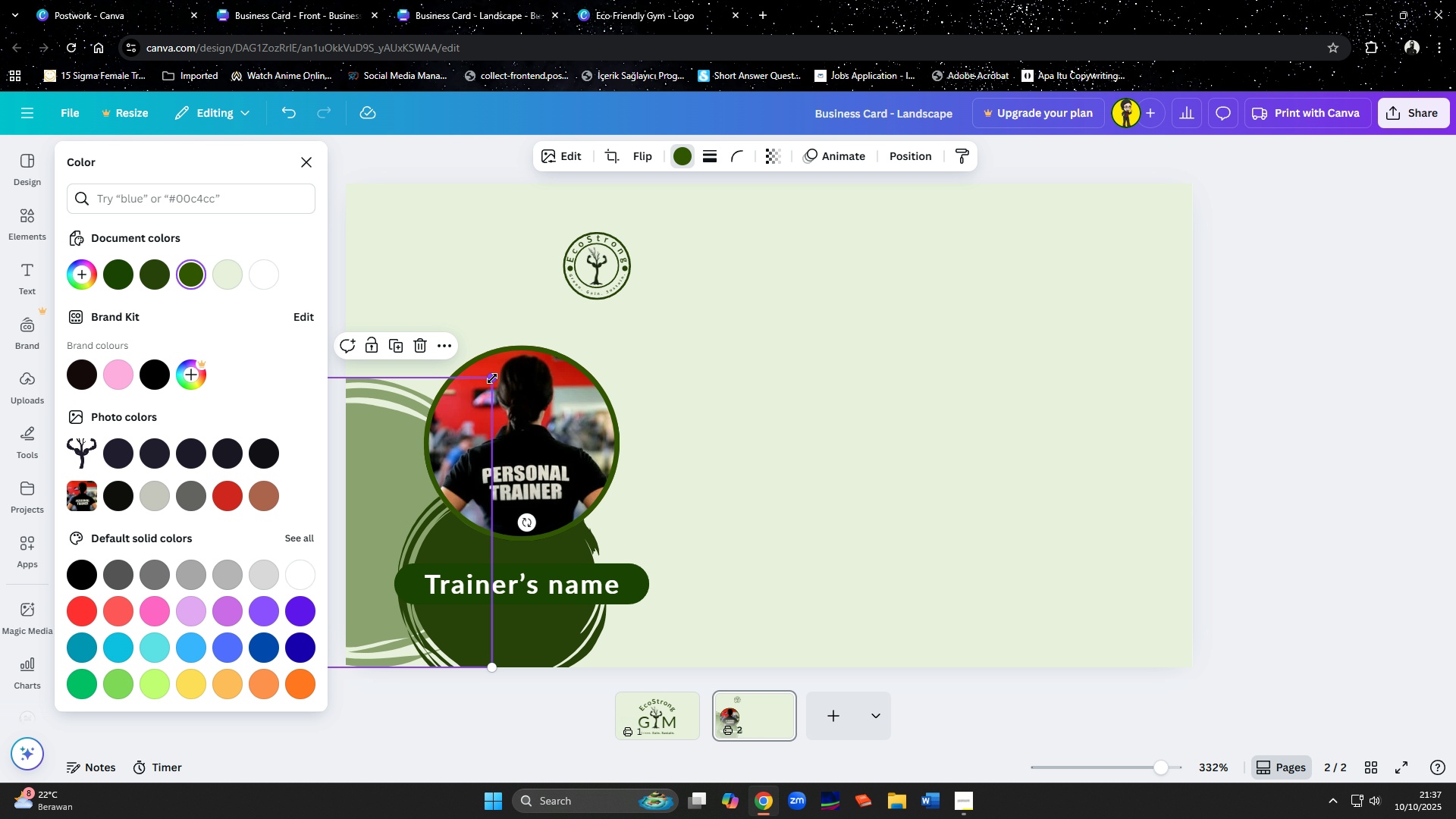 
left_click_drag(start_coordinate=[492, 380], to_coordinate=[541, 350])
 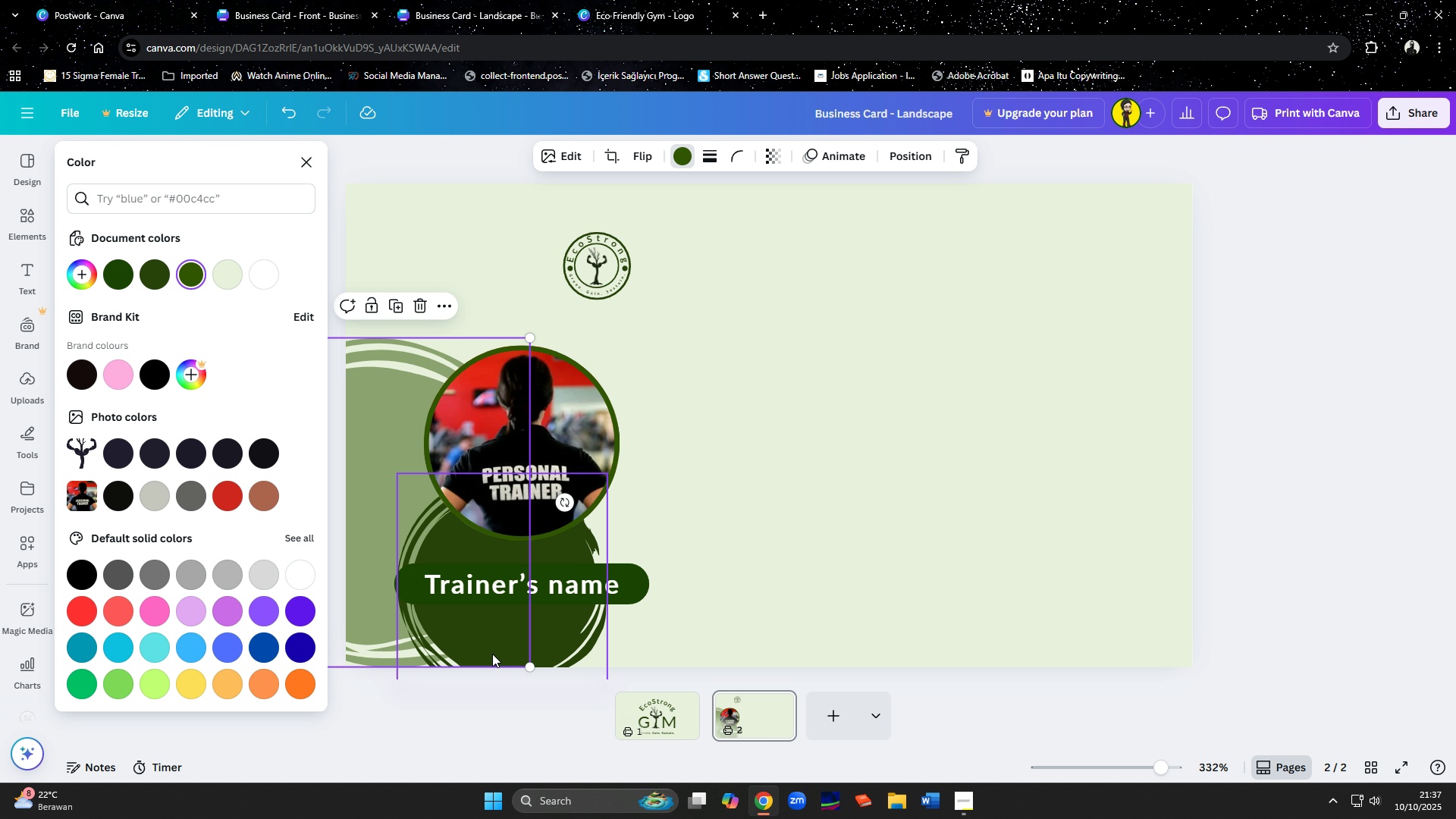 
left_click_drag(start_coordinate=[492, 654], to_coordinate=[479, 670])
 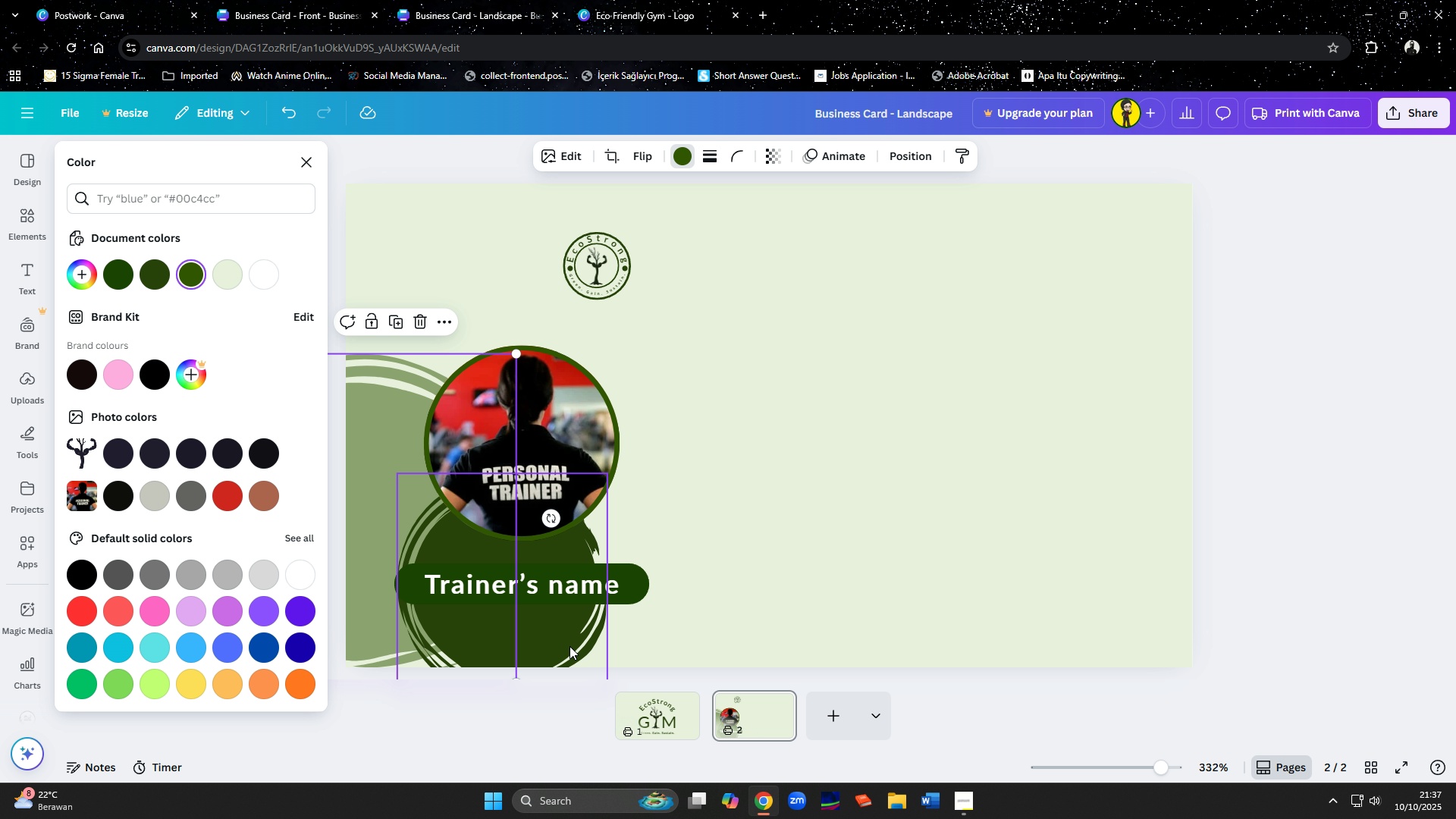 
left_click_drag(start_coordinate=[570, 645], to_coordinate=[532, 648])
 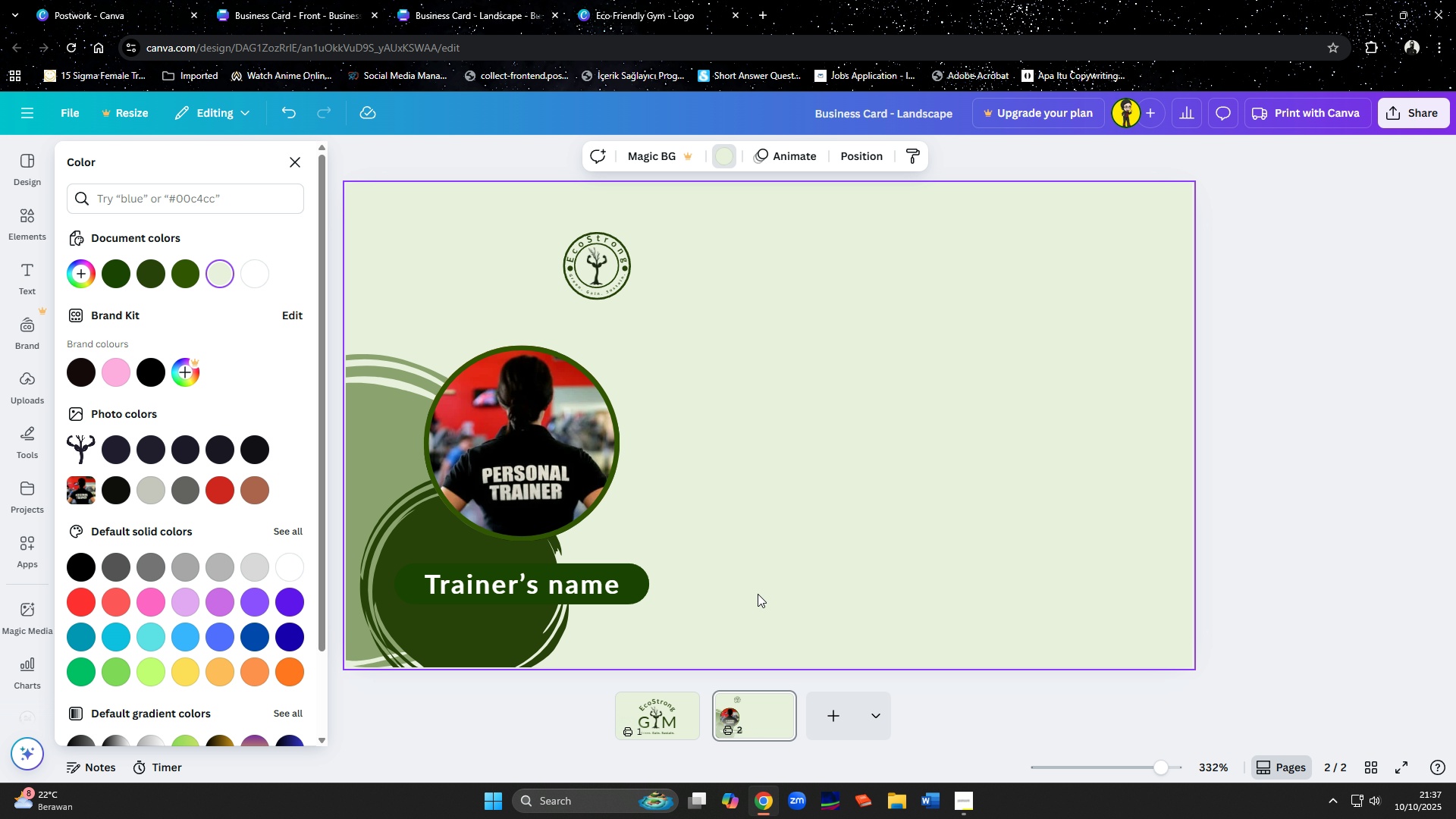 
double_click([764, 594])
 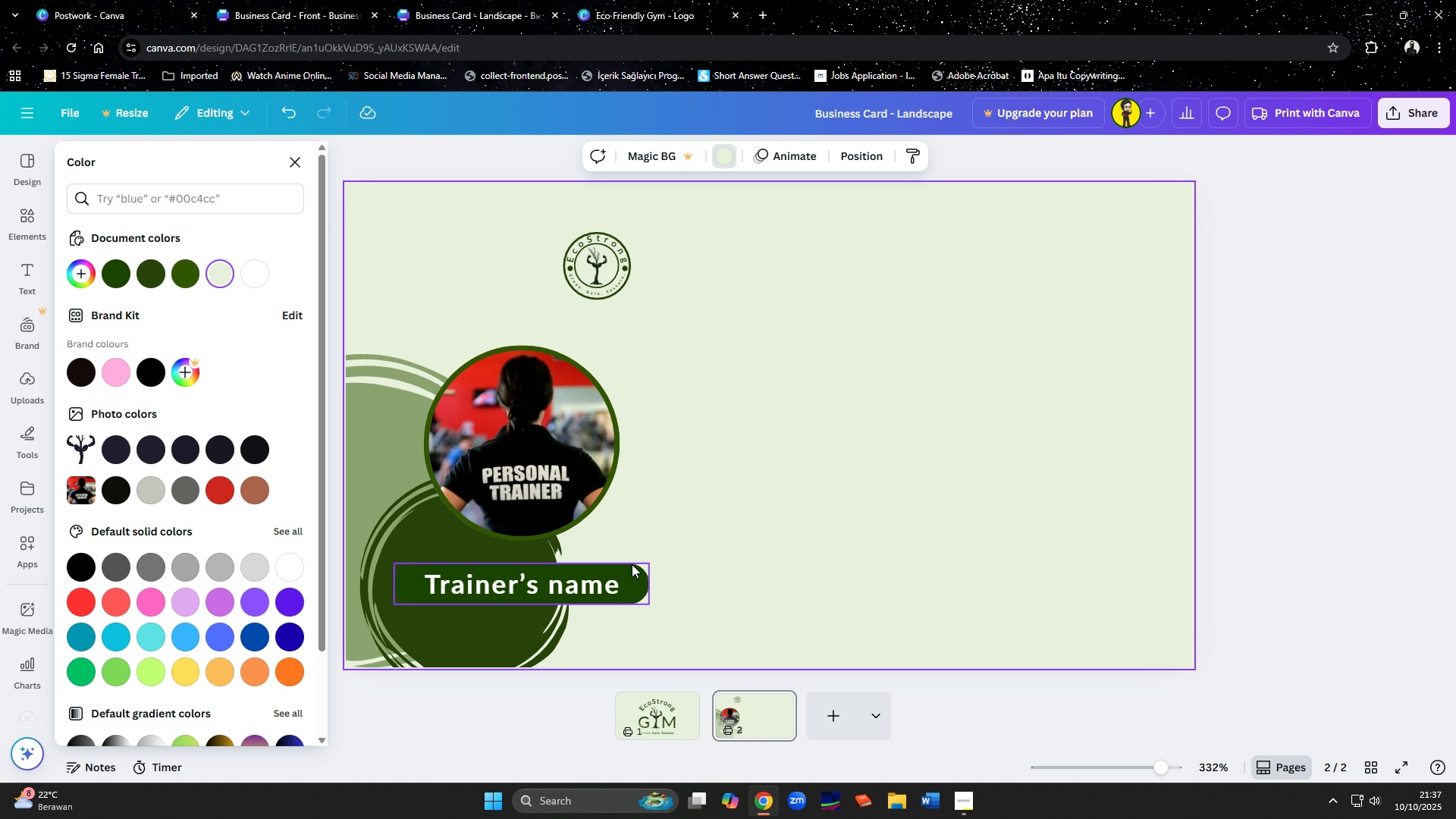 
left_click([632, 564])
 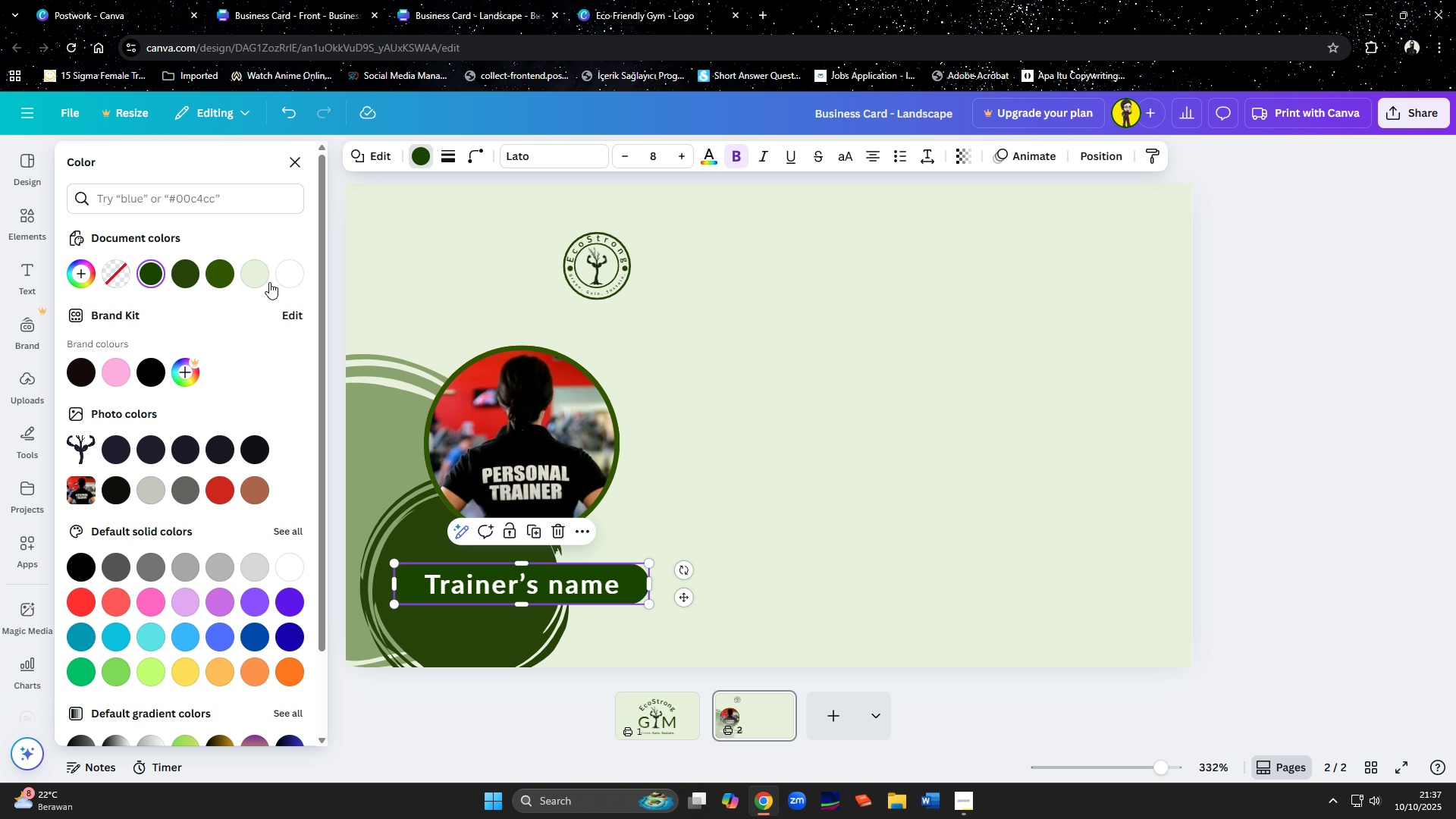 
left_click([259, 278])
 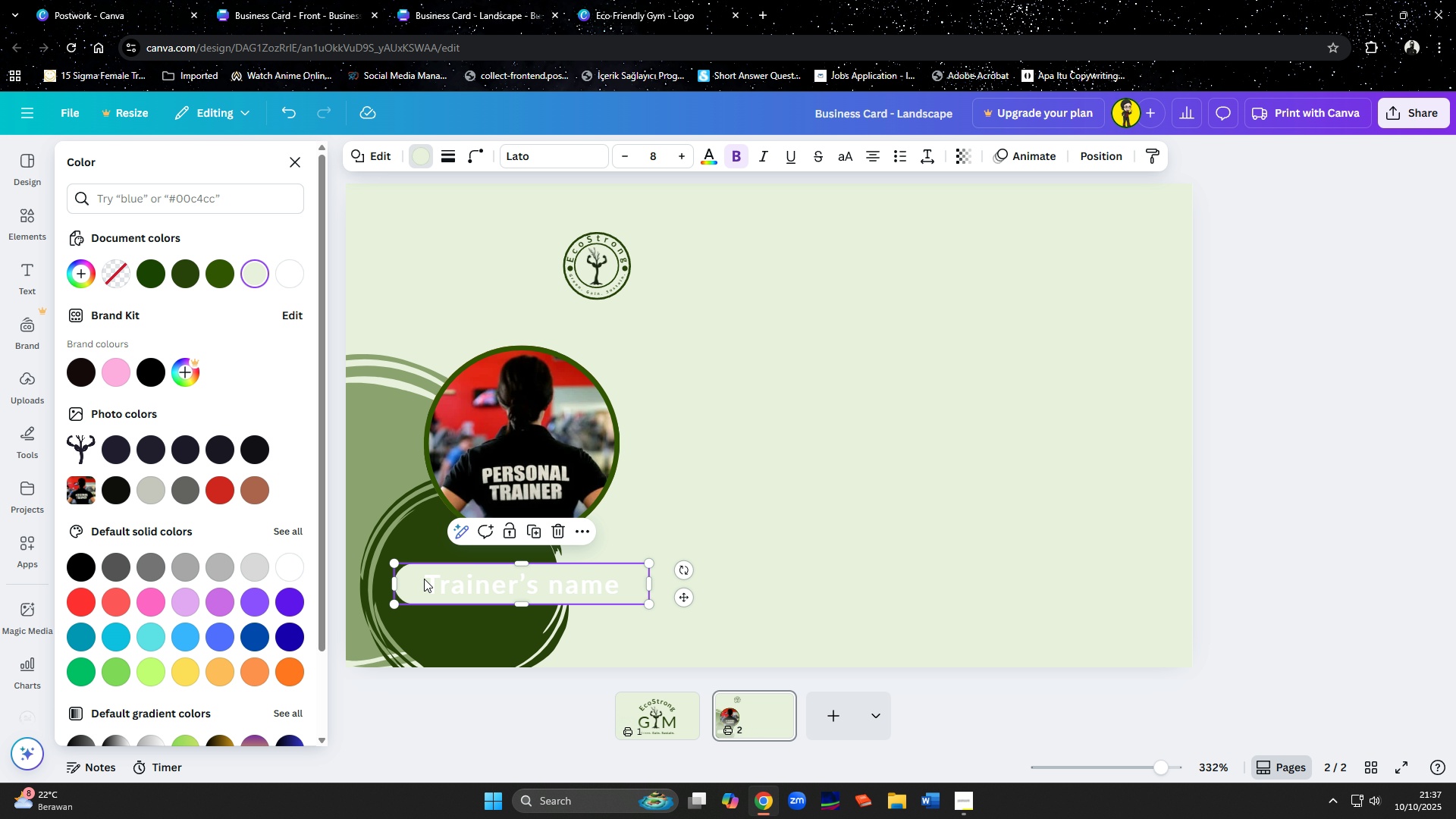 
wait(7.14)
 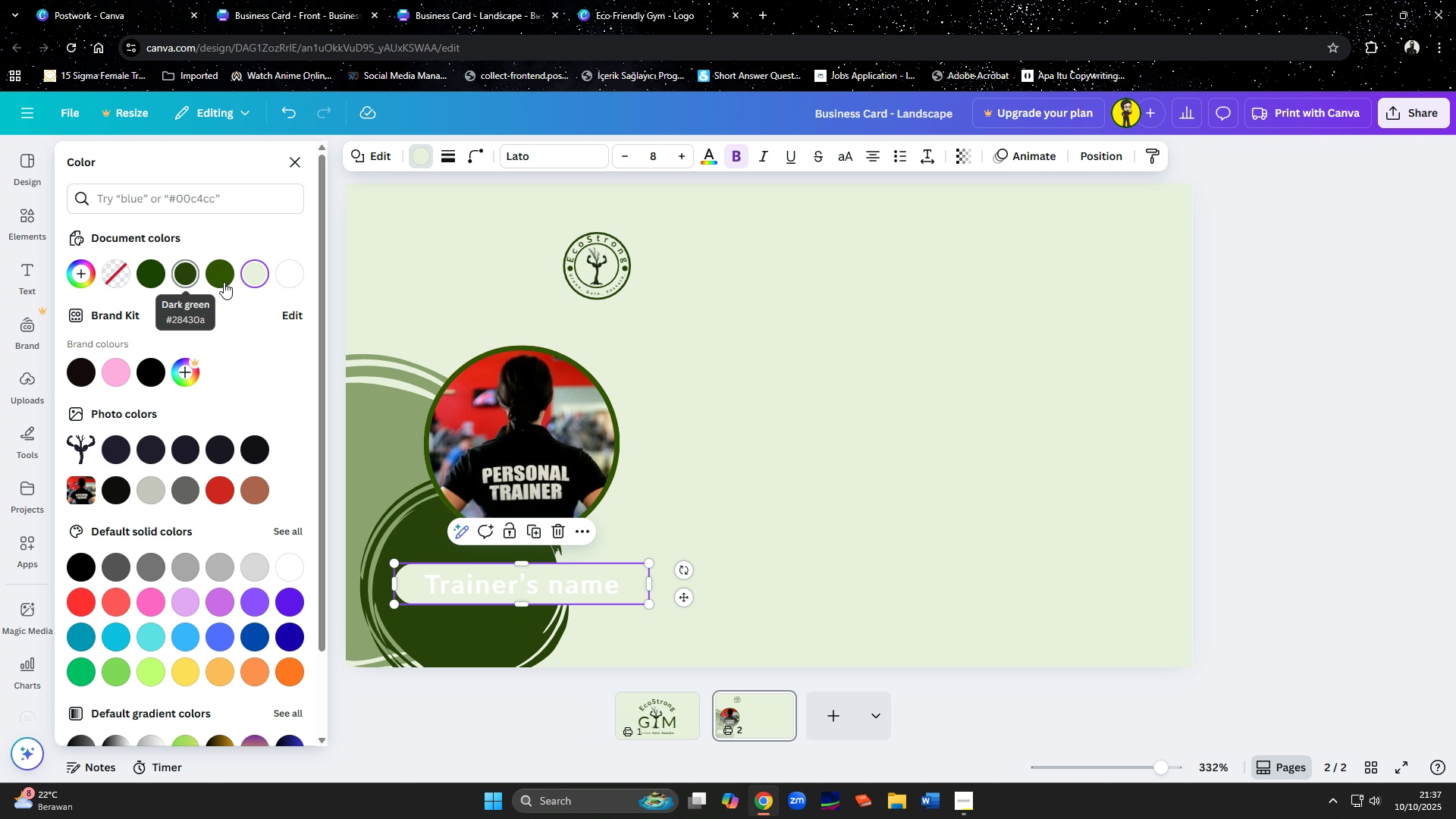 
left_click([199, 281])
 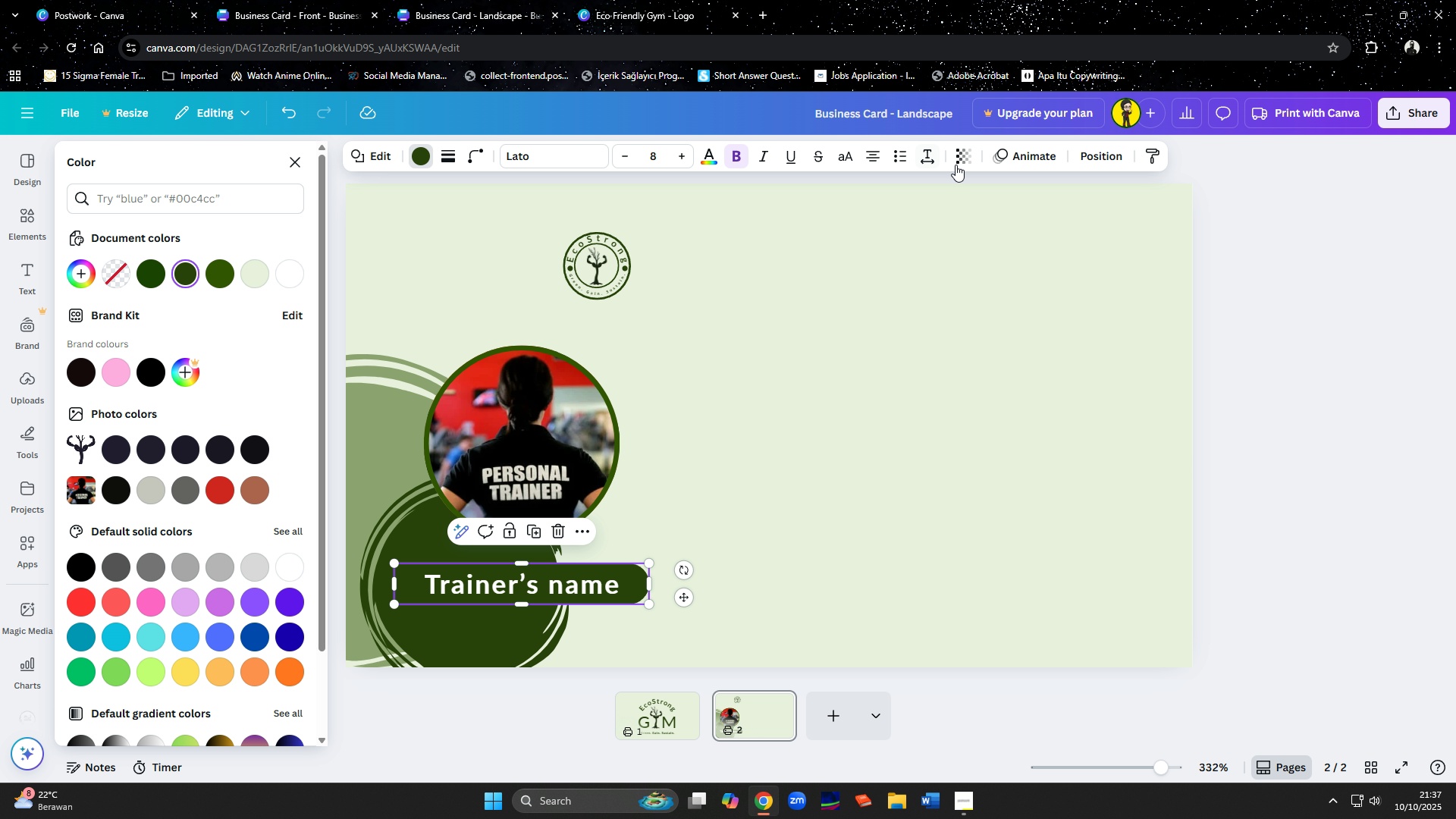 
left_click([956, 165])
 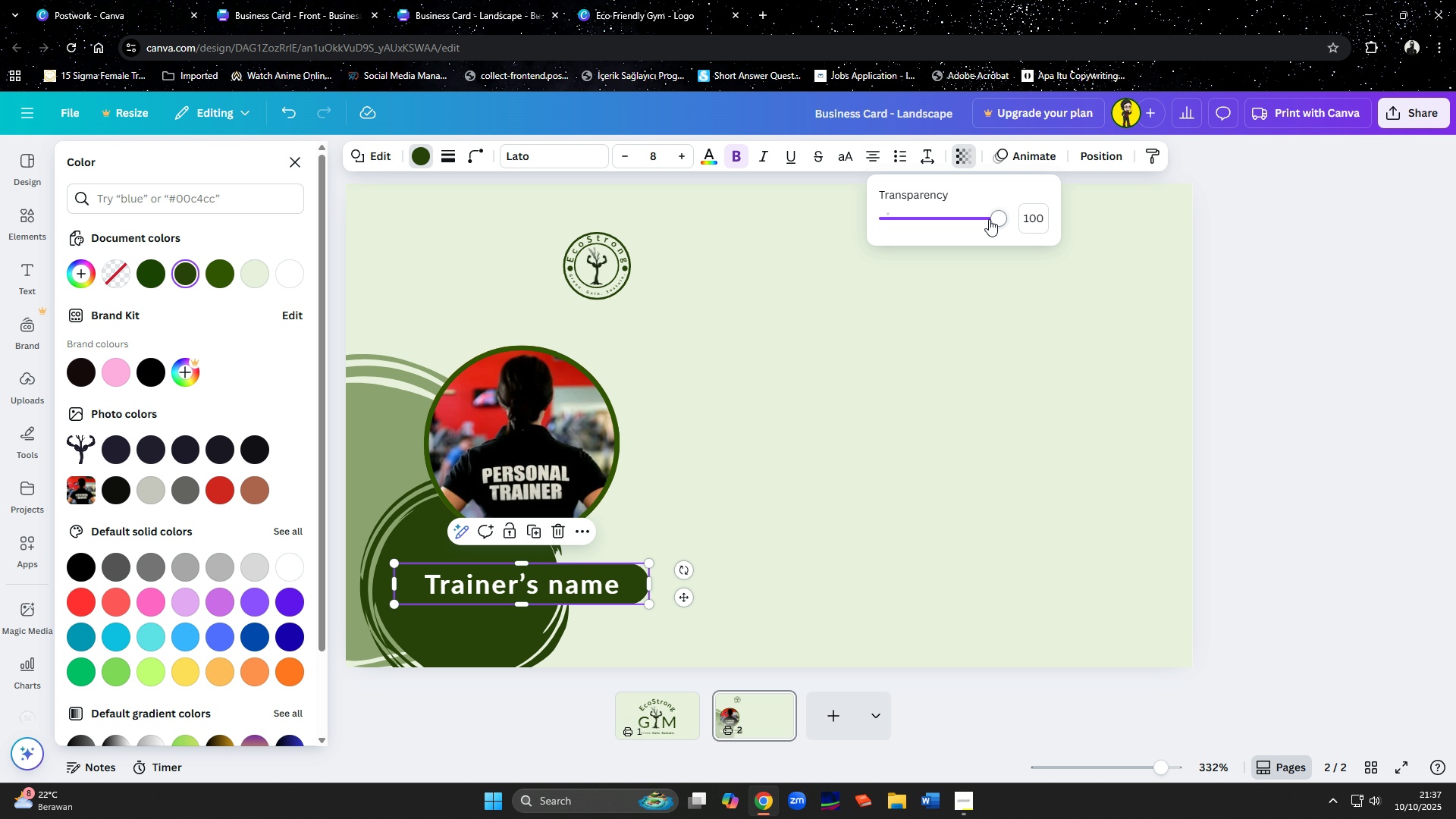 
left_click_drag(start_coordinate=[992, 221], to_coordinate=[1039, 234])
 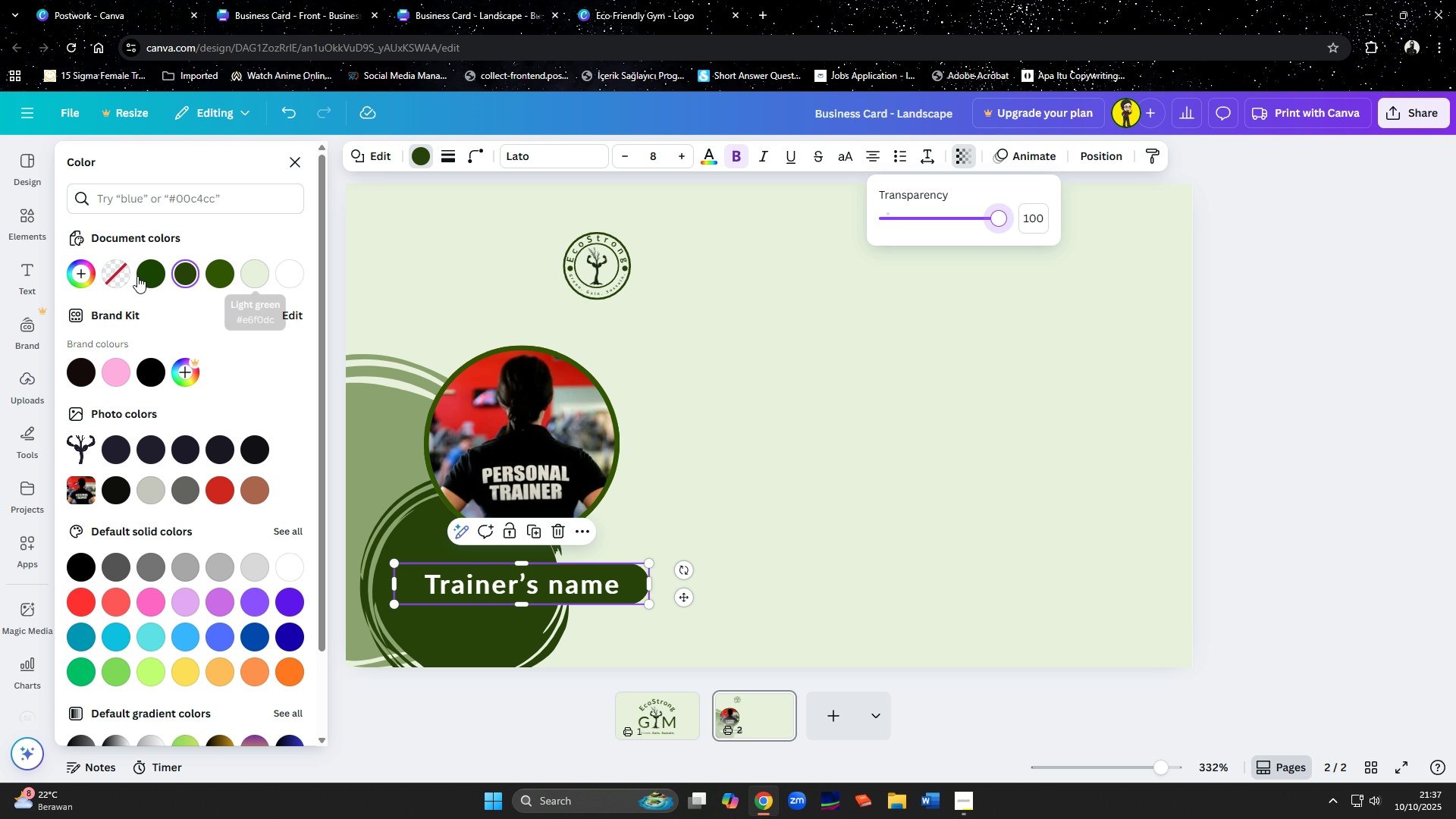 
left_click([679, 0])
 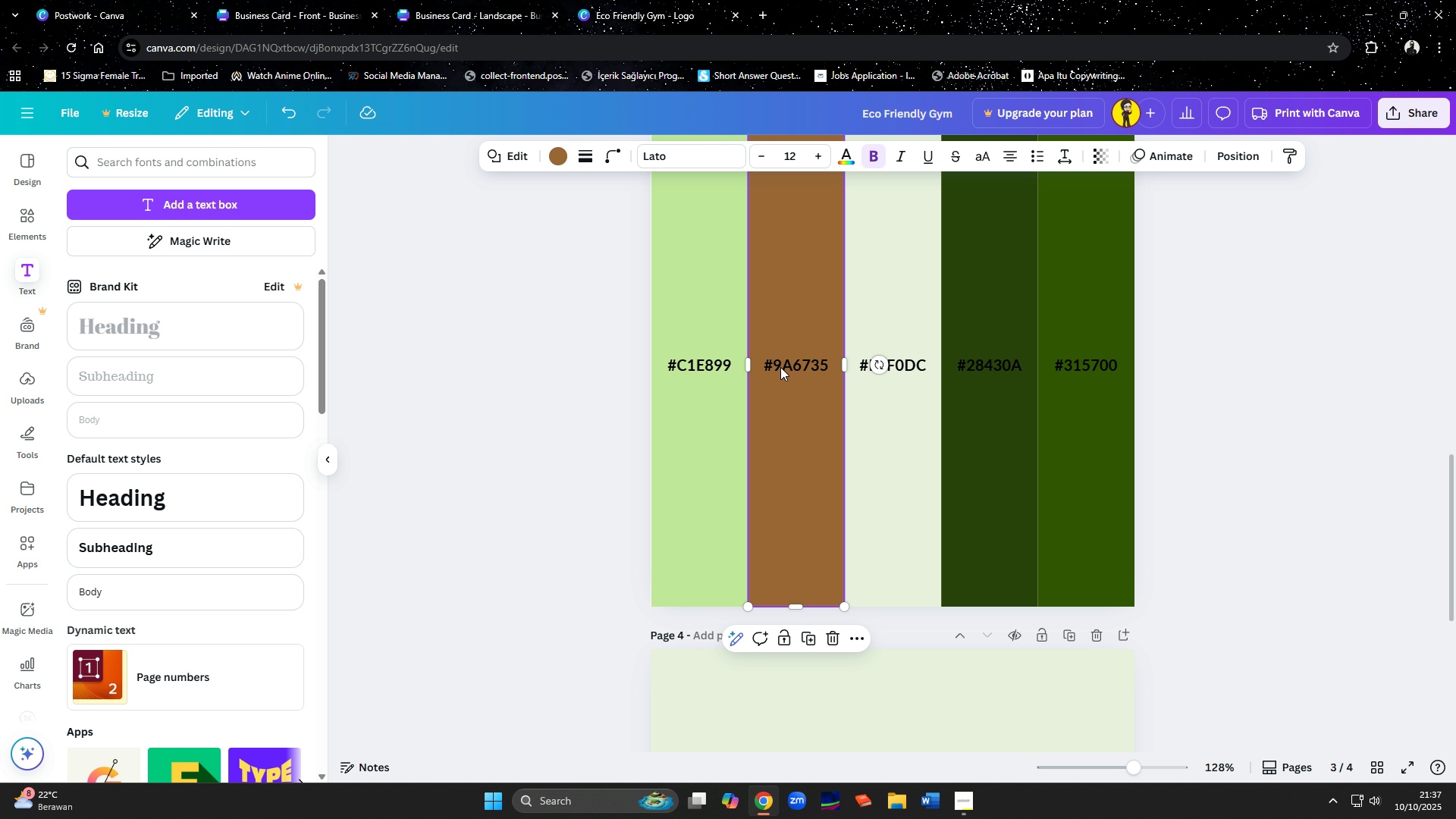 
double_click([780, 367])
 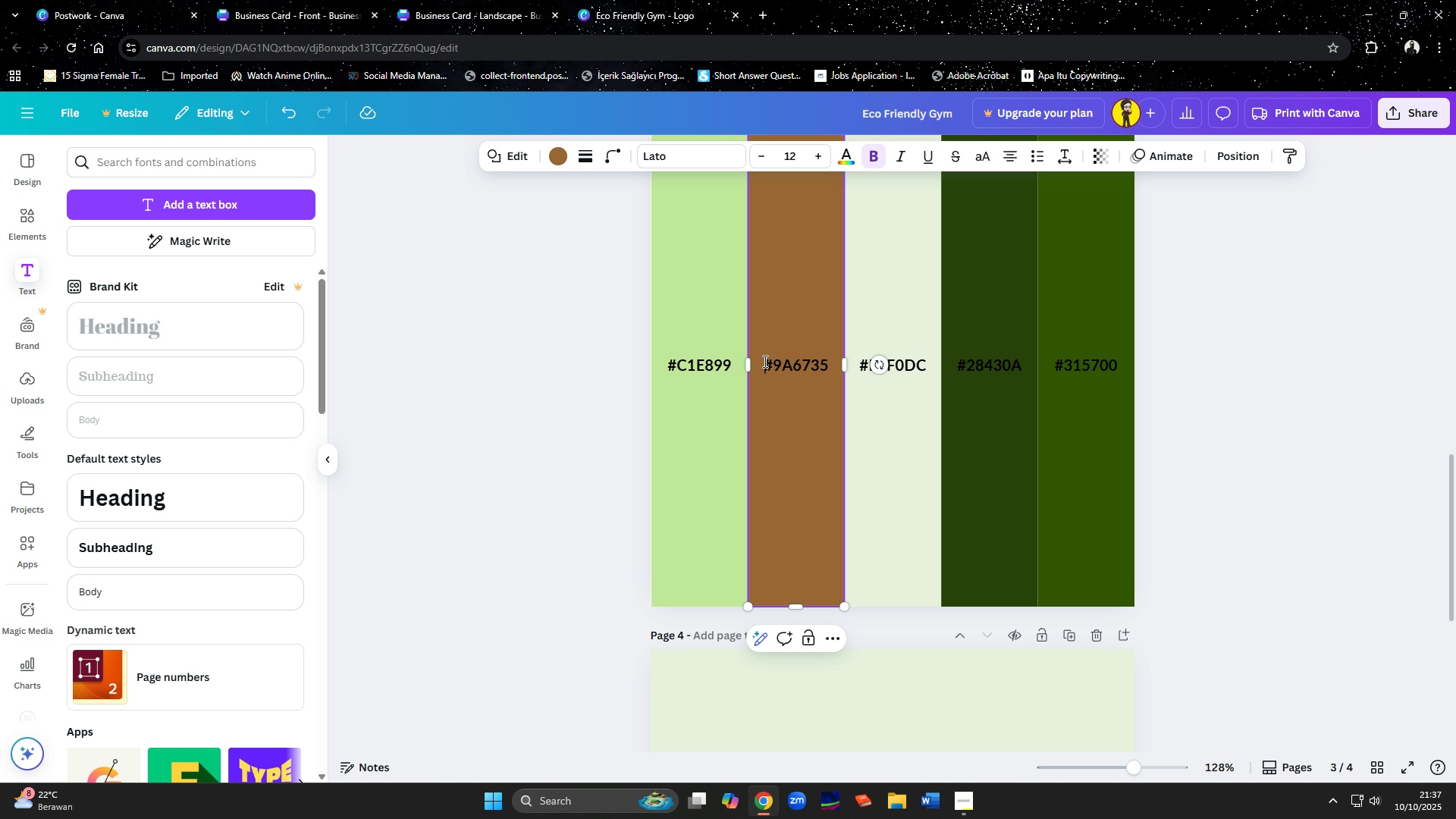 
left_click_drag(start_coordinate=[764, 361], to_coordinate=[831, 366])
 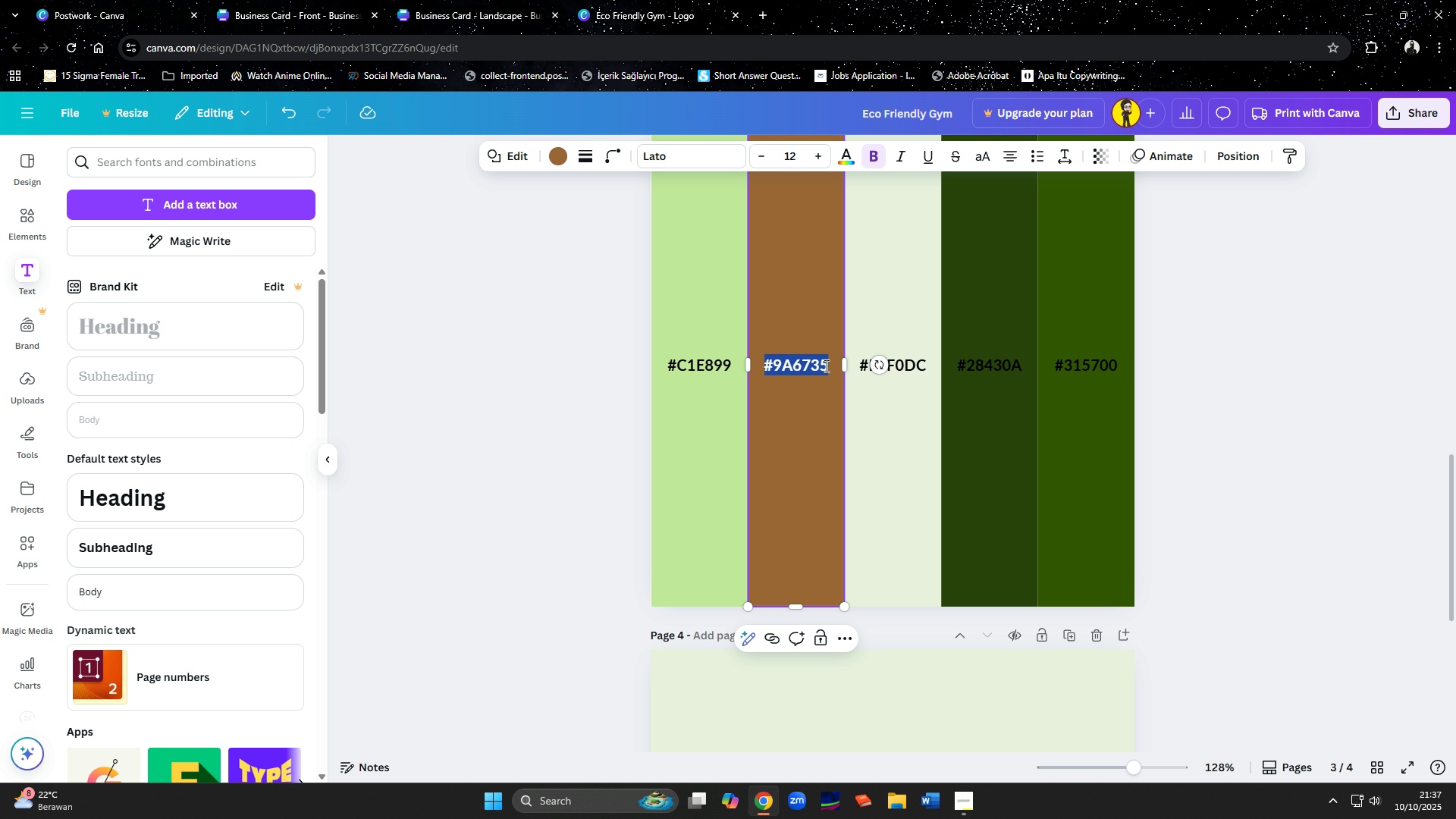 
key(Control+C)
 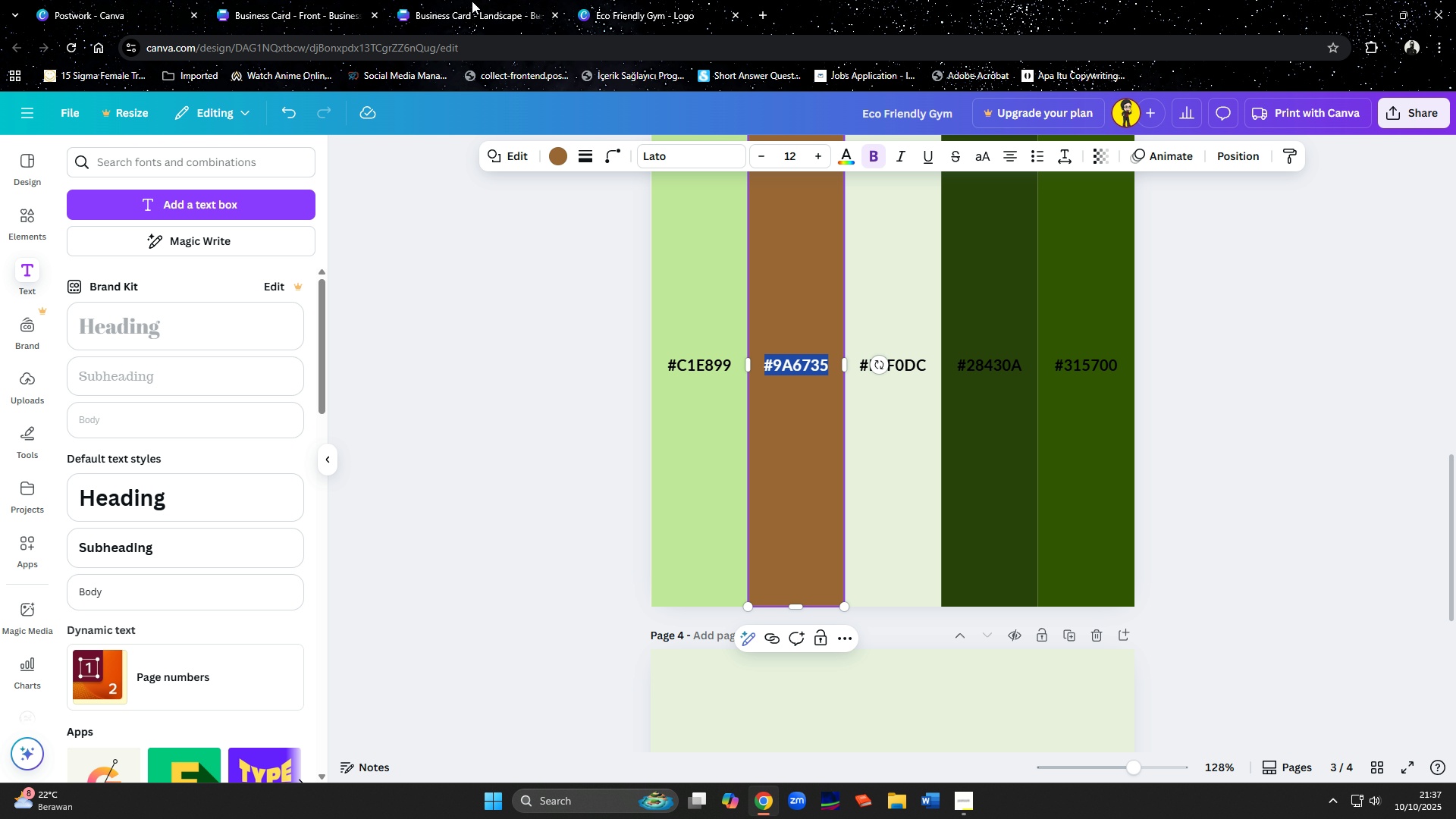 
left_click([472, 1])
 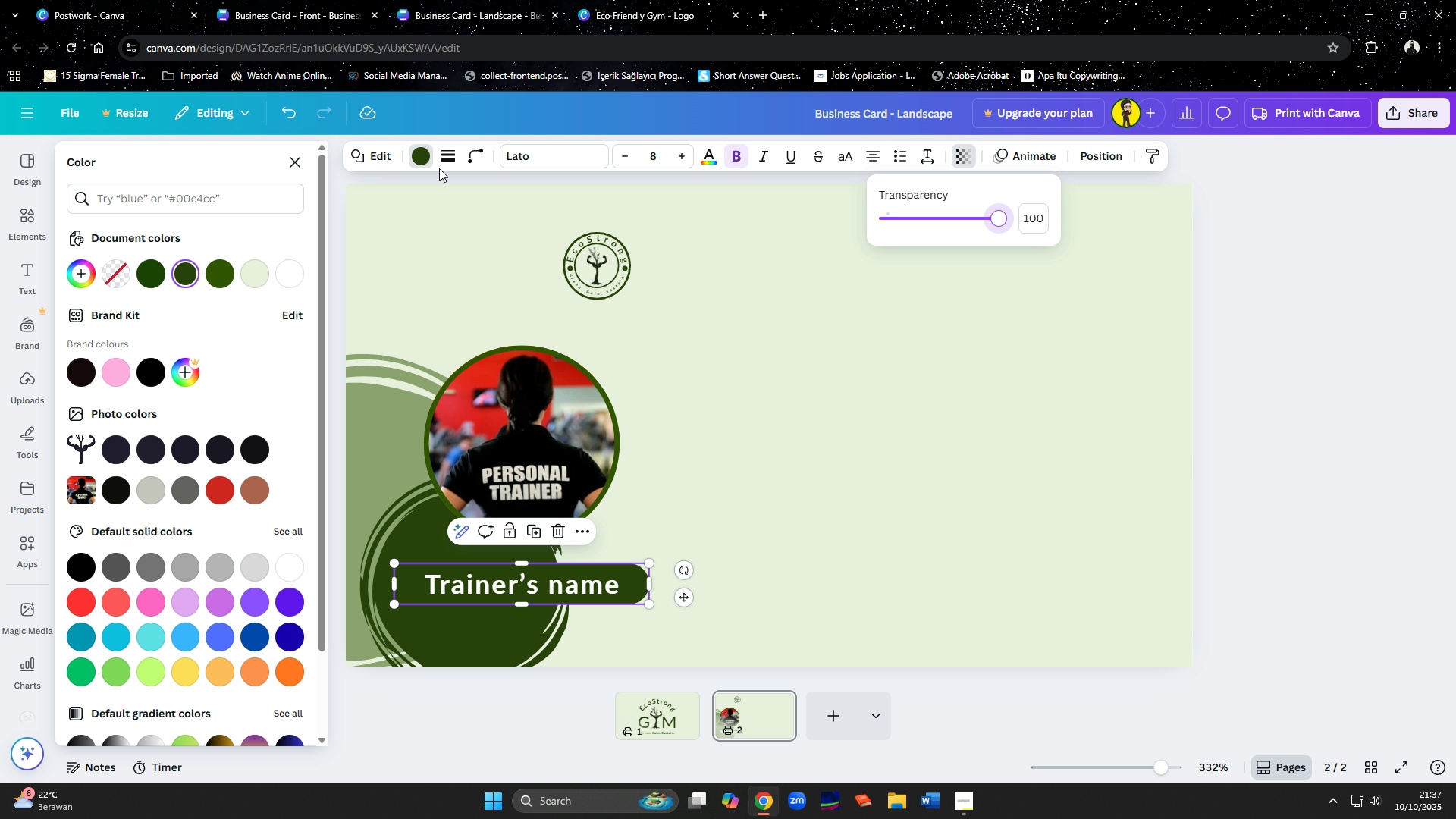 
left_click([420, 163])
 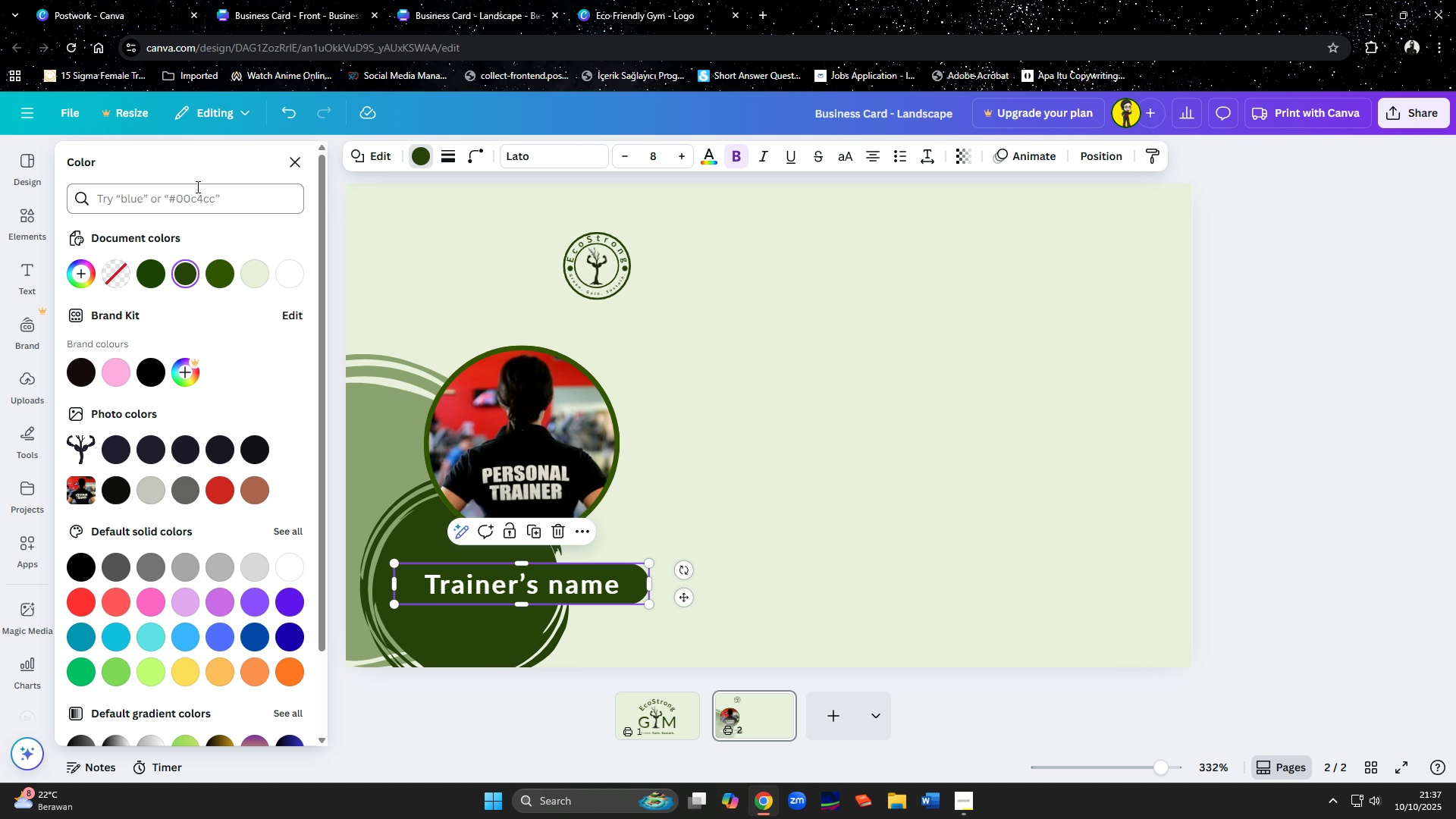 
left_click([190, 195])
 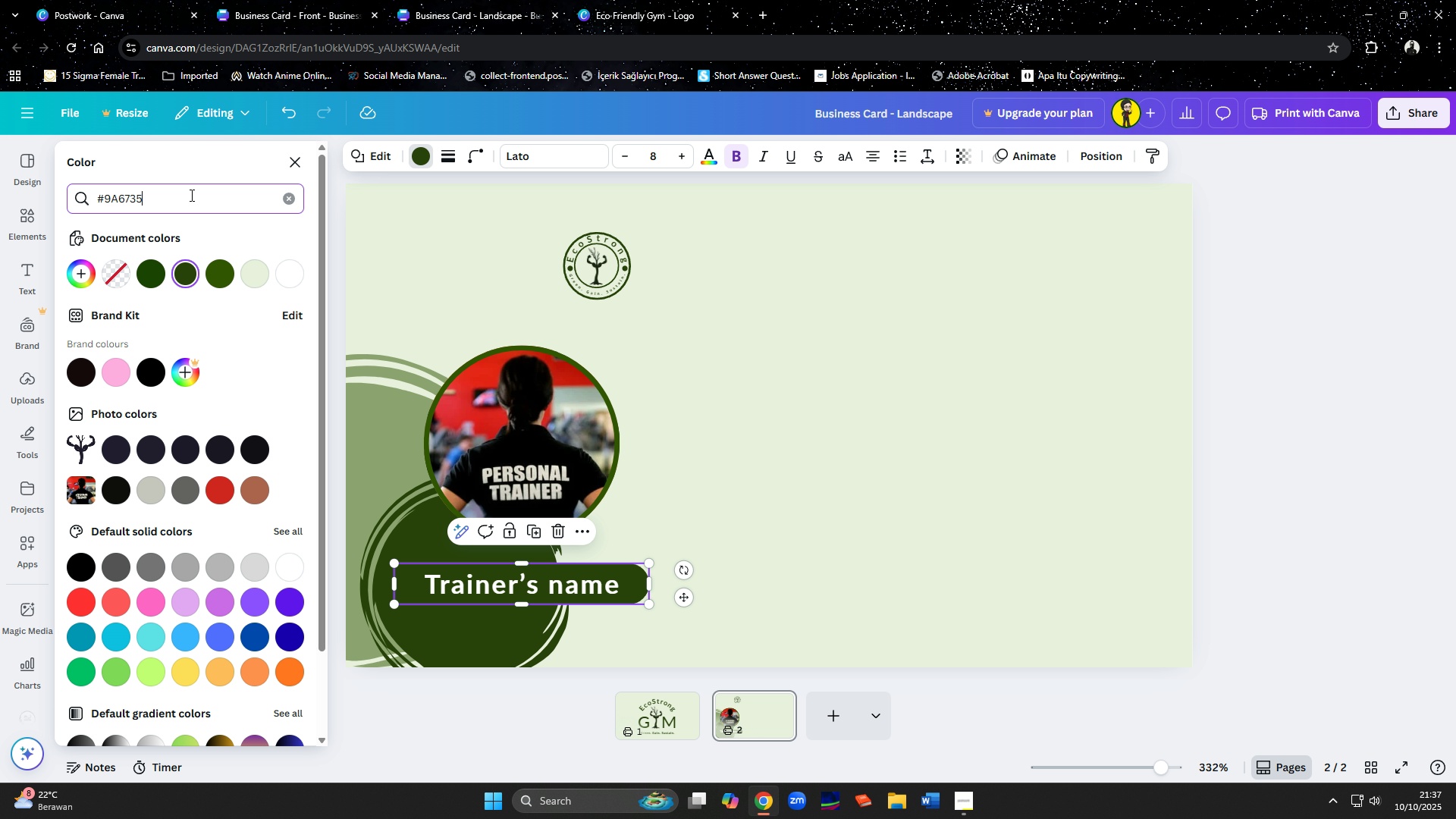 
key(Control+ControlLeft)
 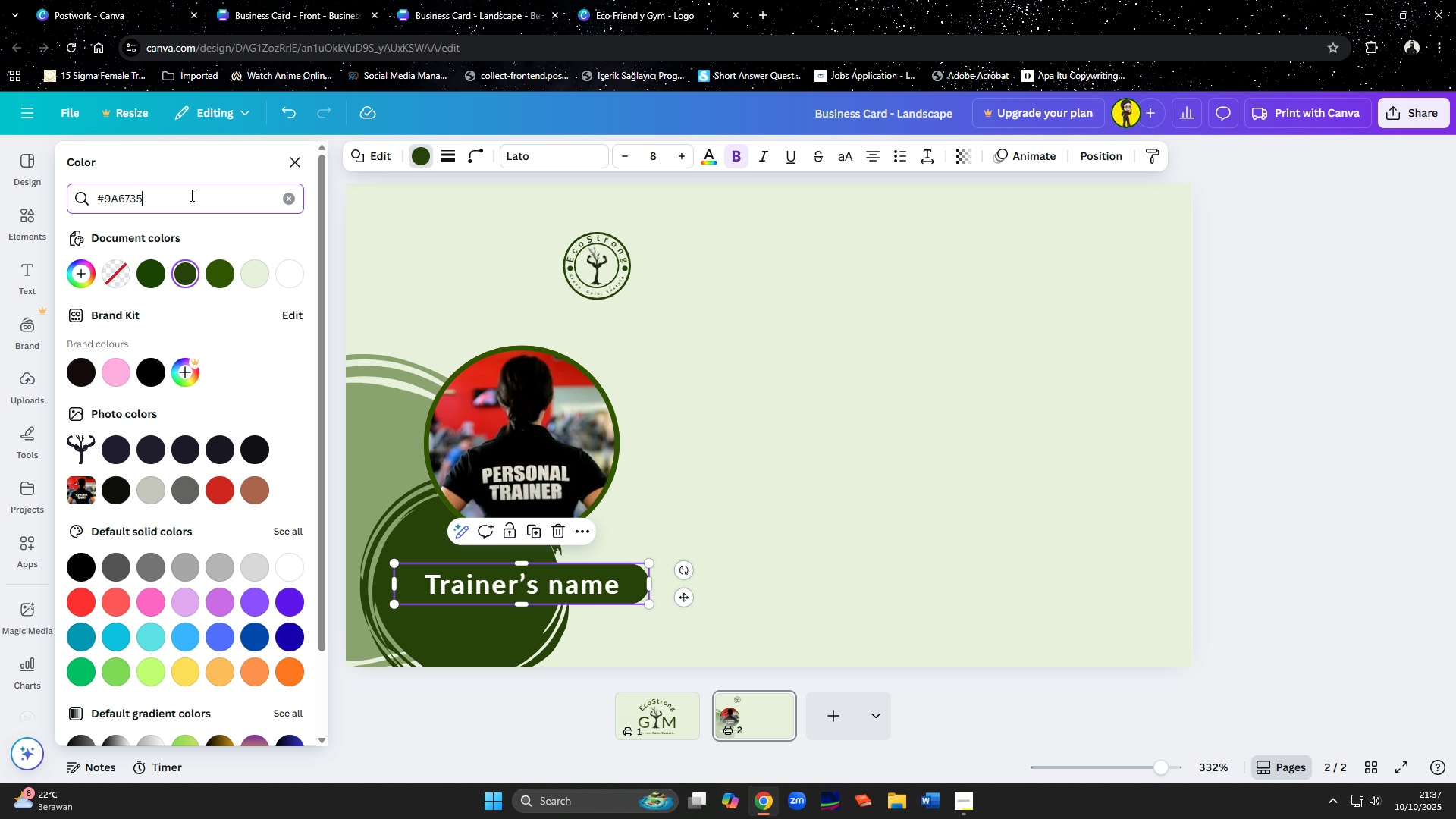 
key(Control+V)
 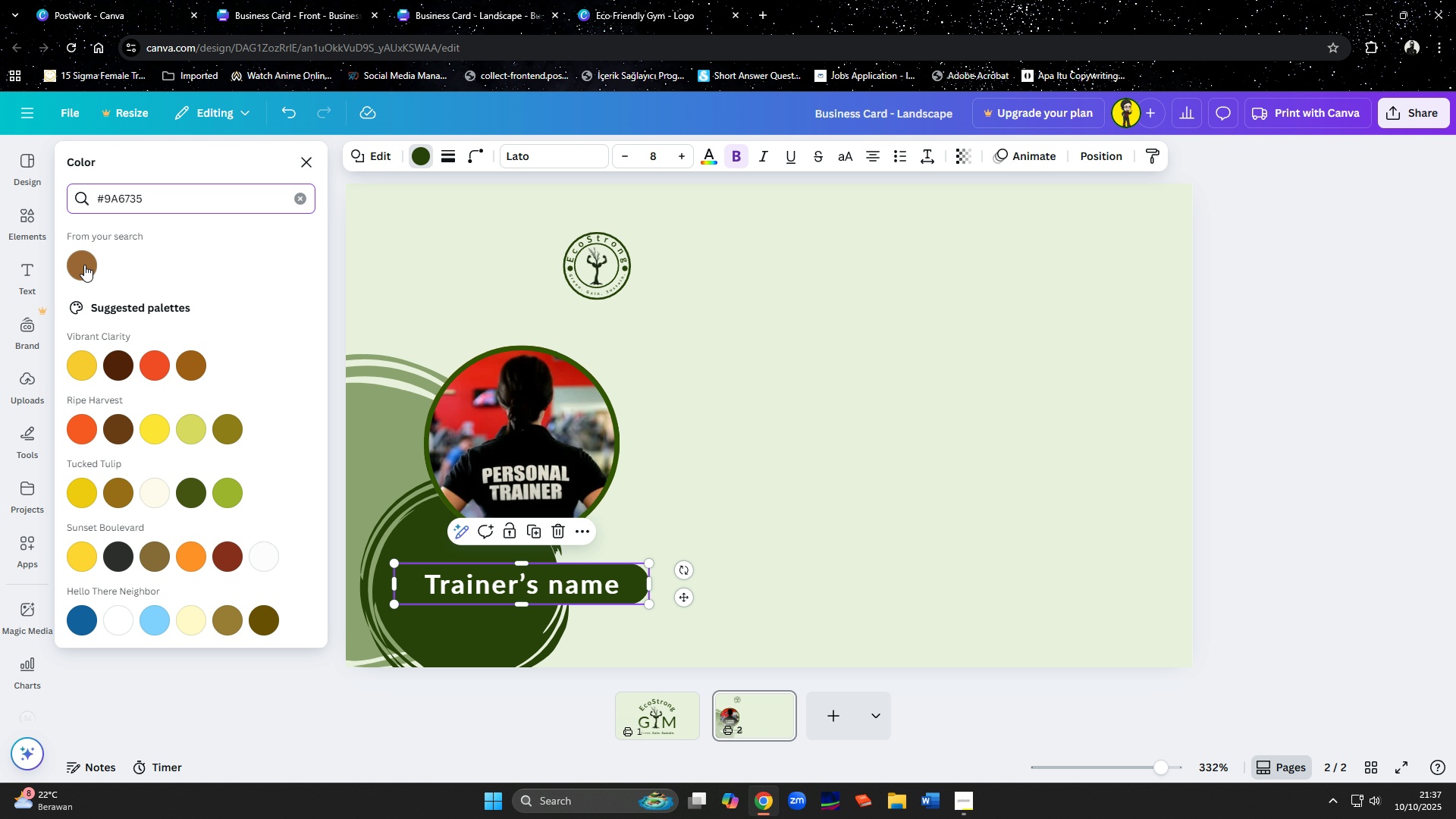 
left_click([84, 265])
 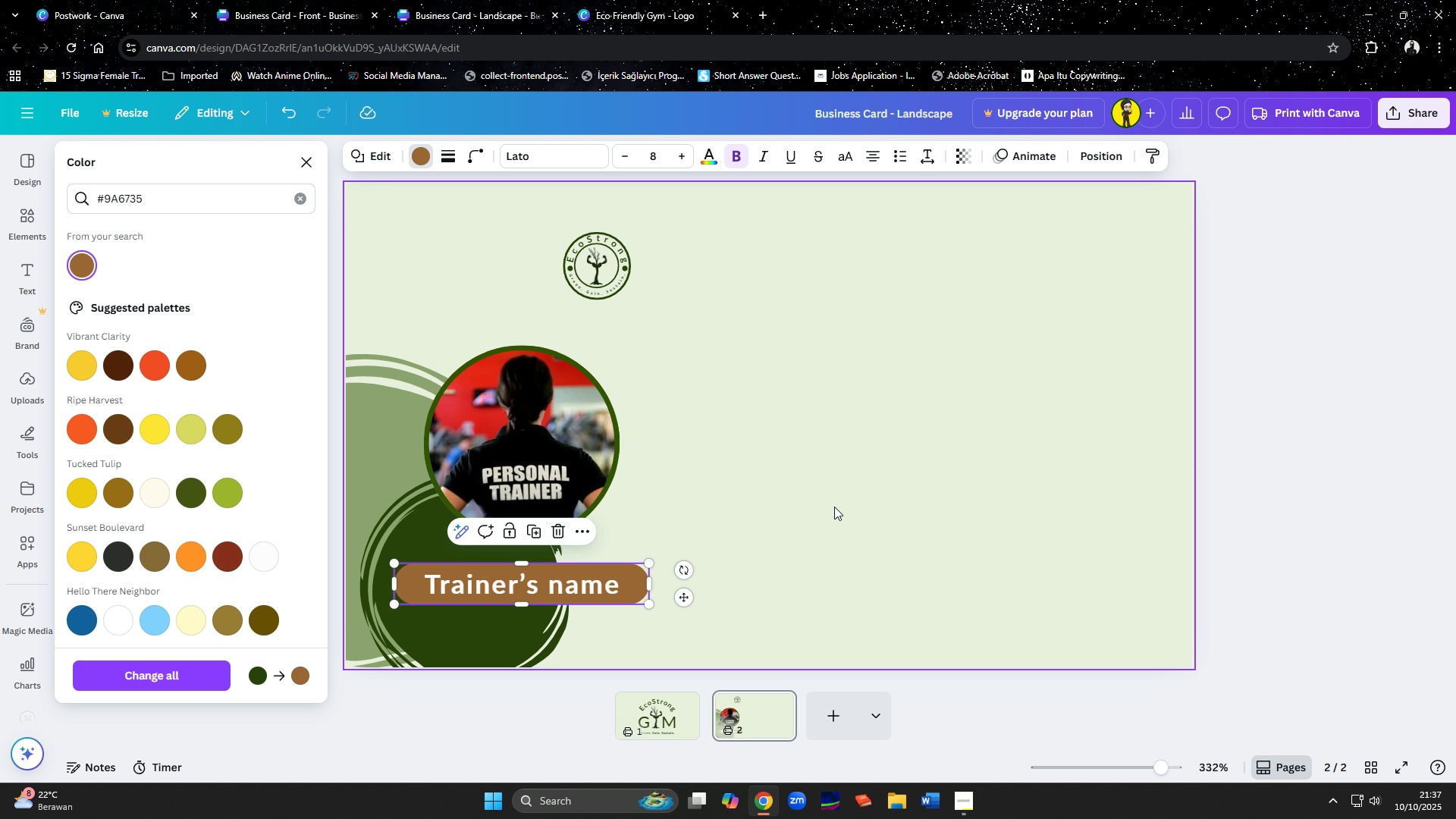 
left_click([839, 508])
 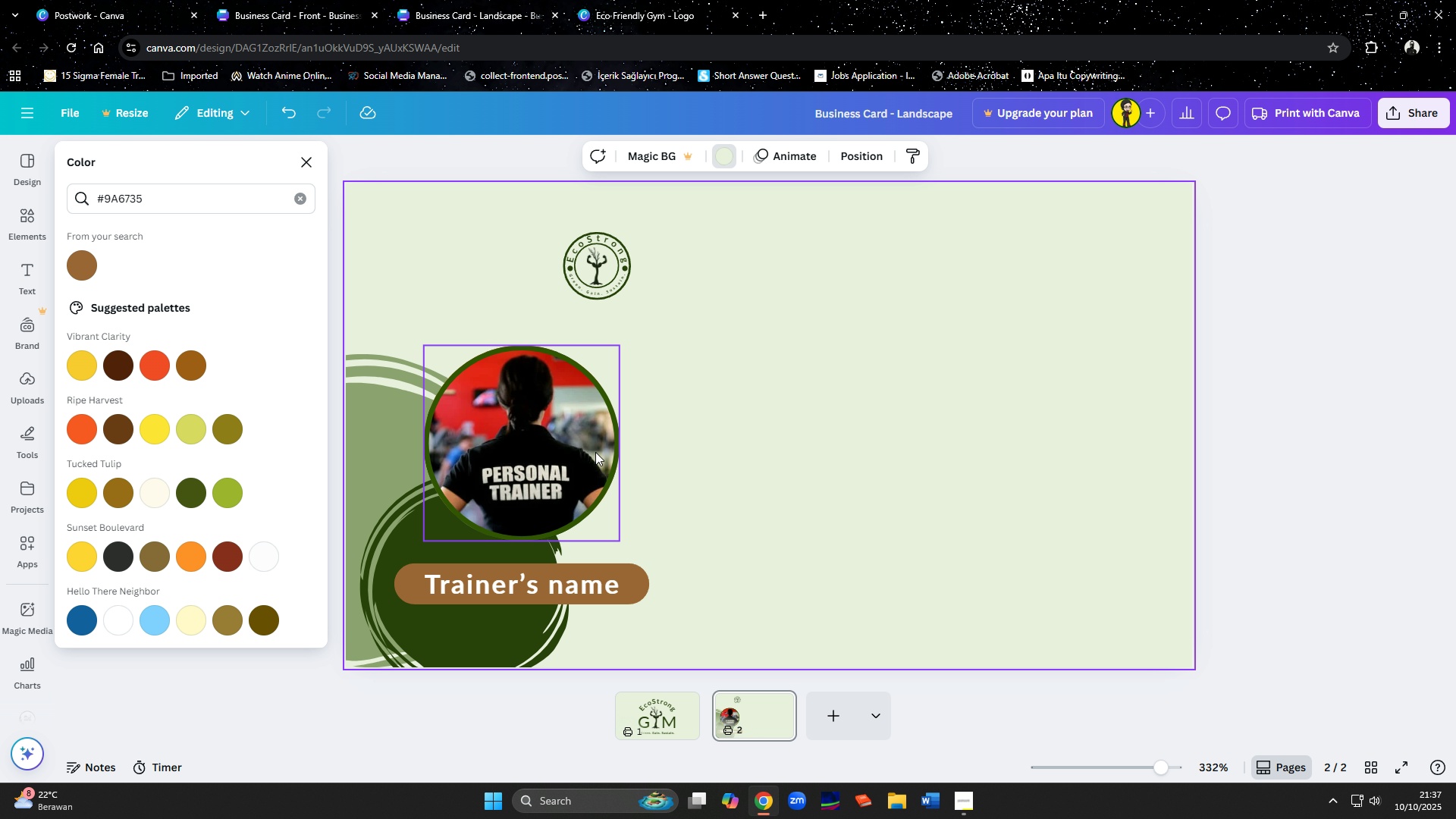 
left_click([613, 451])
 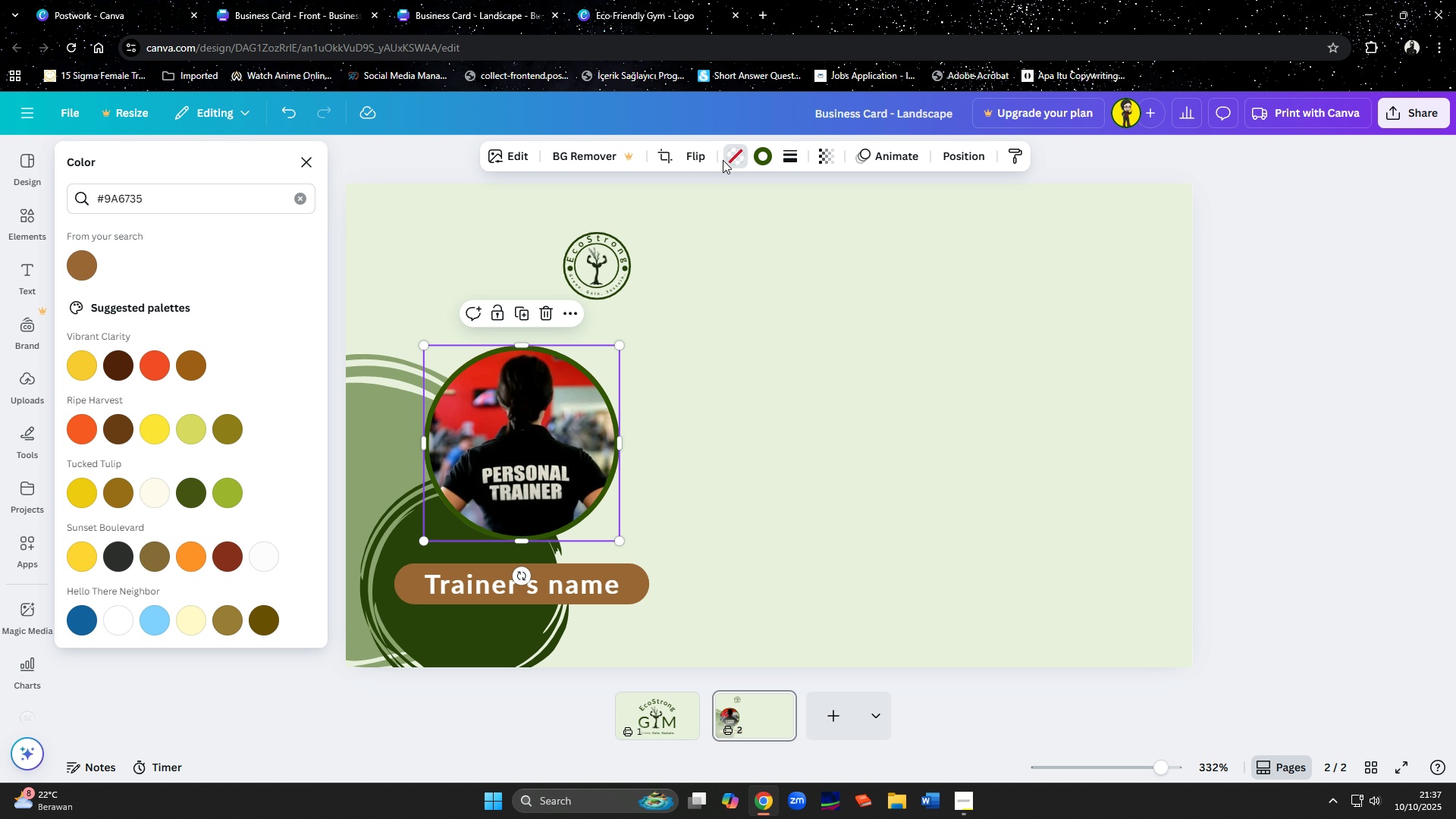 
left_click([756, 156])
 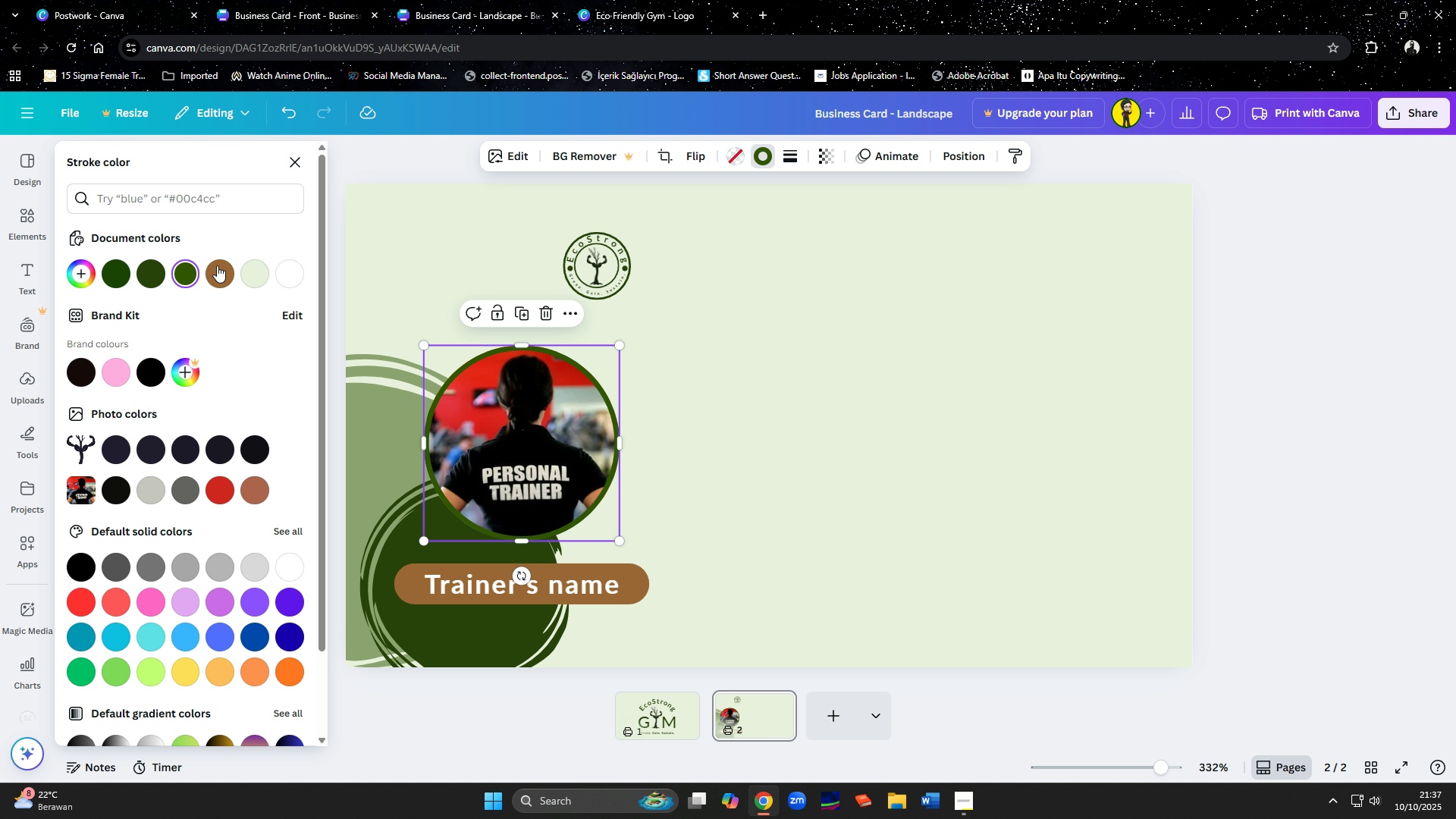 
left_click([221, 279])
 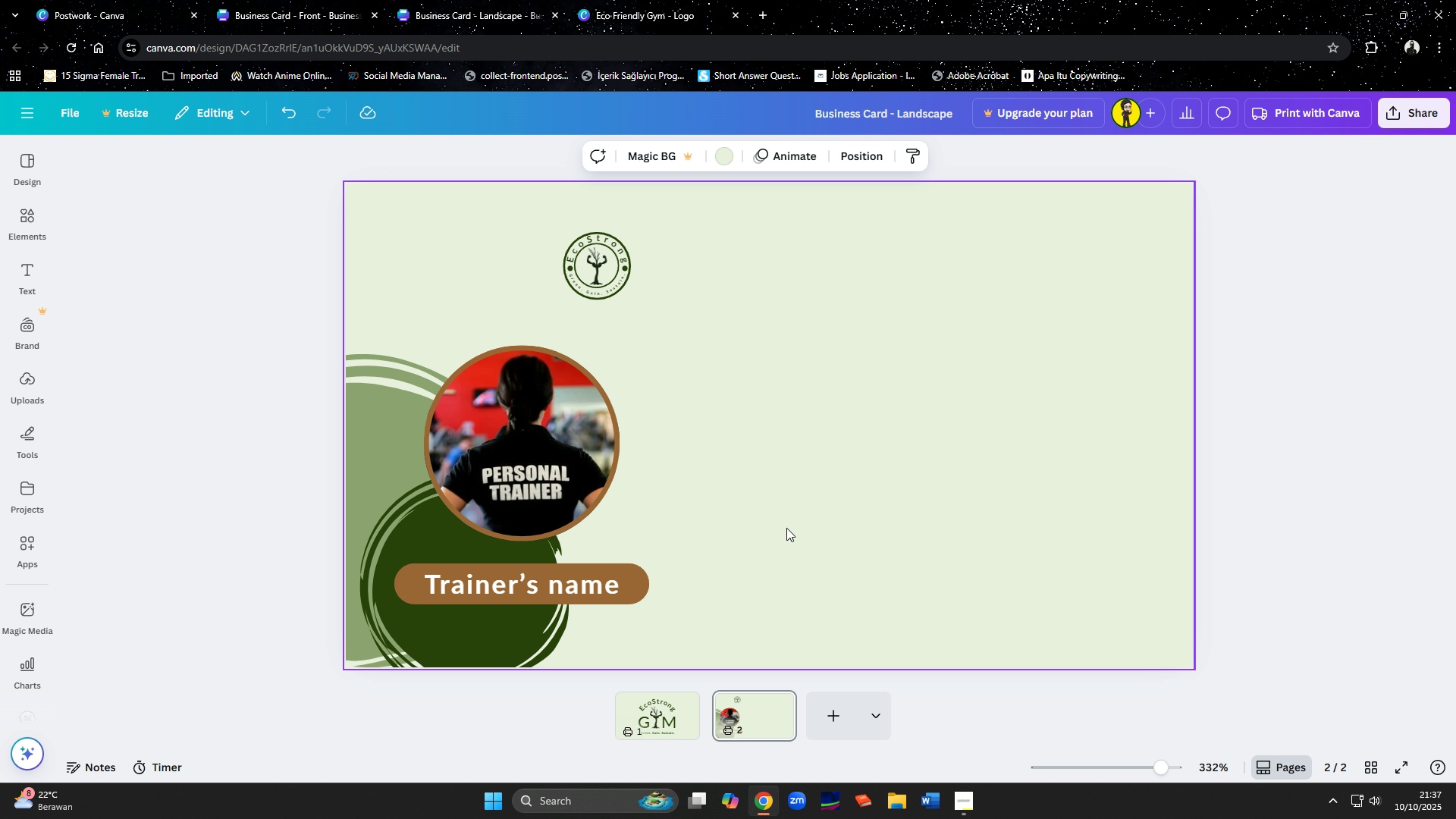 
double_click([786, 528])
 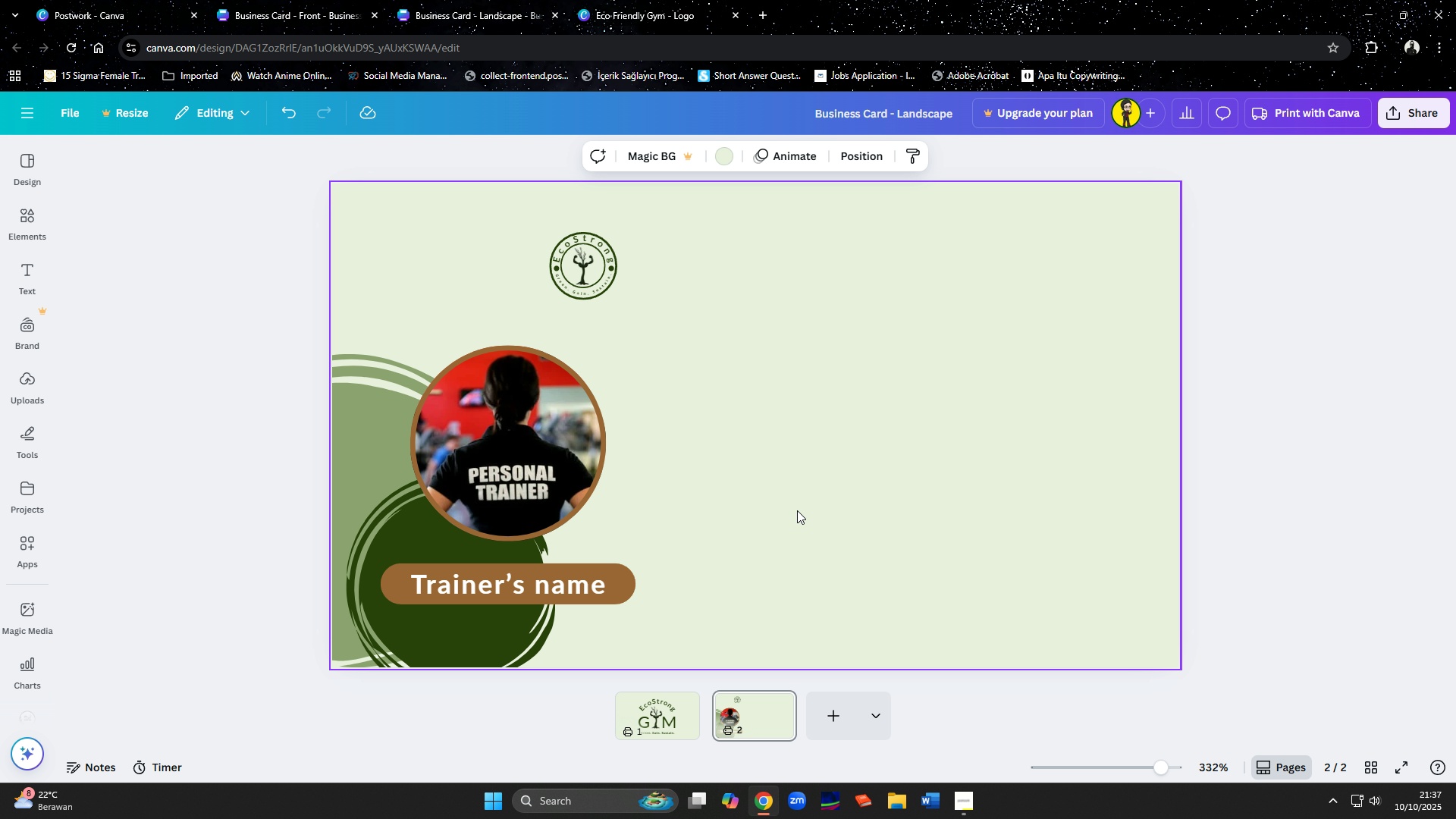 
wait(19.98)
 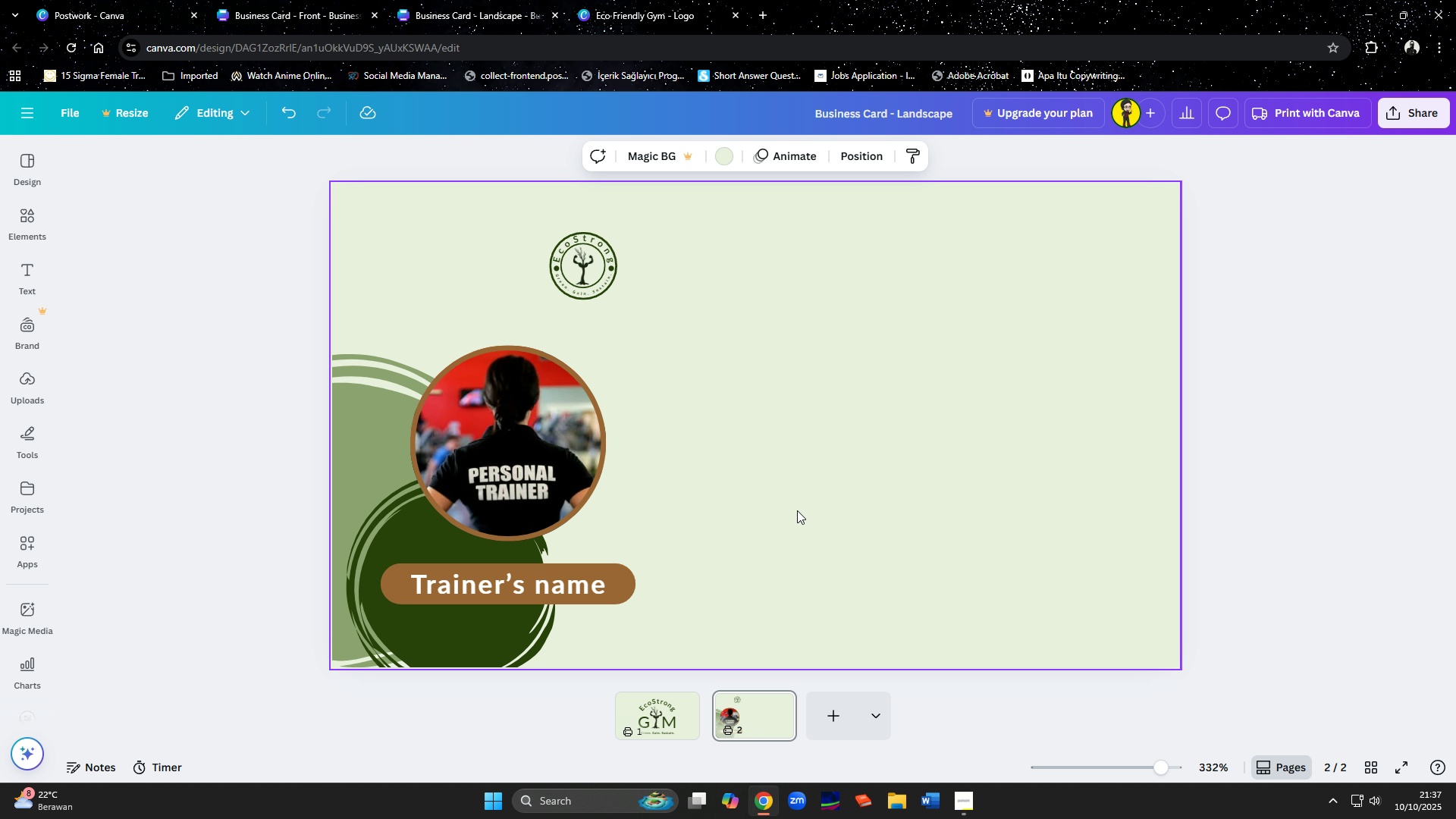 
left_click_drag(start_coordinate=[447, 667], to_coordinate=[419, 700])
 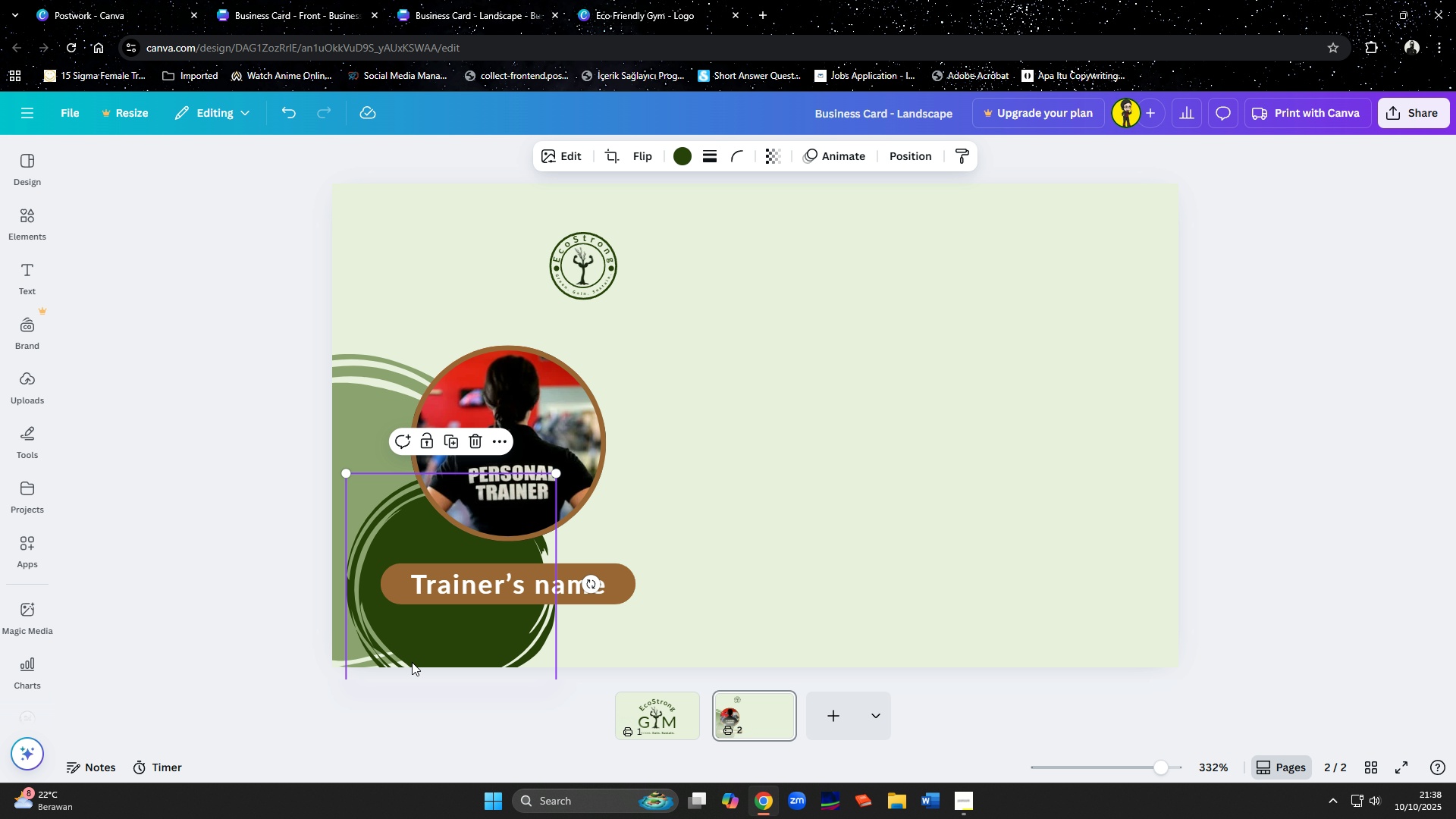 
left_click([412, 662])
 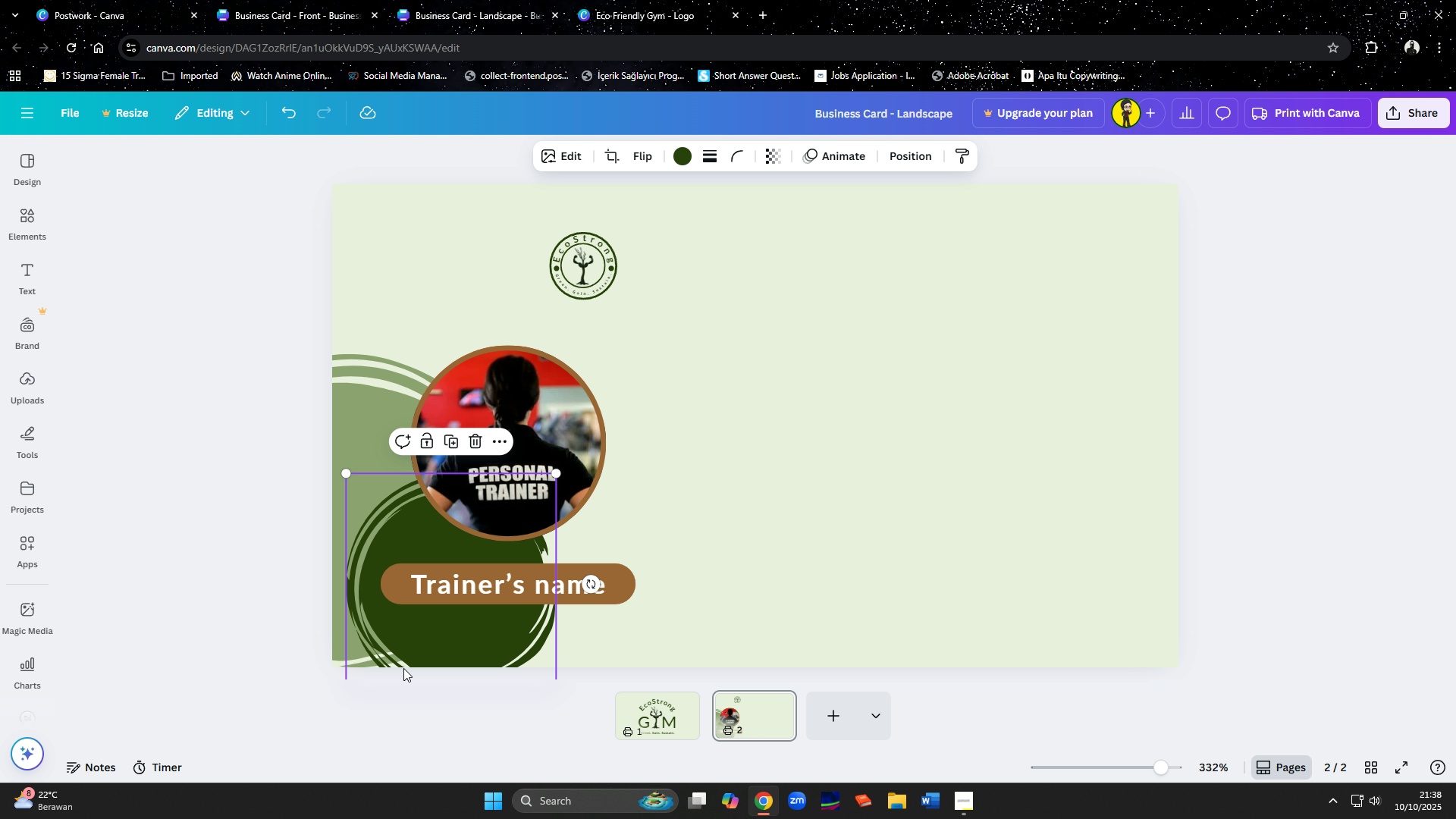 
left_click_drag(start_coordinate=[412, 654], to_coordinate=[412, 662])
 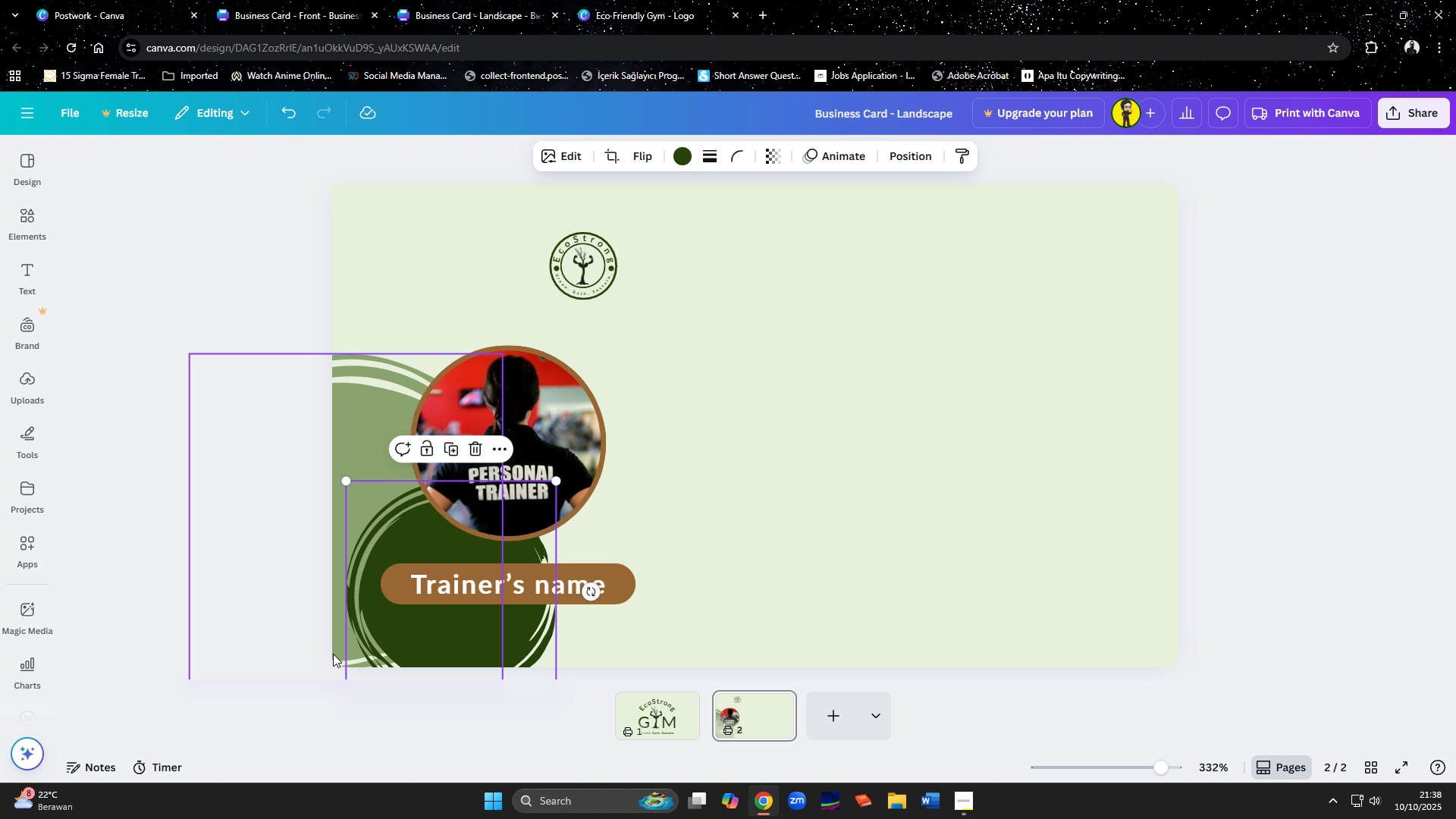 
left_click_drag(start_coordinate=[334, 654], to_coordinate=[334, 664])
 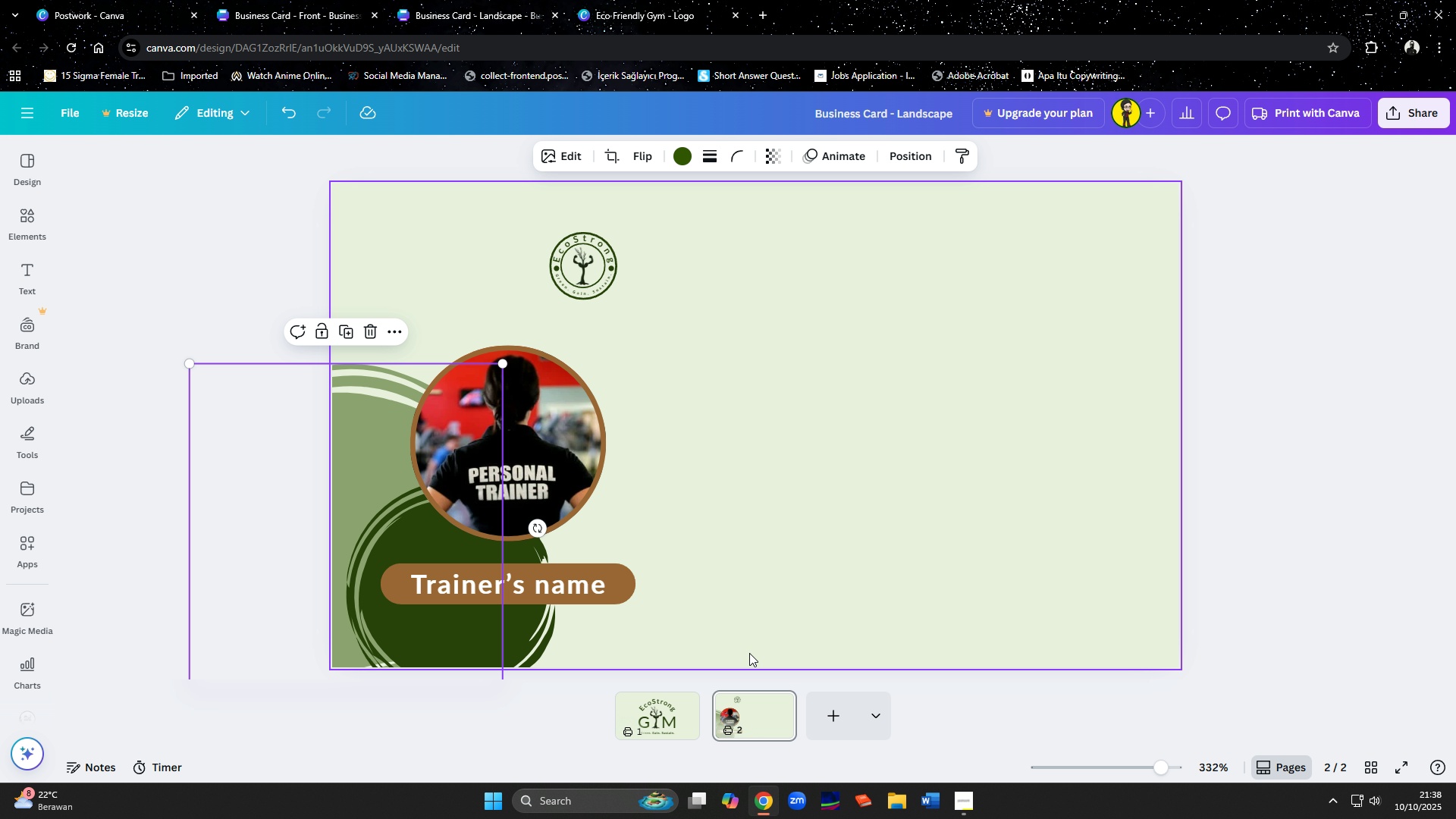 
left_click([749, 653])
 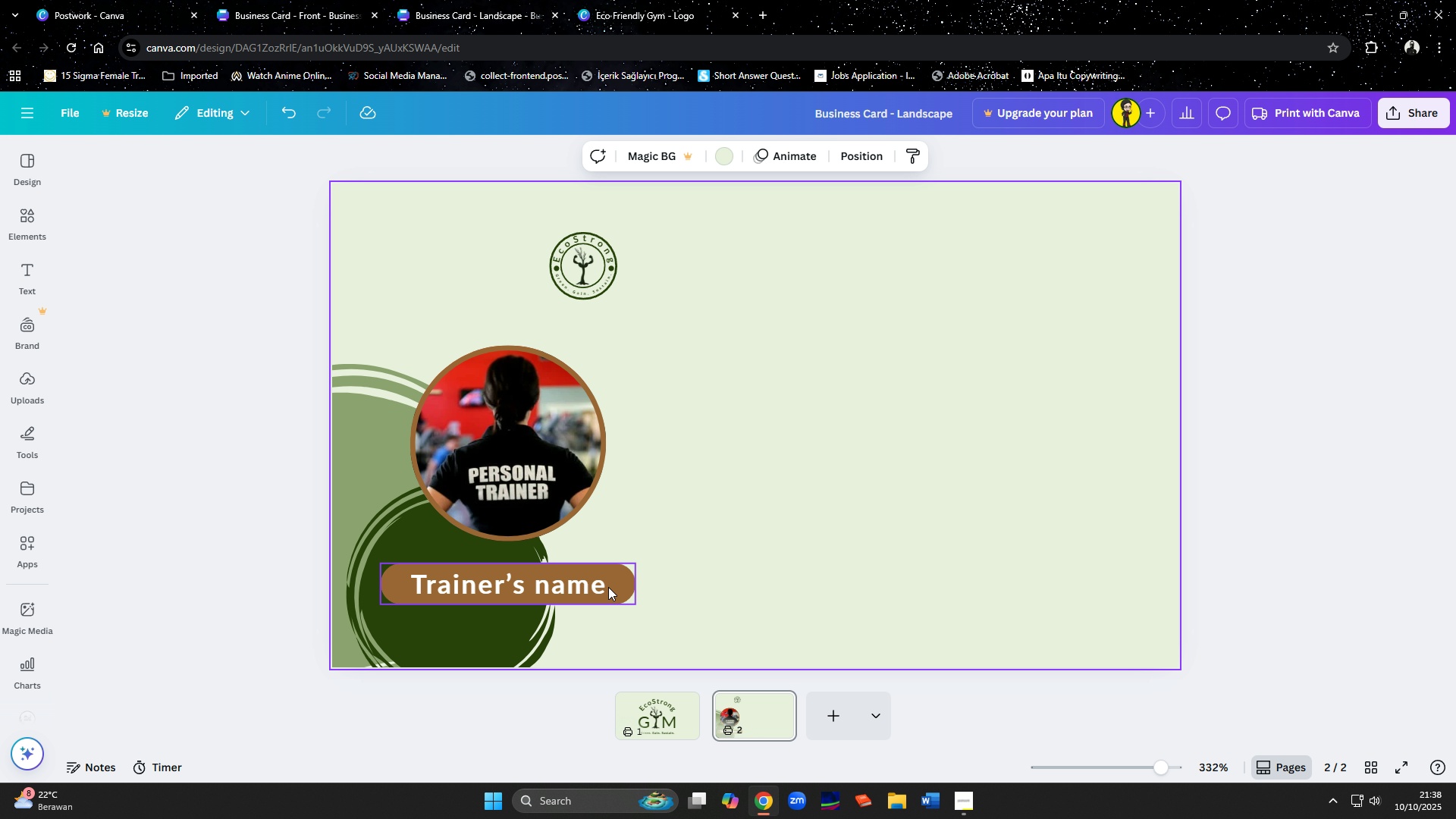 
left_click_drag(start_coordinate=[612, 584], to_coordinate=[615, 578])
 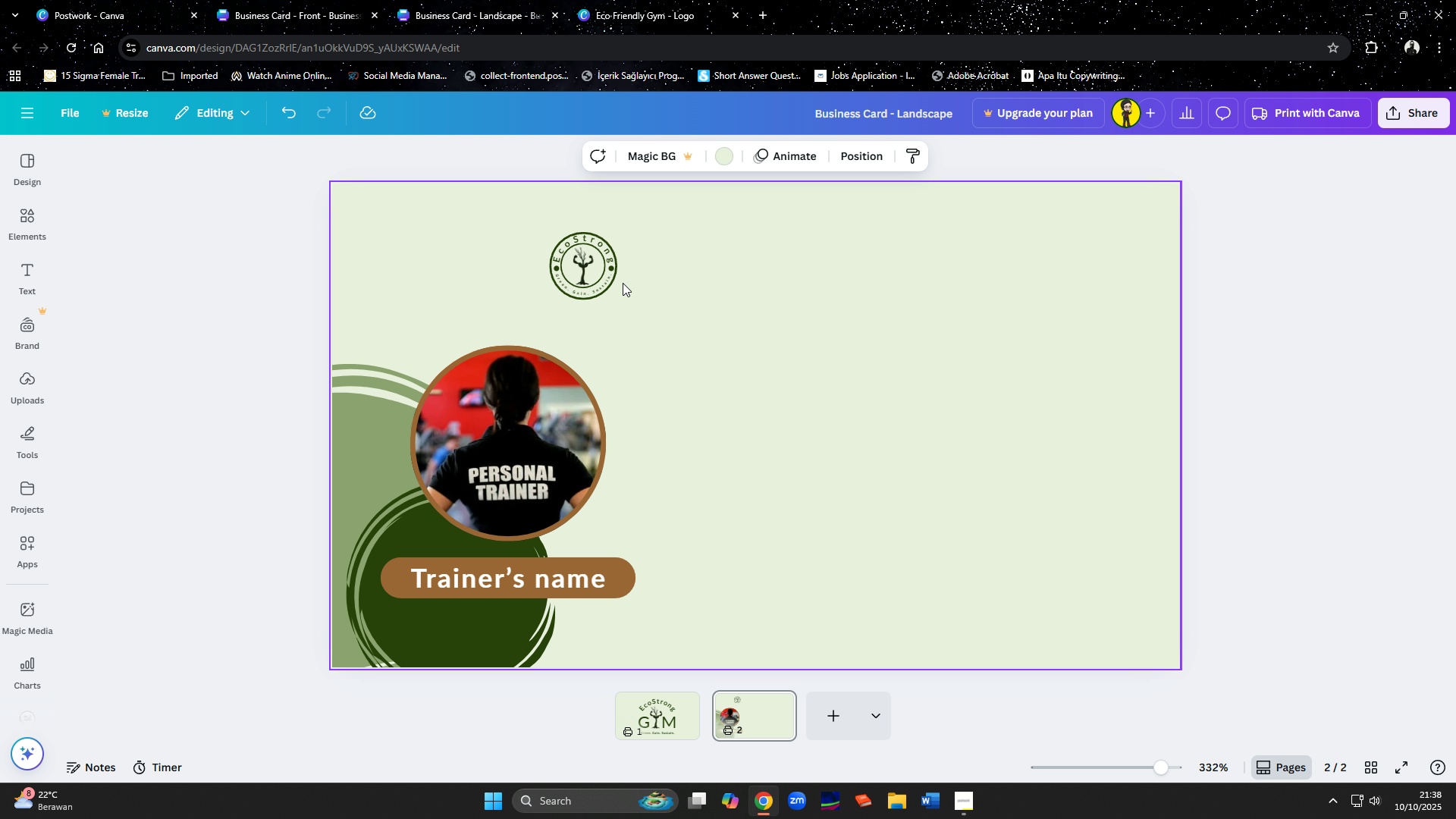 
left_click([623, 283])
 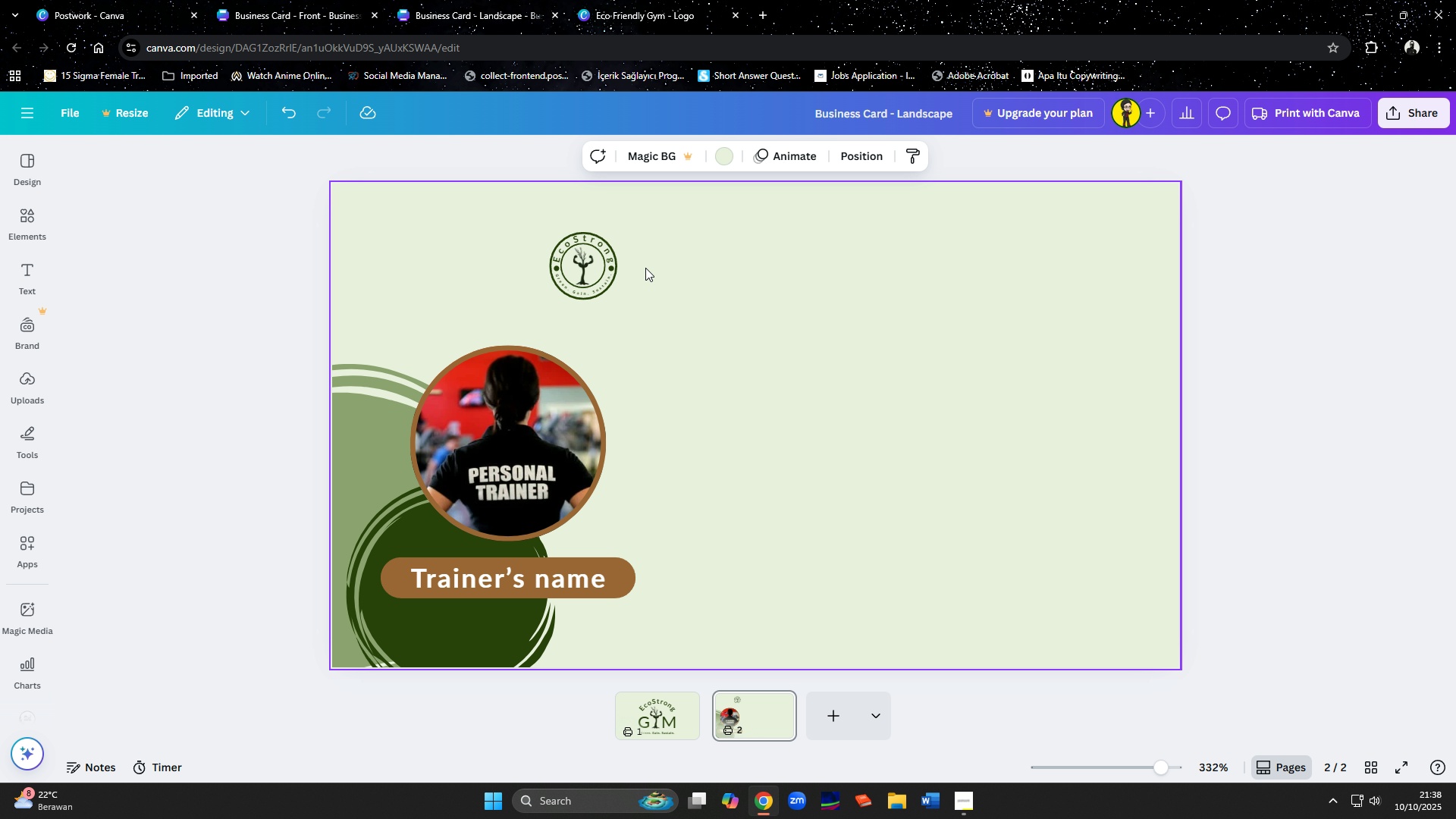 
left_click([595, 253])
 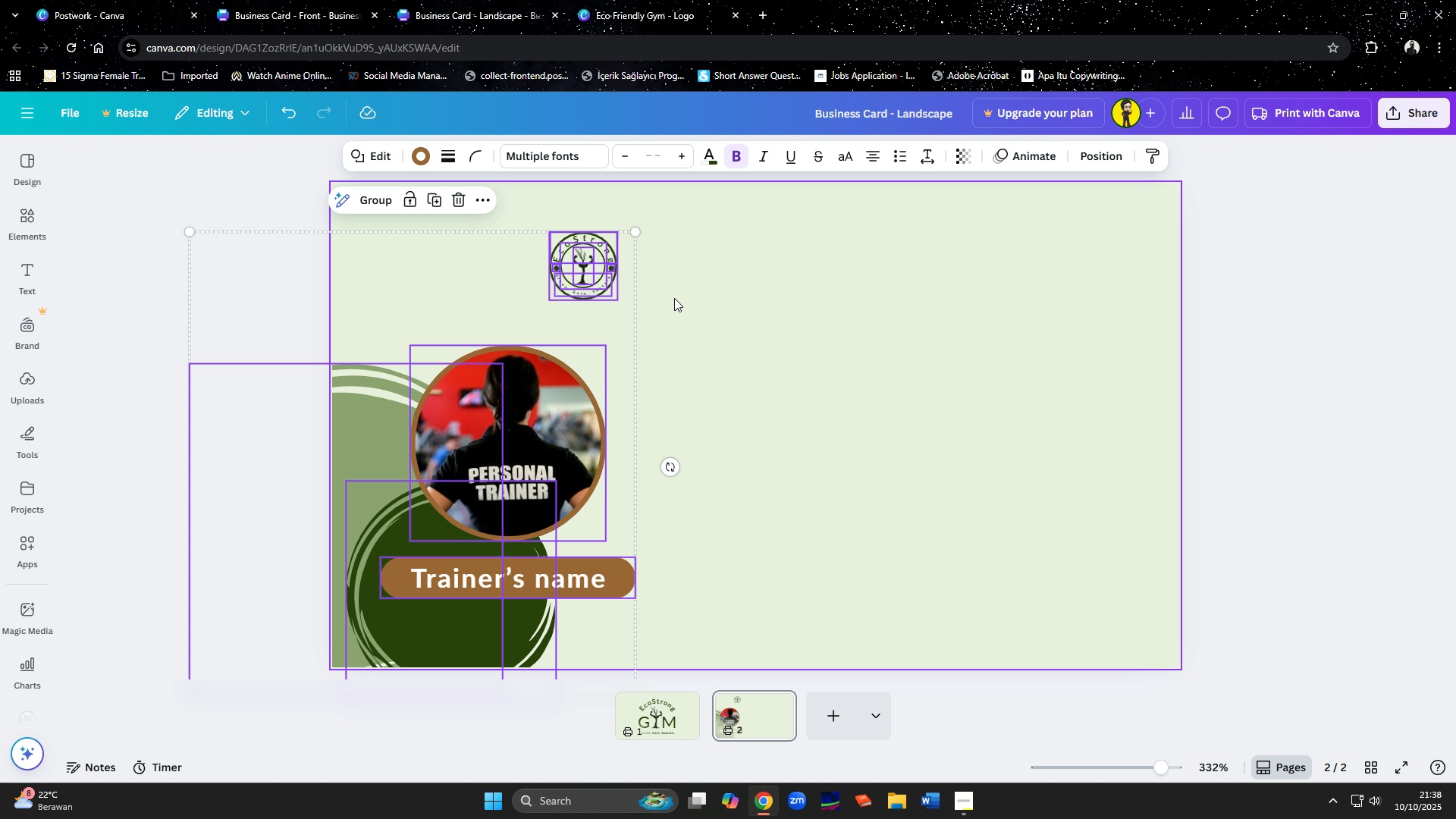 
key(Control+A)
 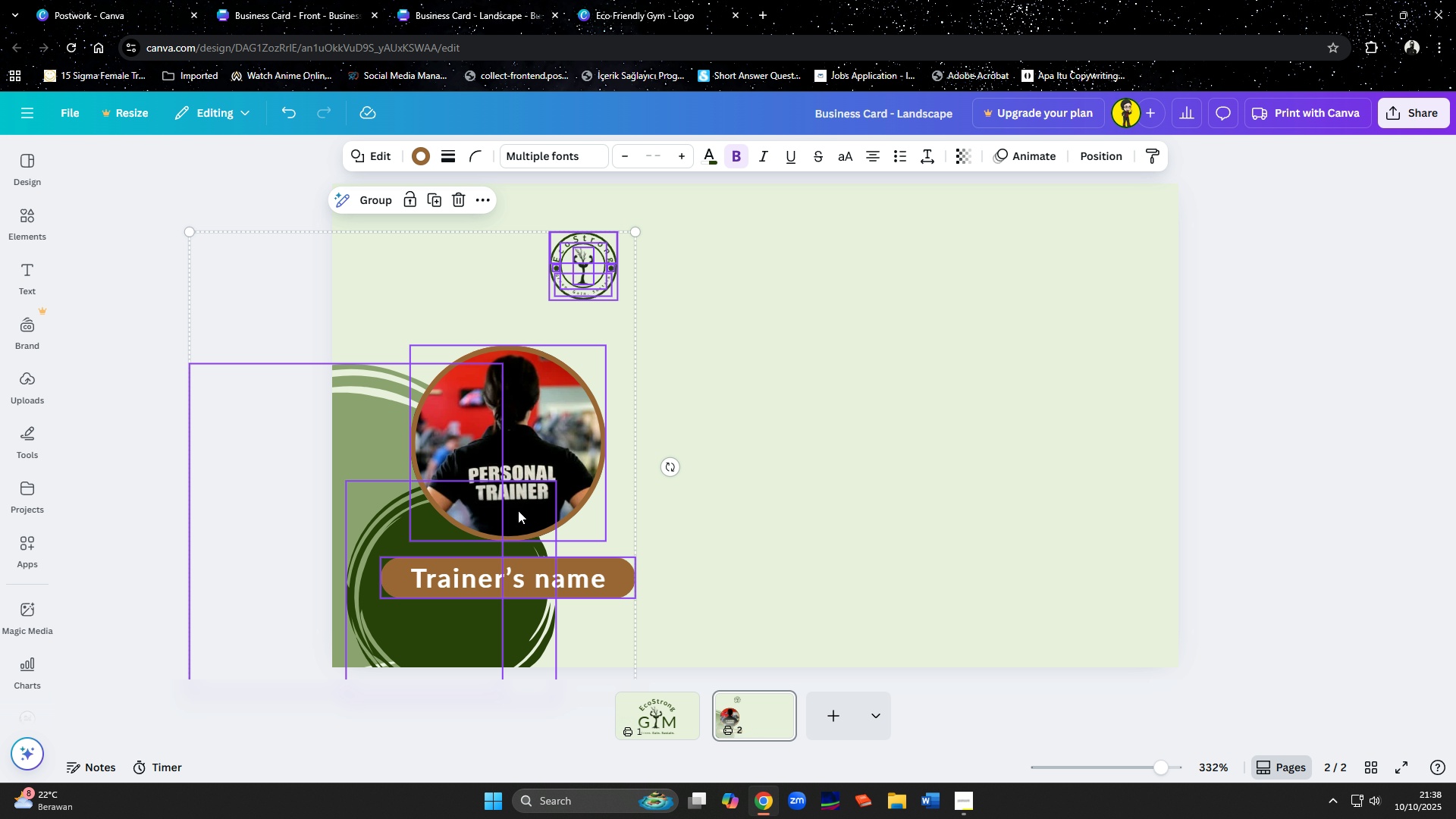 
hold_key(key=ShiftLeft, duration=1.5)
left_click([498, 592])
 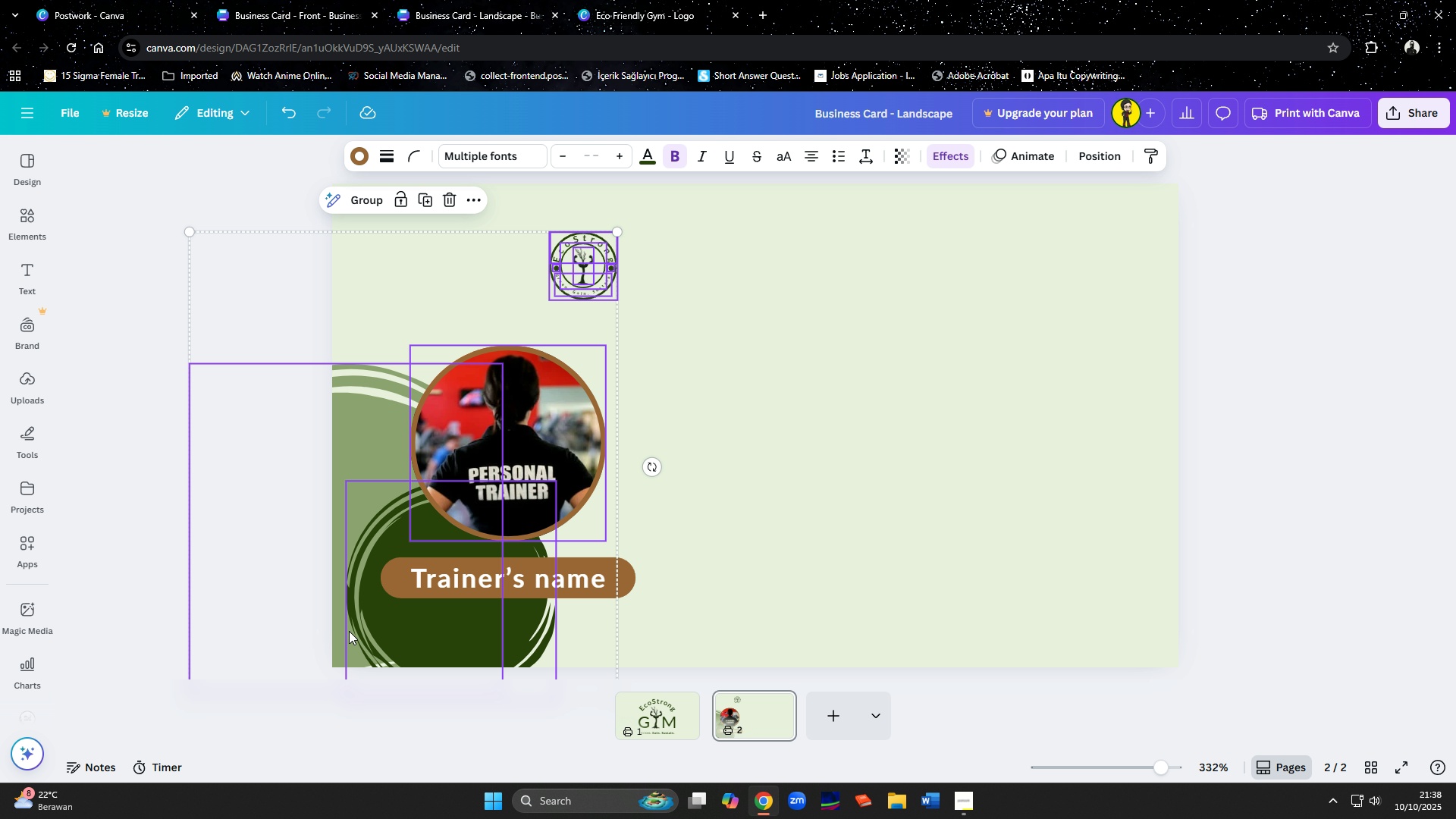 
hold_key(key=ShiftLeft, duration=1.51)
left_click([398, 639])
 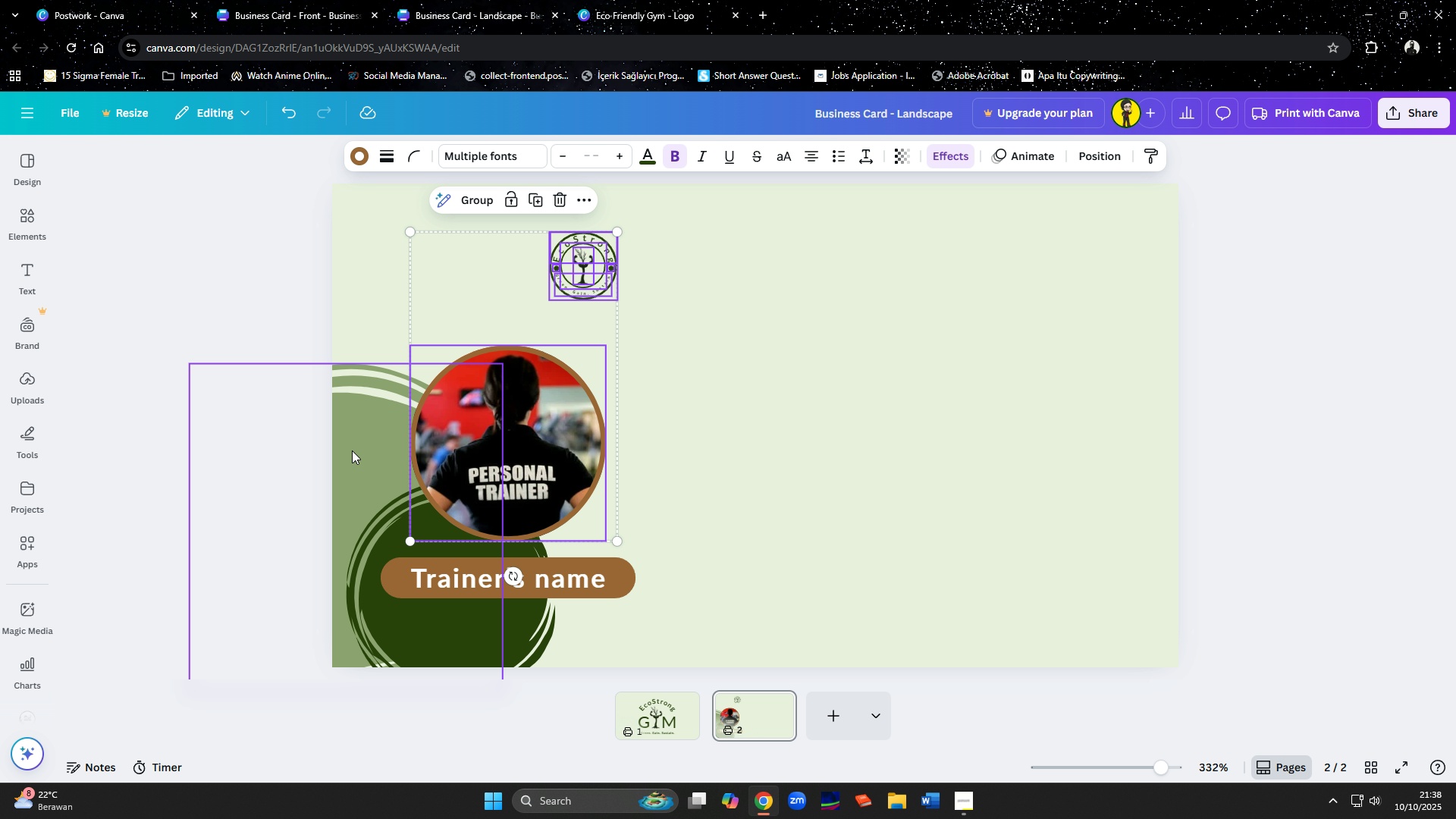 
left_click([351, 450])
 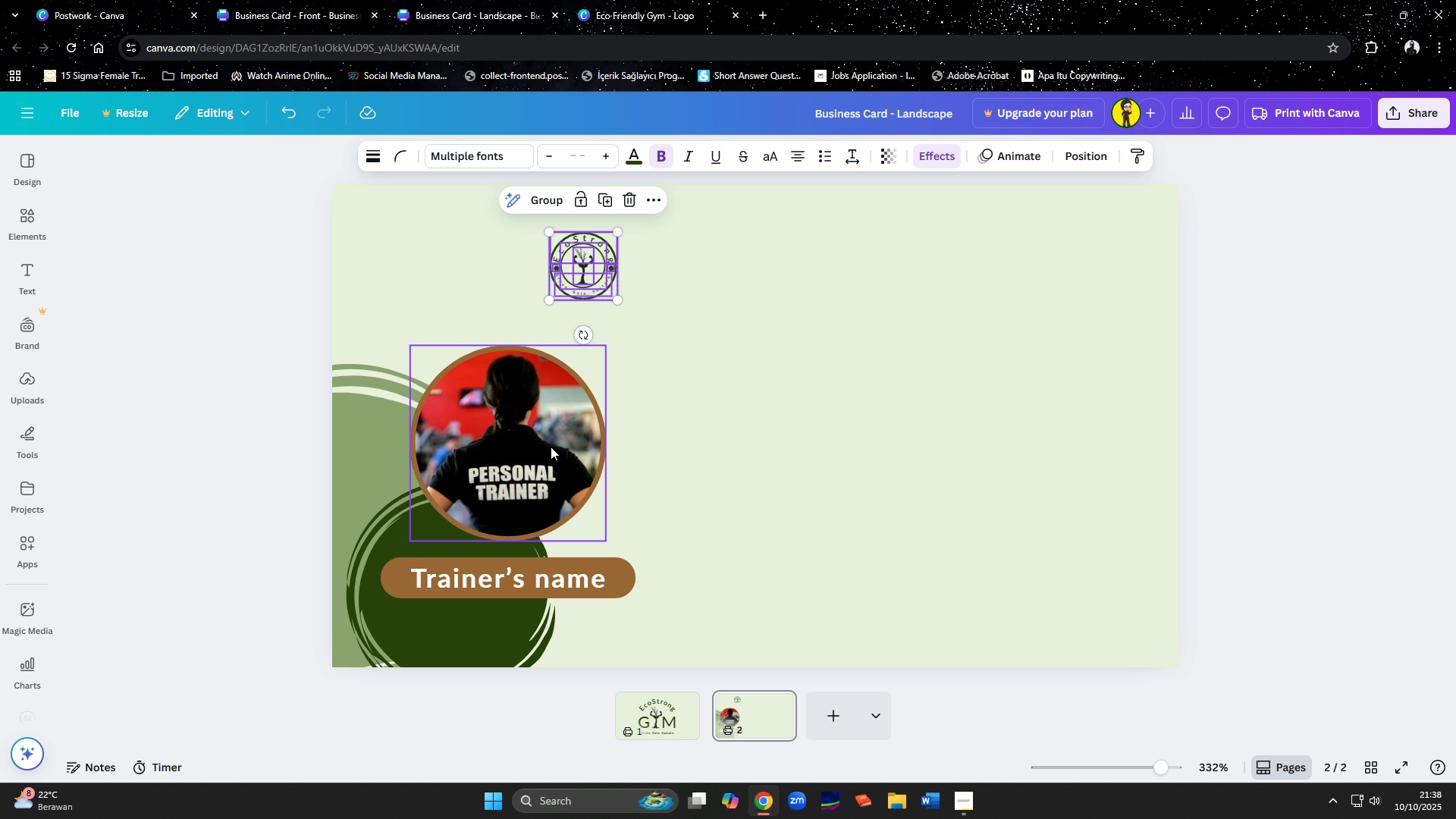 
left_click([551, 447])
 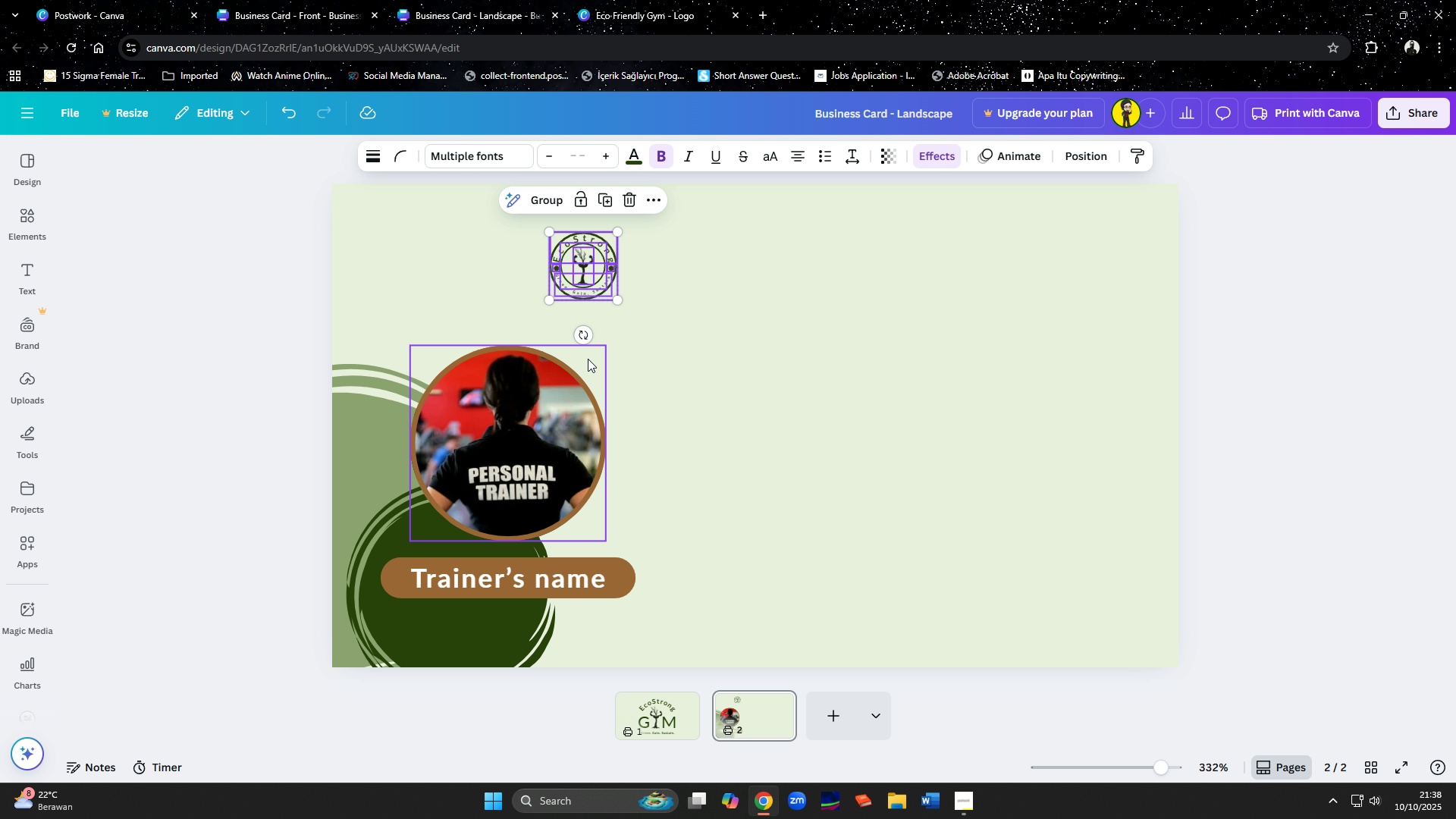 
key(Shift+ShiftLeft)
 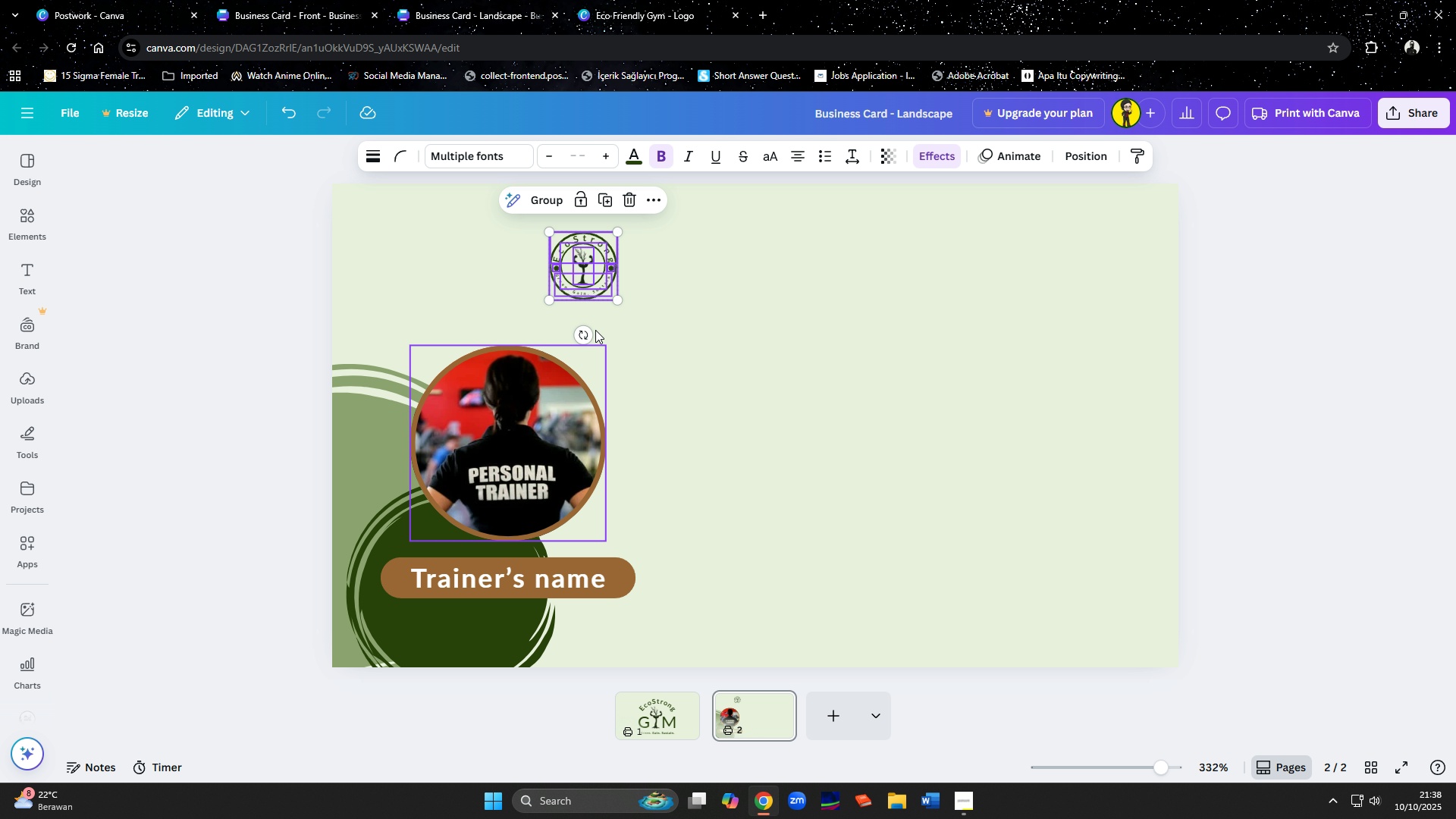 
key(Shift+ShiftLeft)
 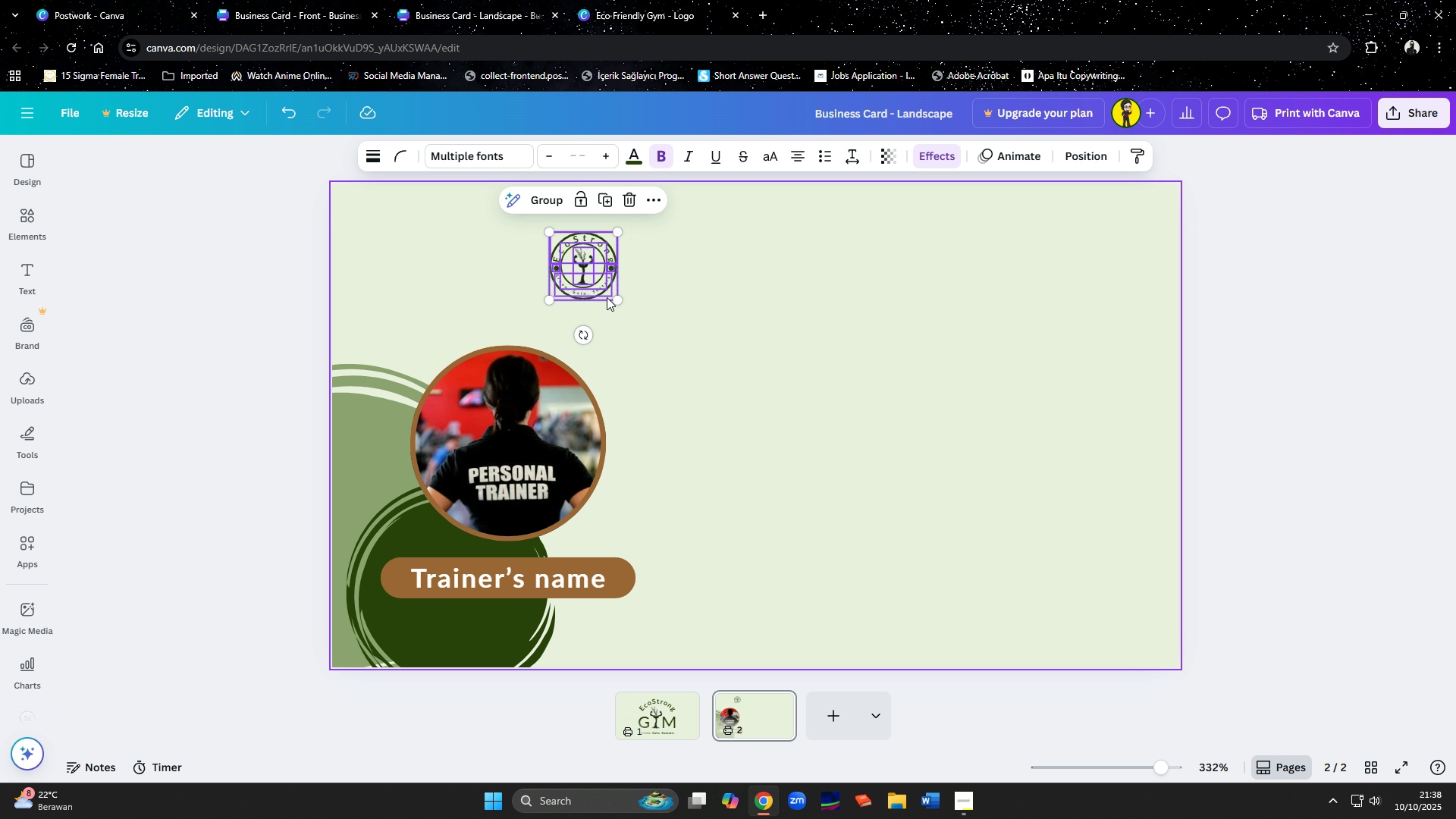 
key(Shift+ShiftLeft)
 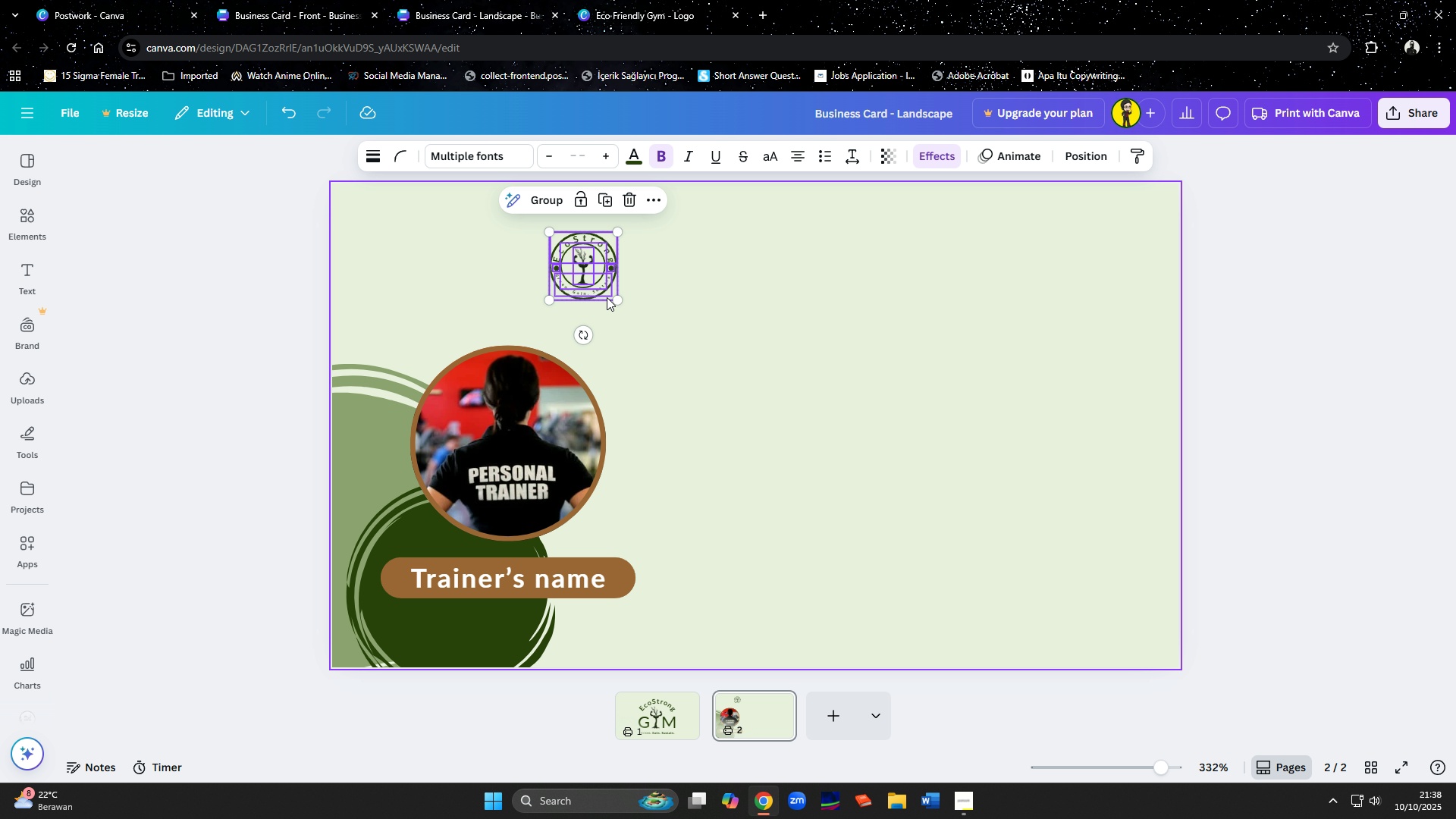 
key(Shift+ShiftLeft)
 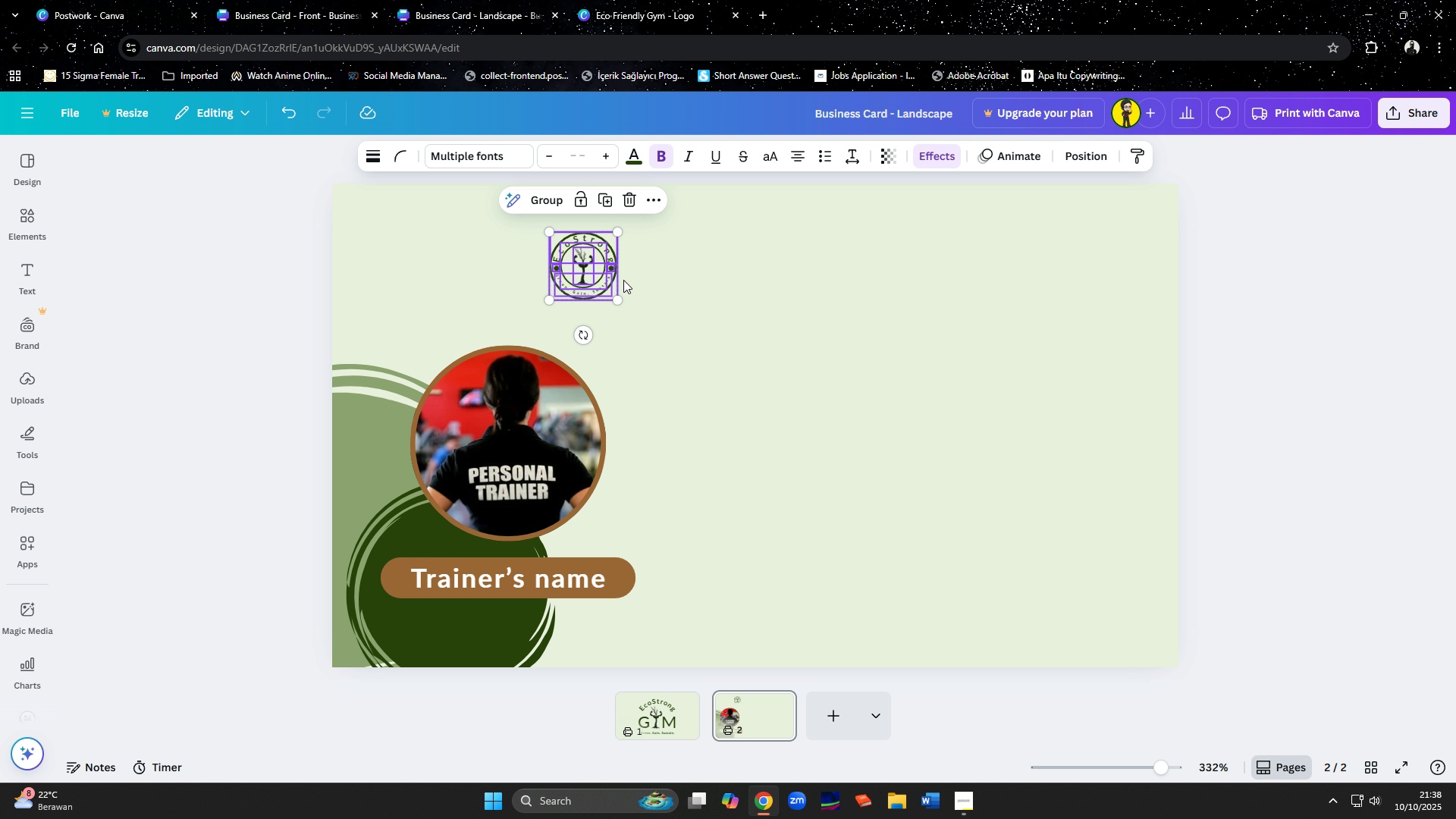 
key(Shift+ShiftLeft)
 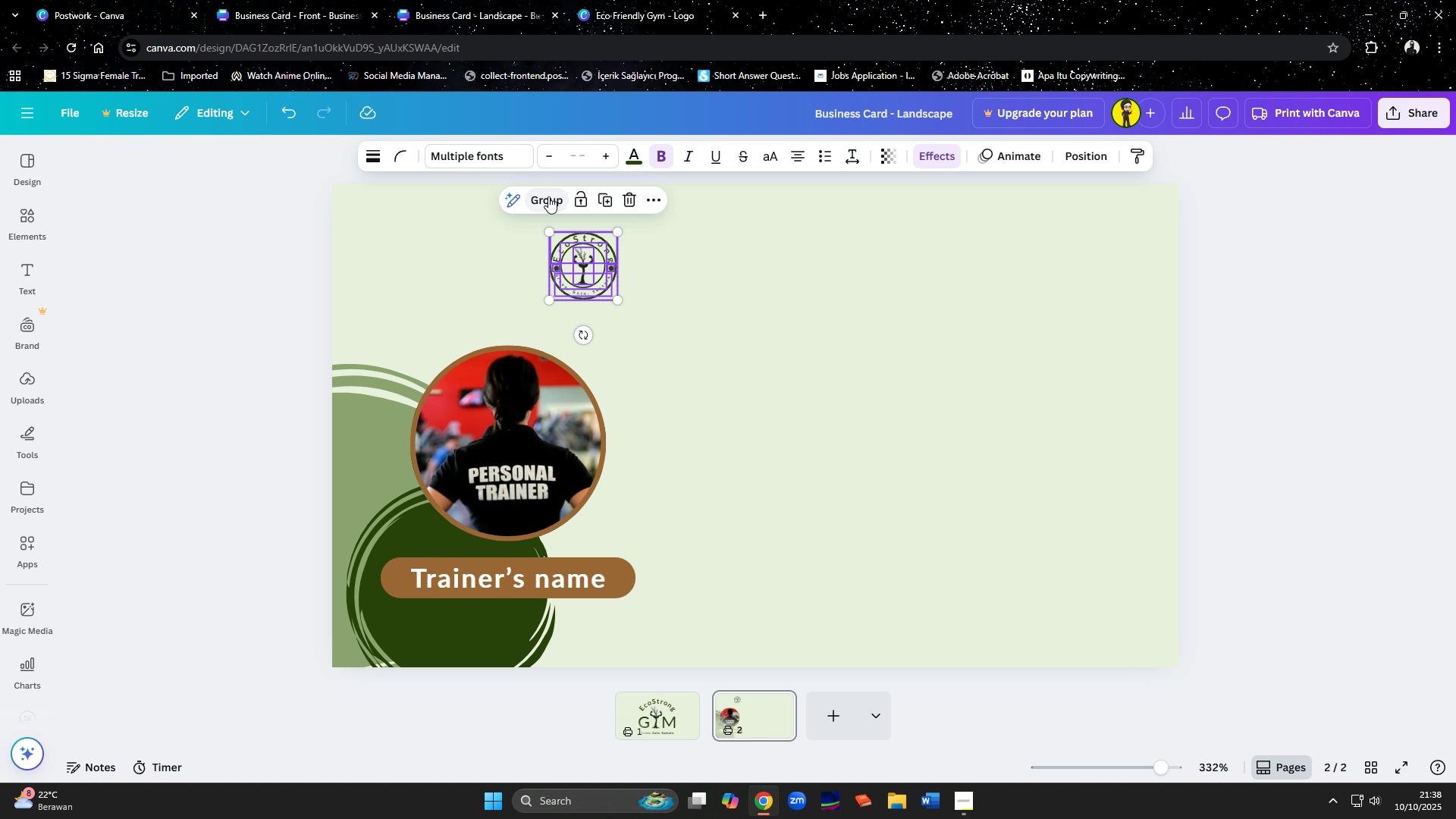 
left_click([548, 199])
 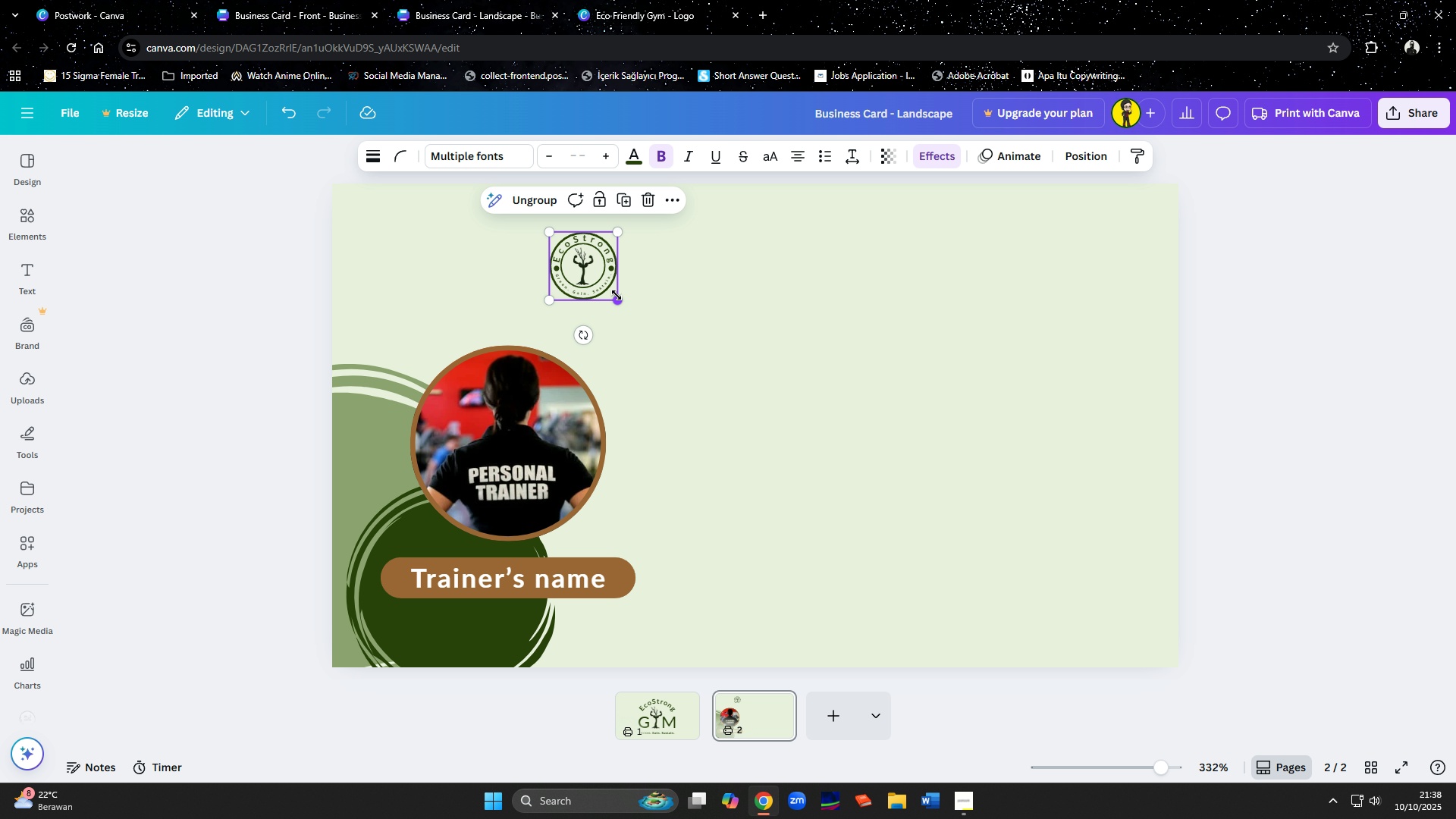 
left_click_drag(start_coordinate=[616, 297], to_coordinate=[640, 315])
 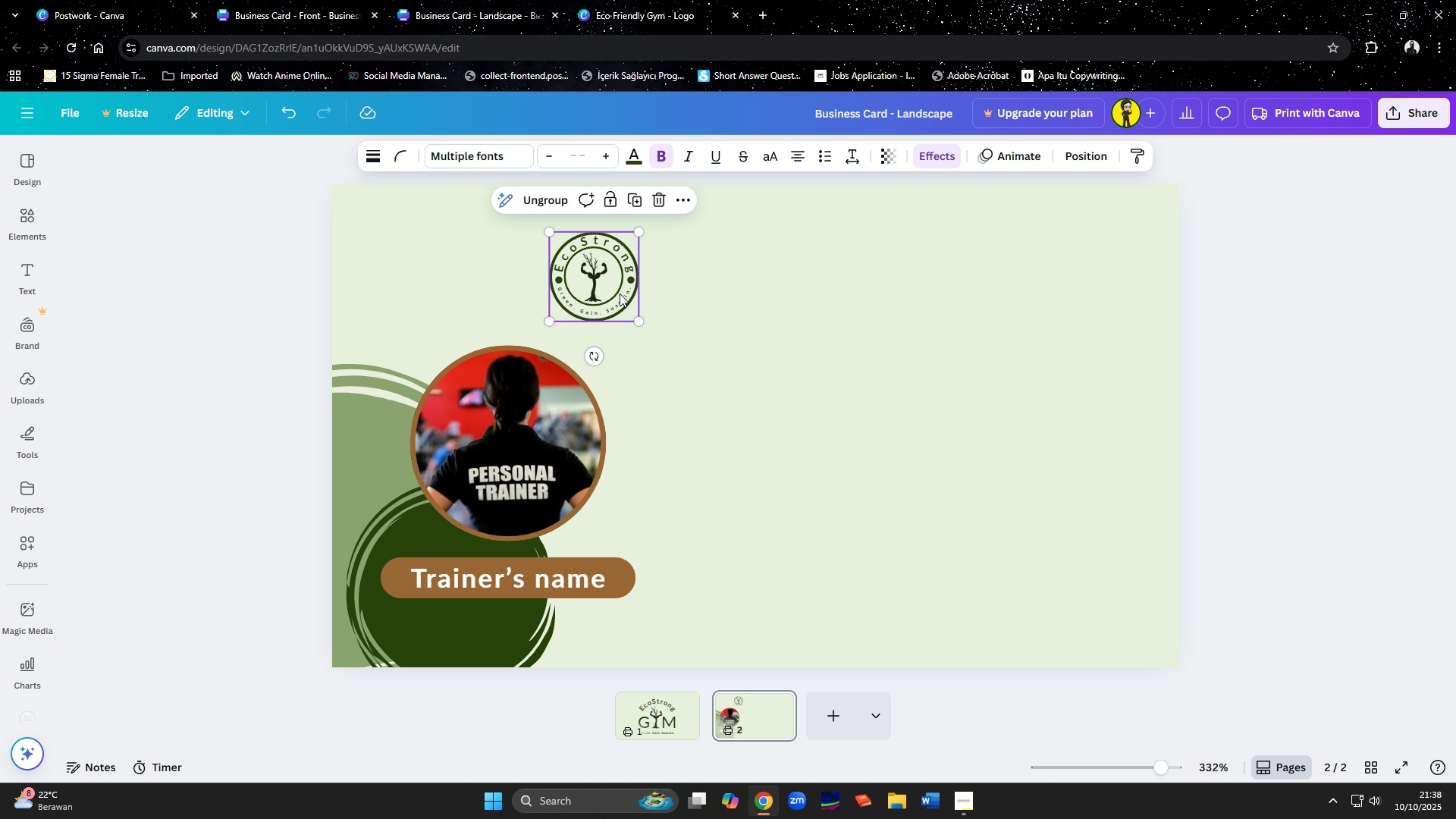 
left_click_drag(start_coordinate=[620, 293], to_coordinate=[447, 290])
 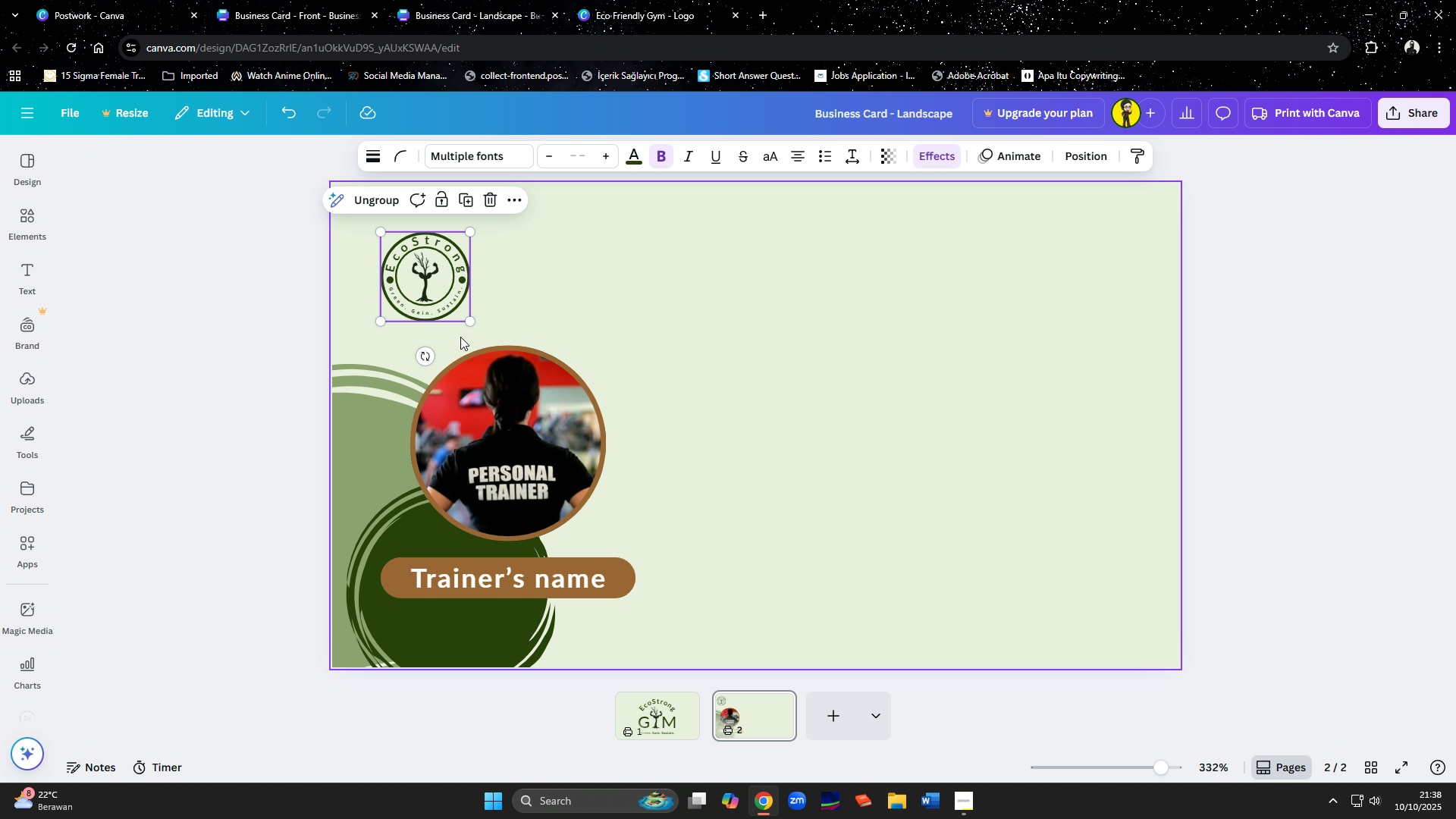 
left_click_drag(start_coordinate=[450, 311], to_coordinate=[631, 310])
 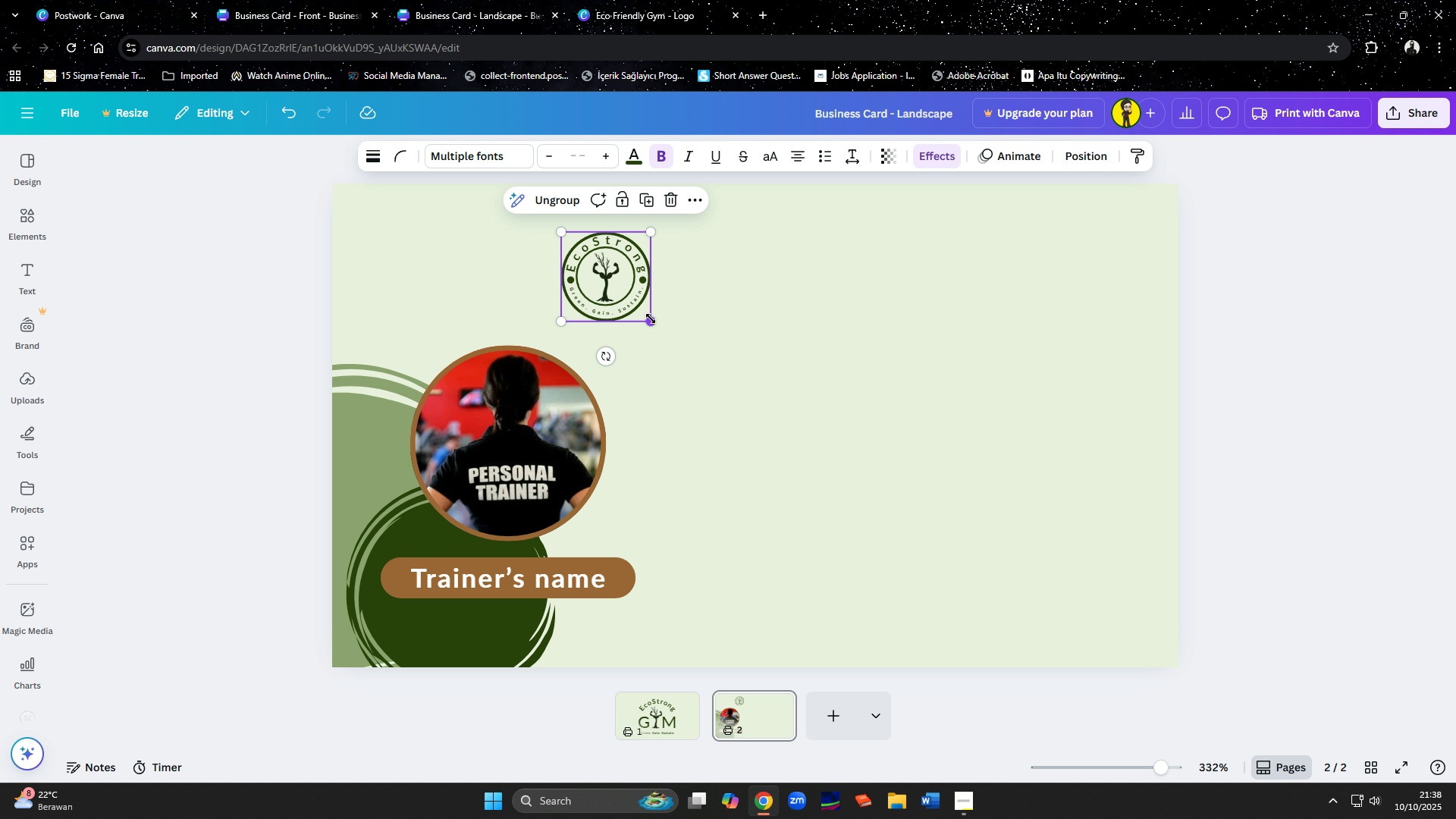 
left_click_drag(start_coordinate=[653, 321], to_coordinate=[642, 304])
 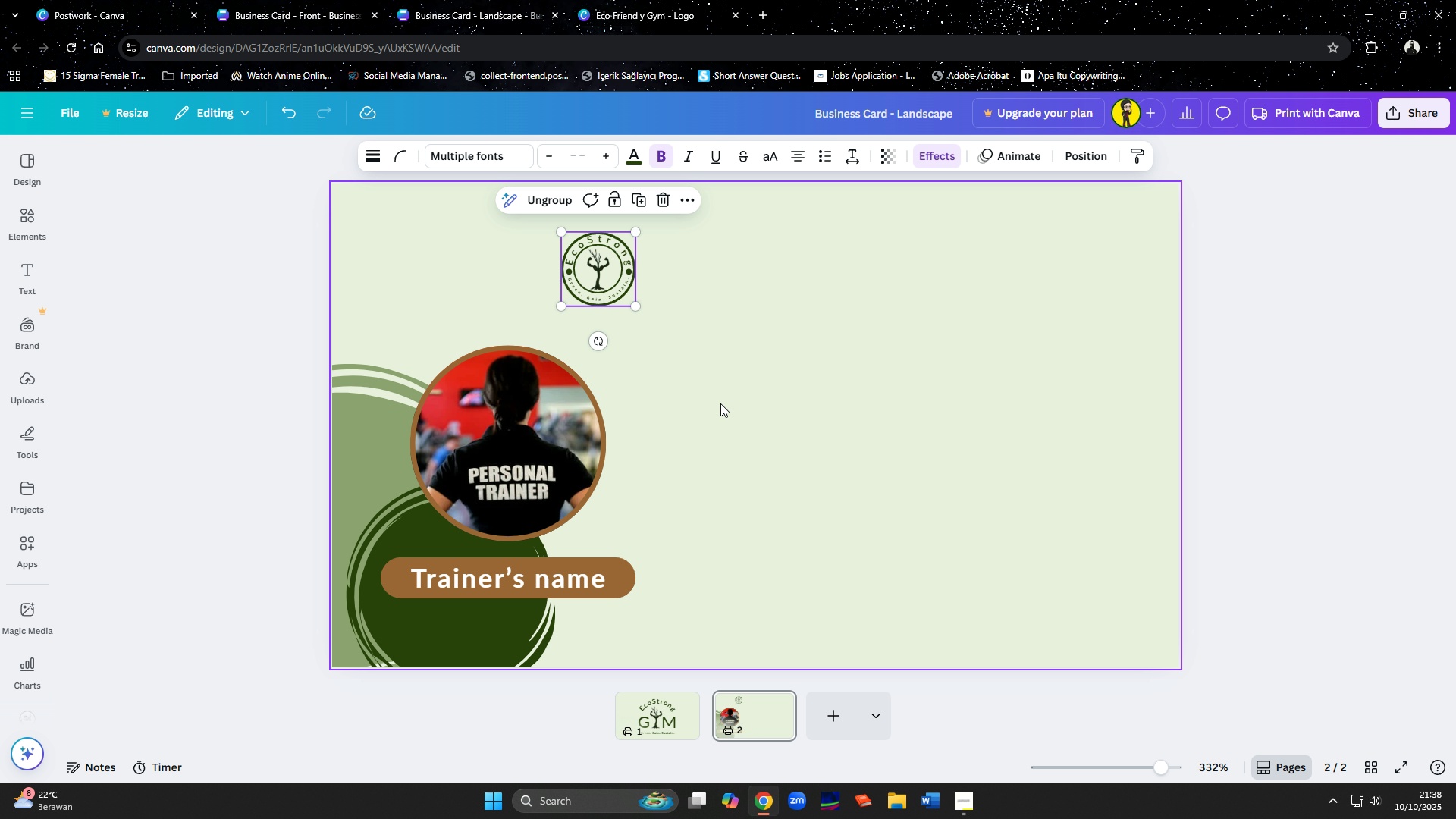 
left_click([720, 403])
 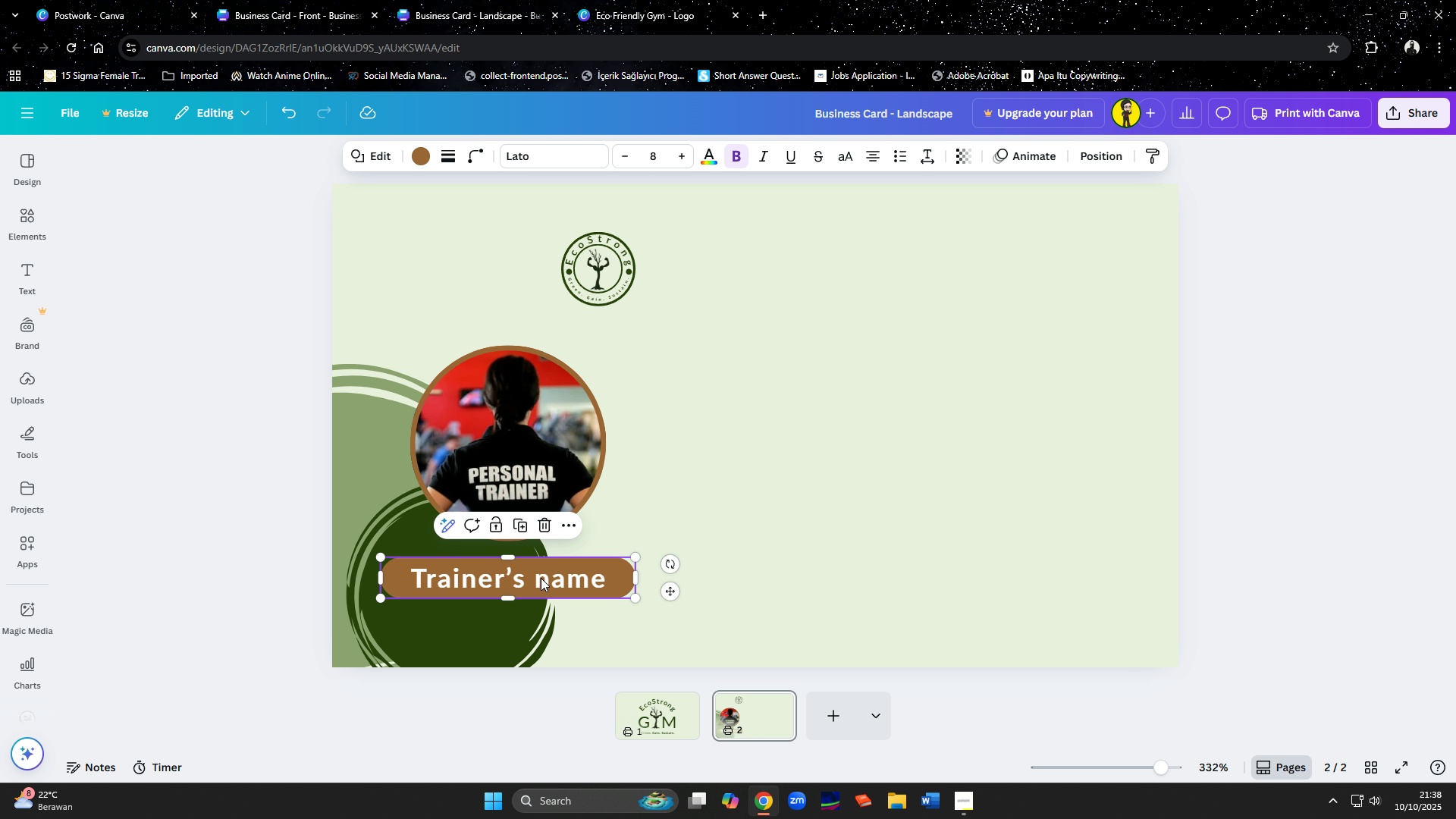 
left_click([541, 578])
 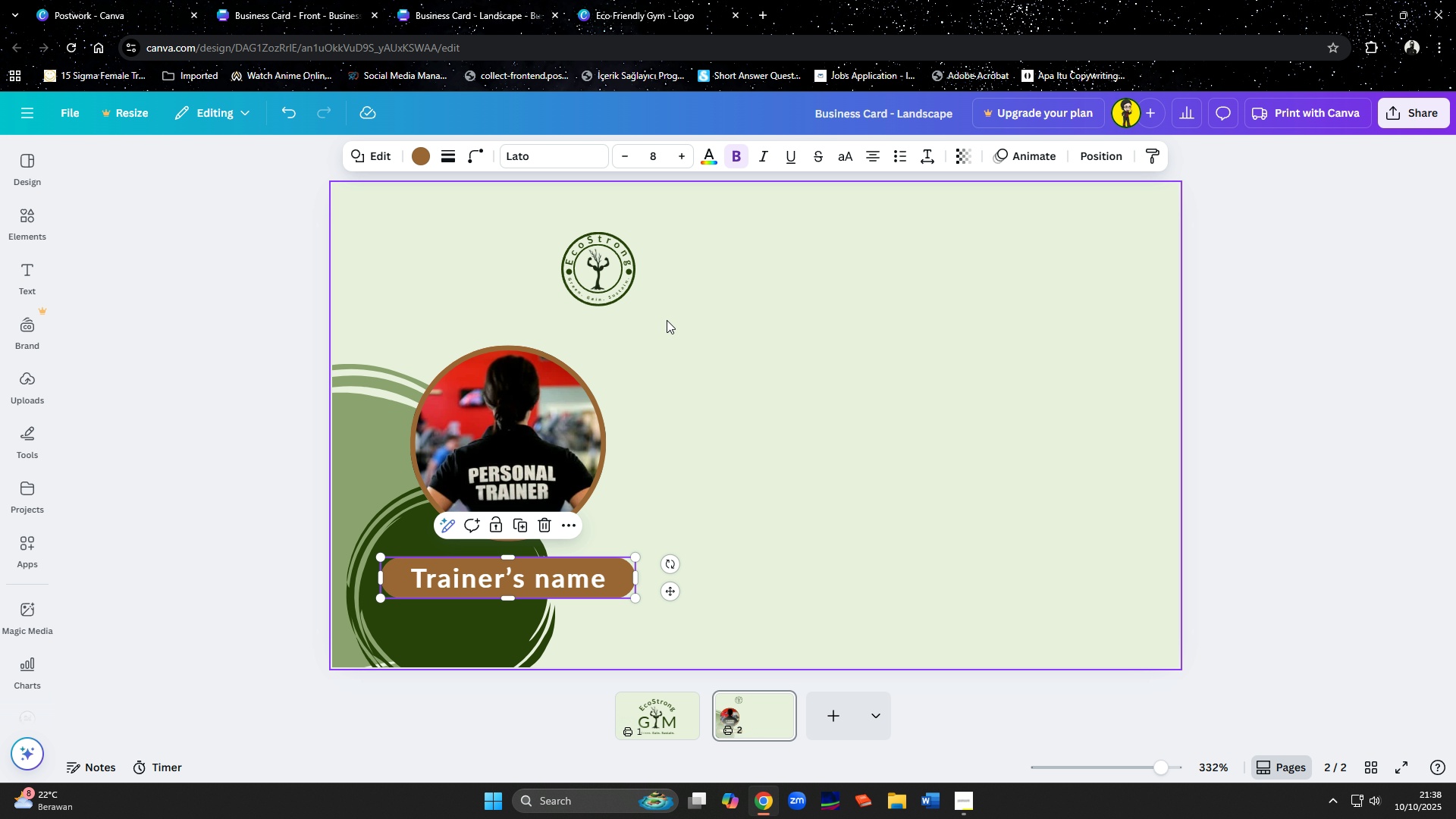 
left_click([719, 310])
 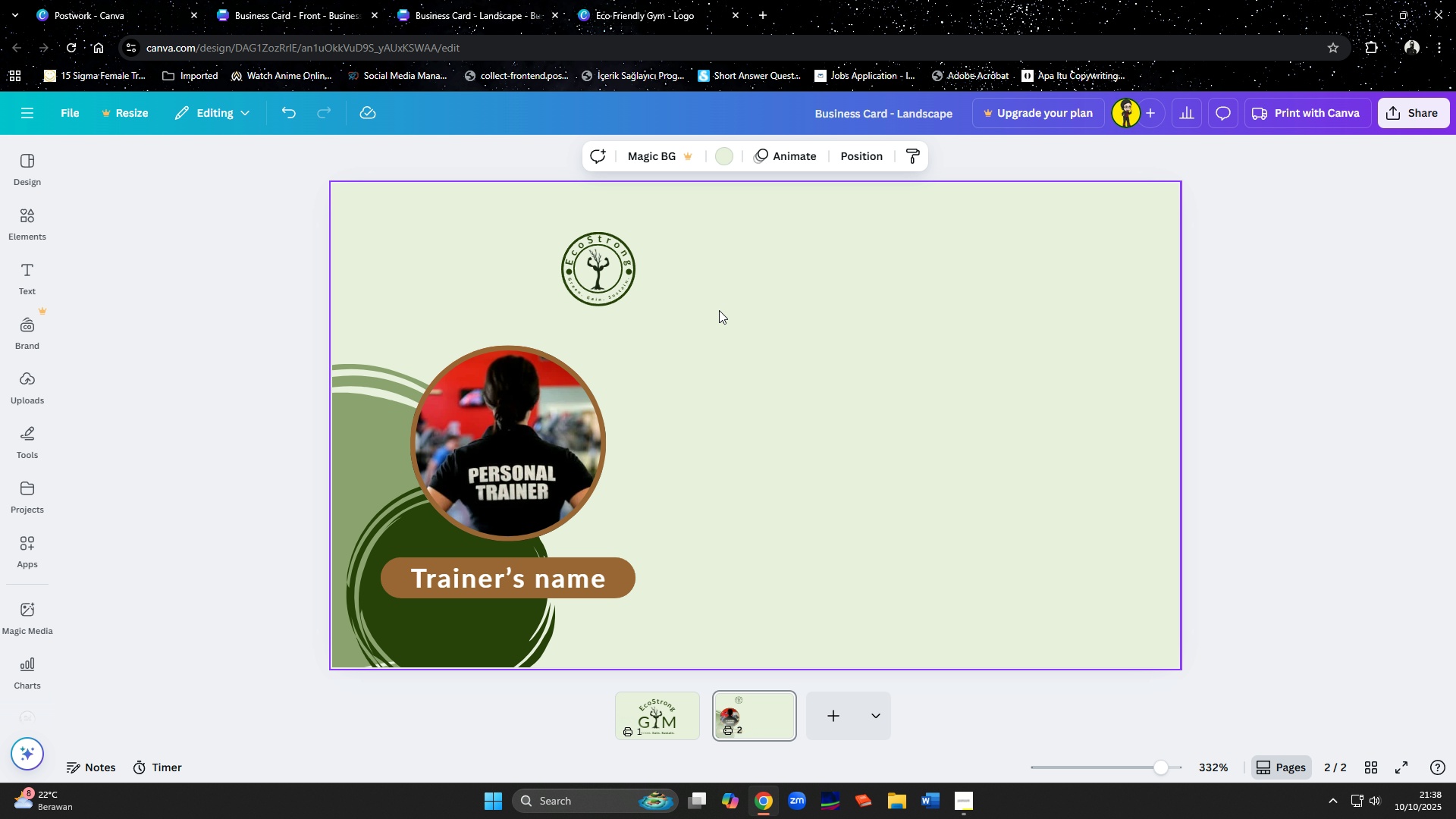 
wait(16.45)
 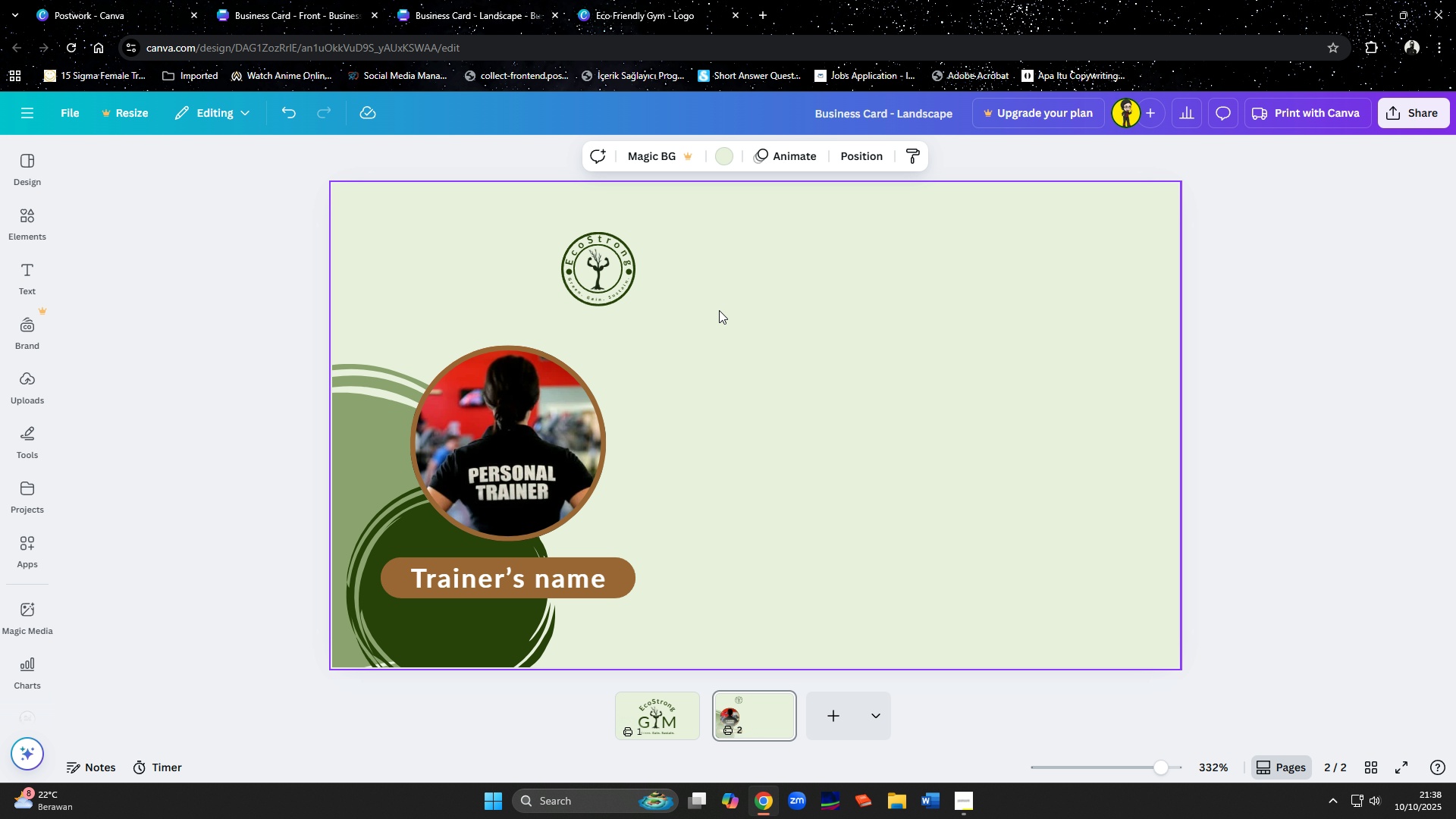 
scroll: coordinate [717, 350], scroll_direction: up, amount: 3.0
 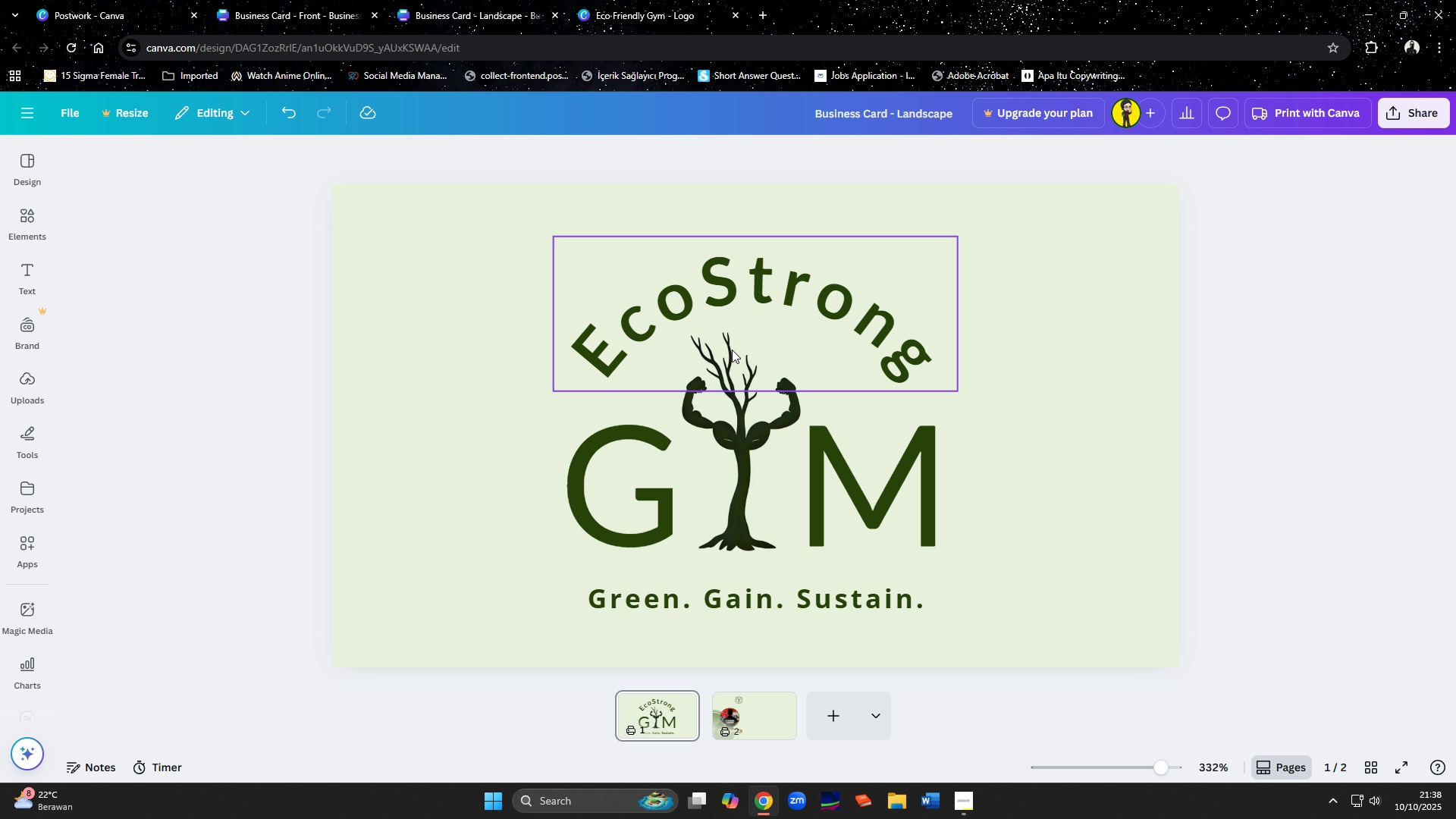 
scroll: coordinate [744, 348], scroll_direction: down, amount: 3.0
 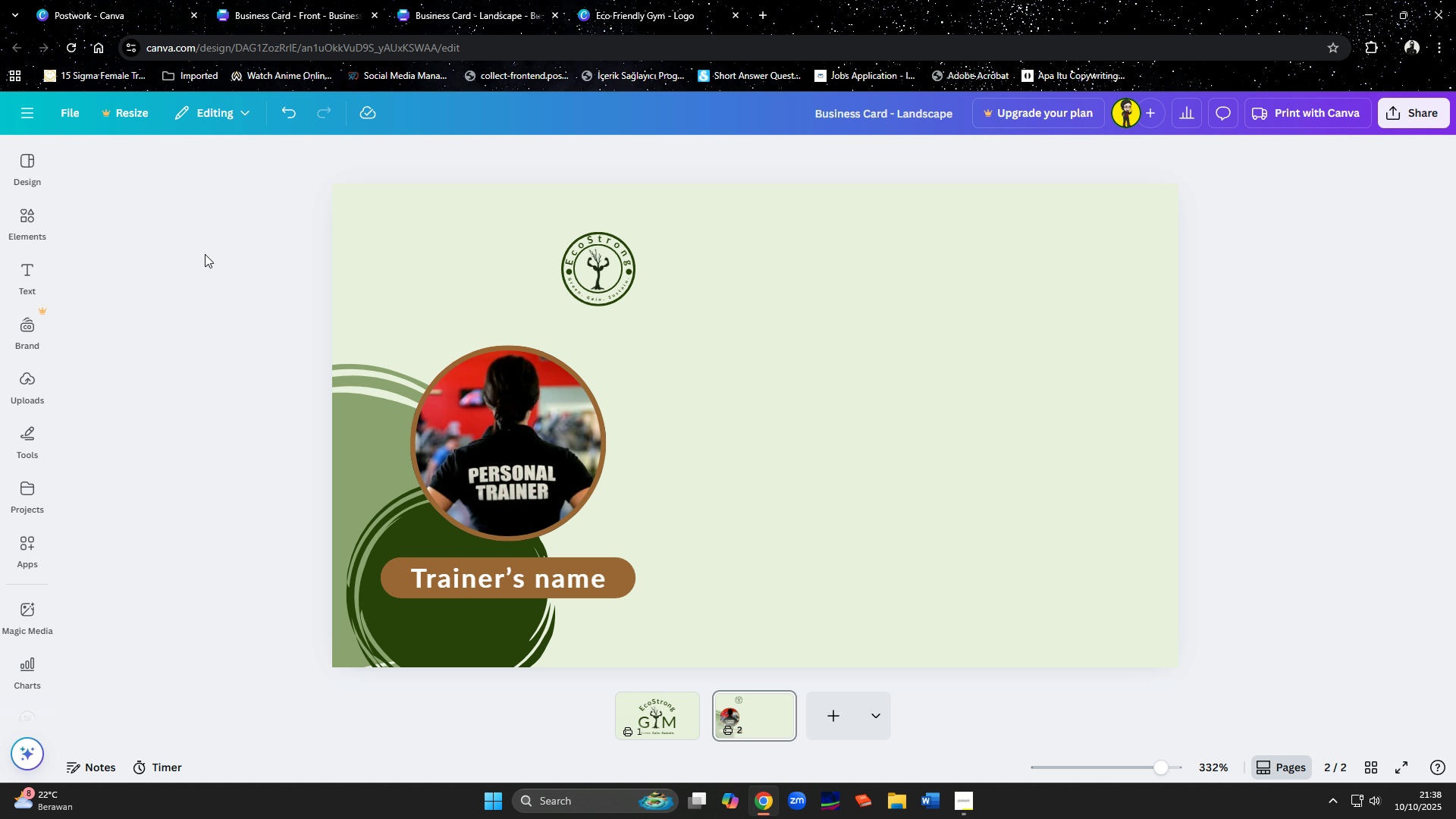 
left_click([17, 266])
 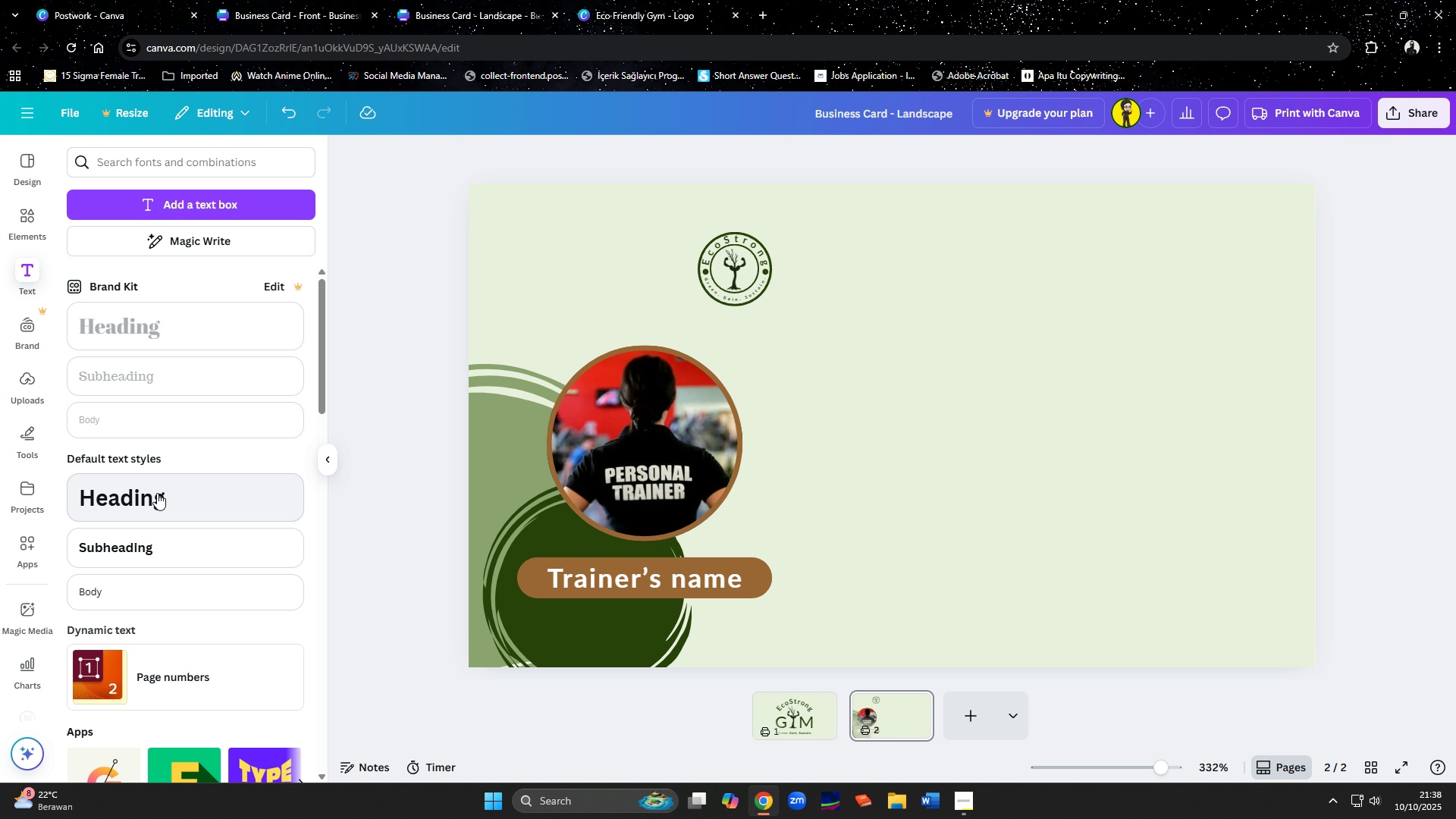 
left_click([157, 494])
 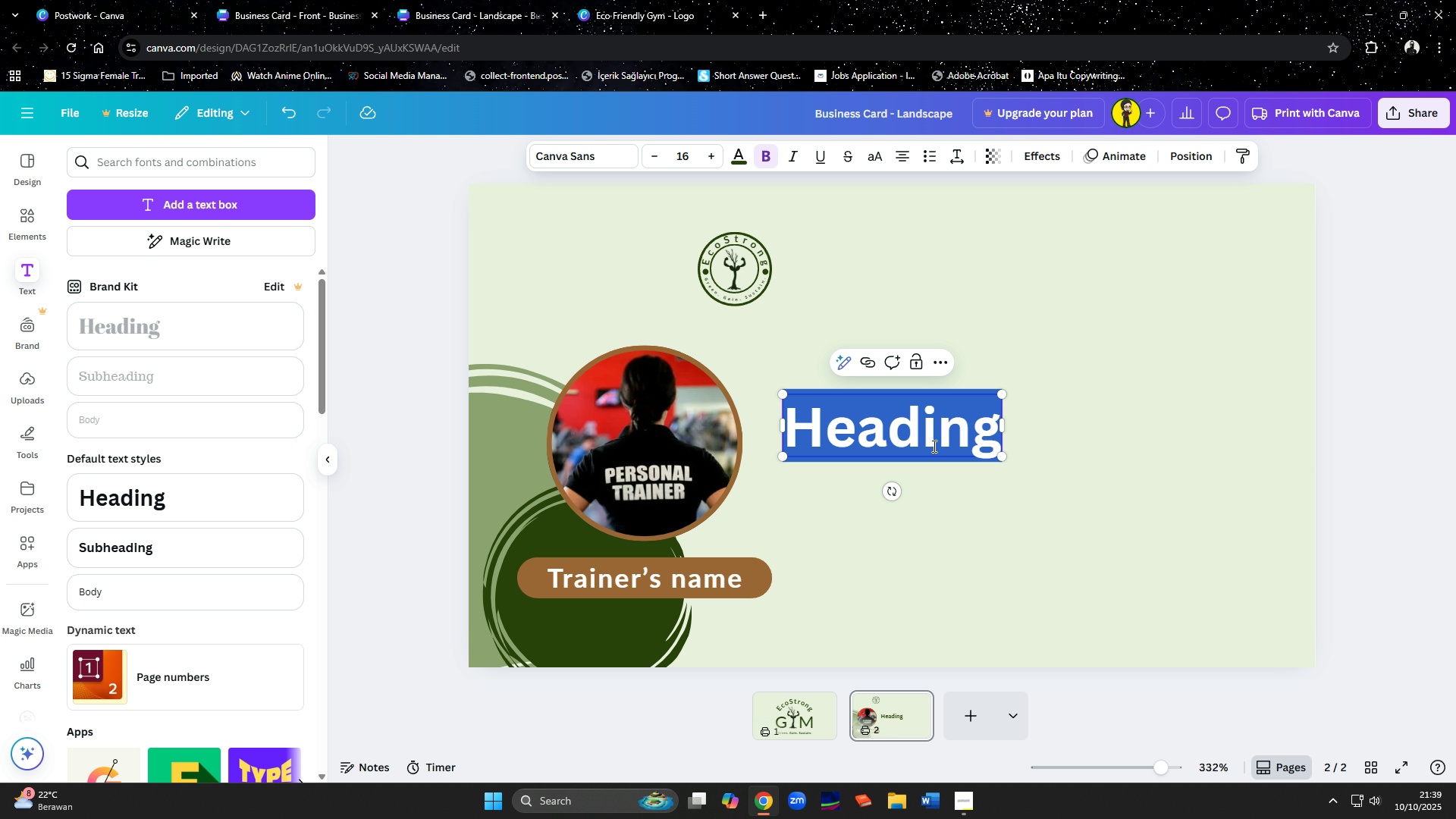 
left_click([934, 446])
 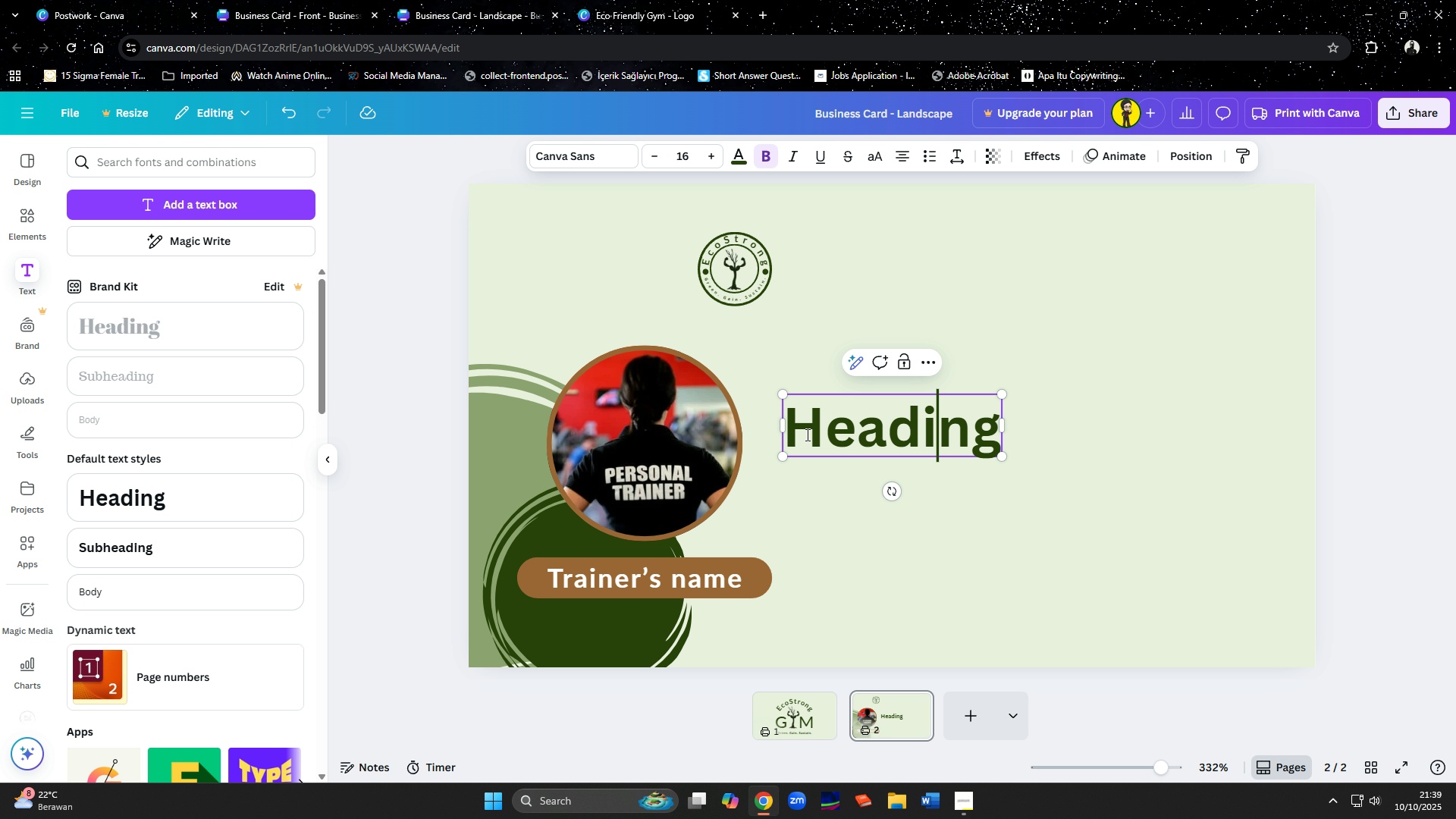 
left_click_drag(start_coordinate=[801, 432], to_coordinate=[1009, 431])
 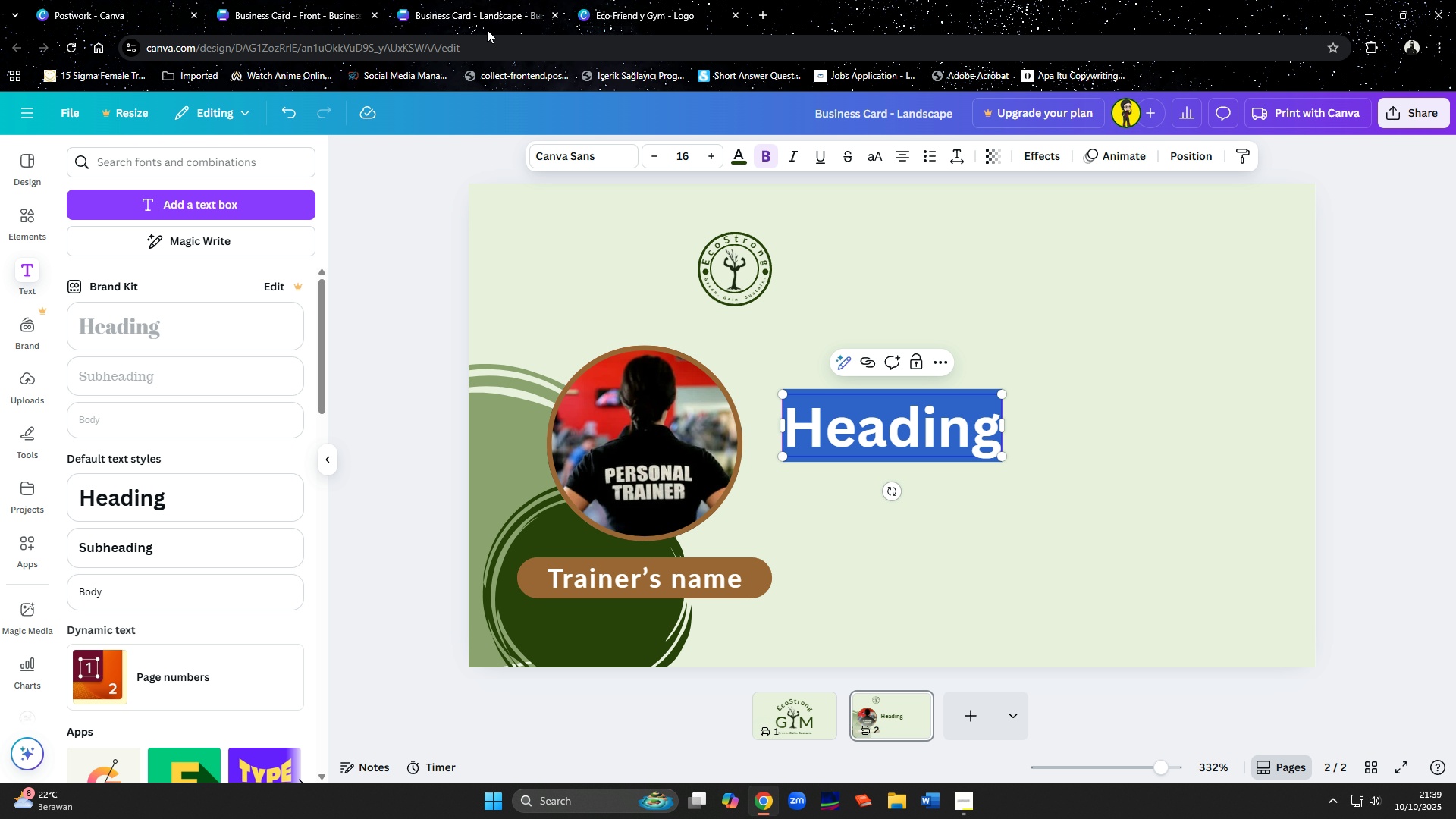 
left_click([552, 147])
 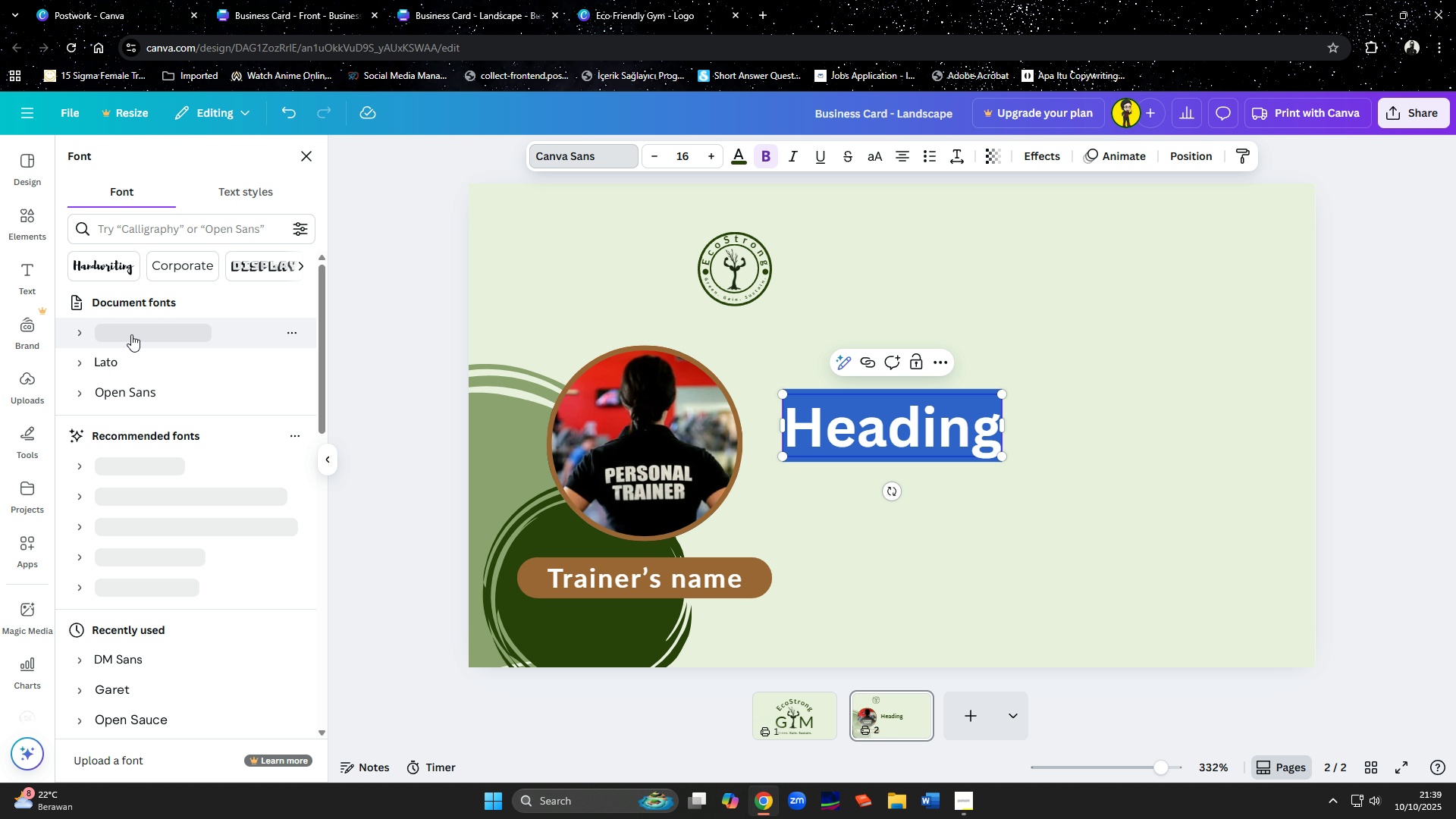 
left_click([131, 334])
 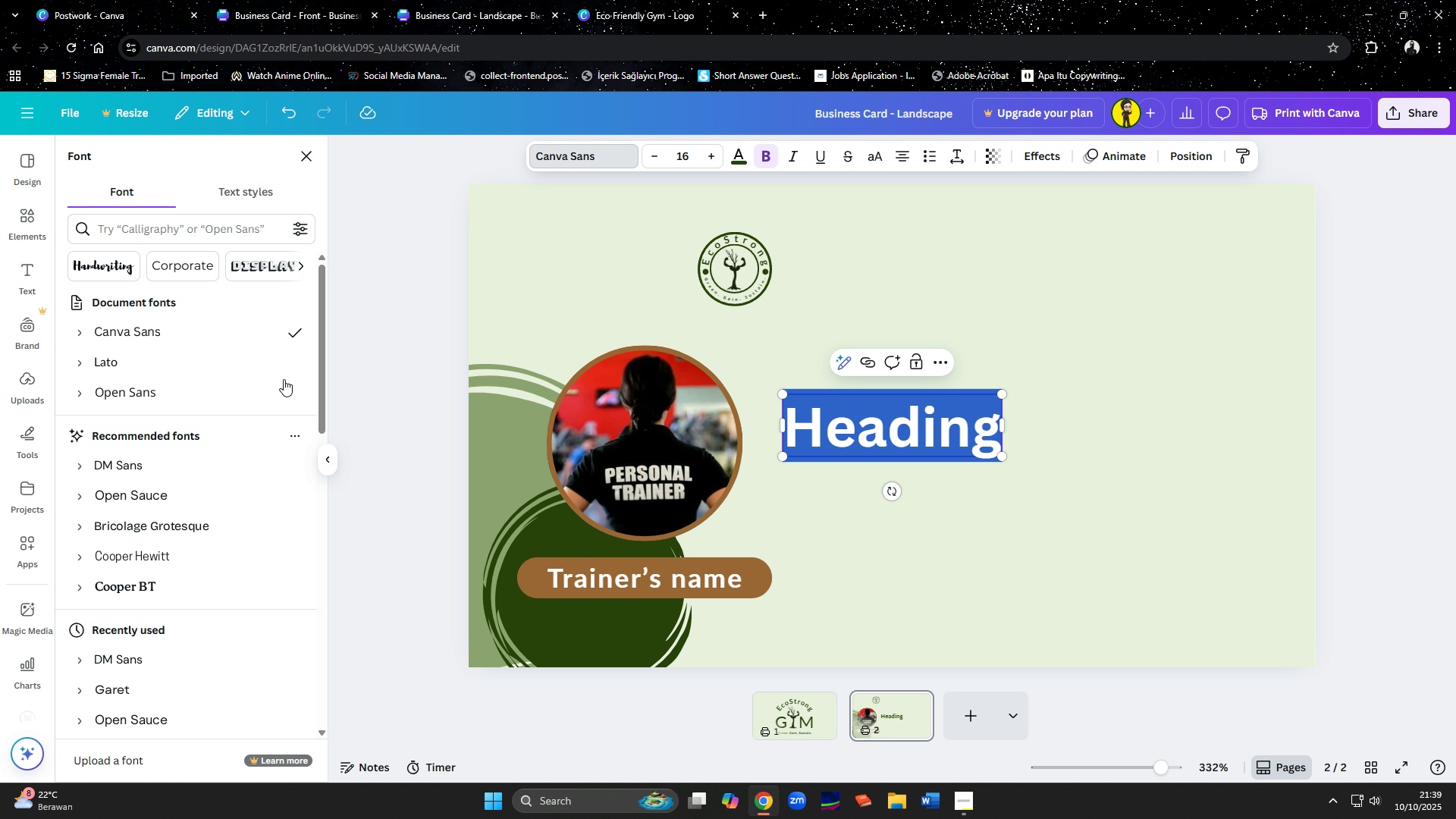 
left_click([224, 369])
 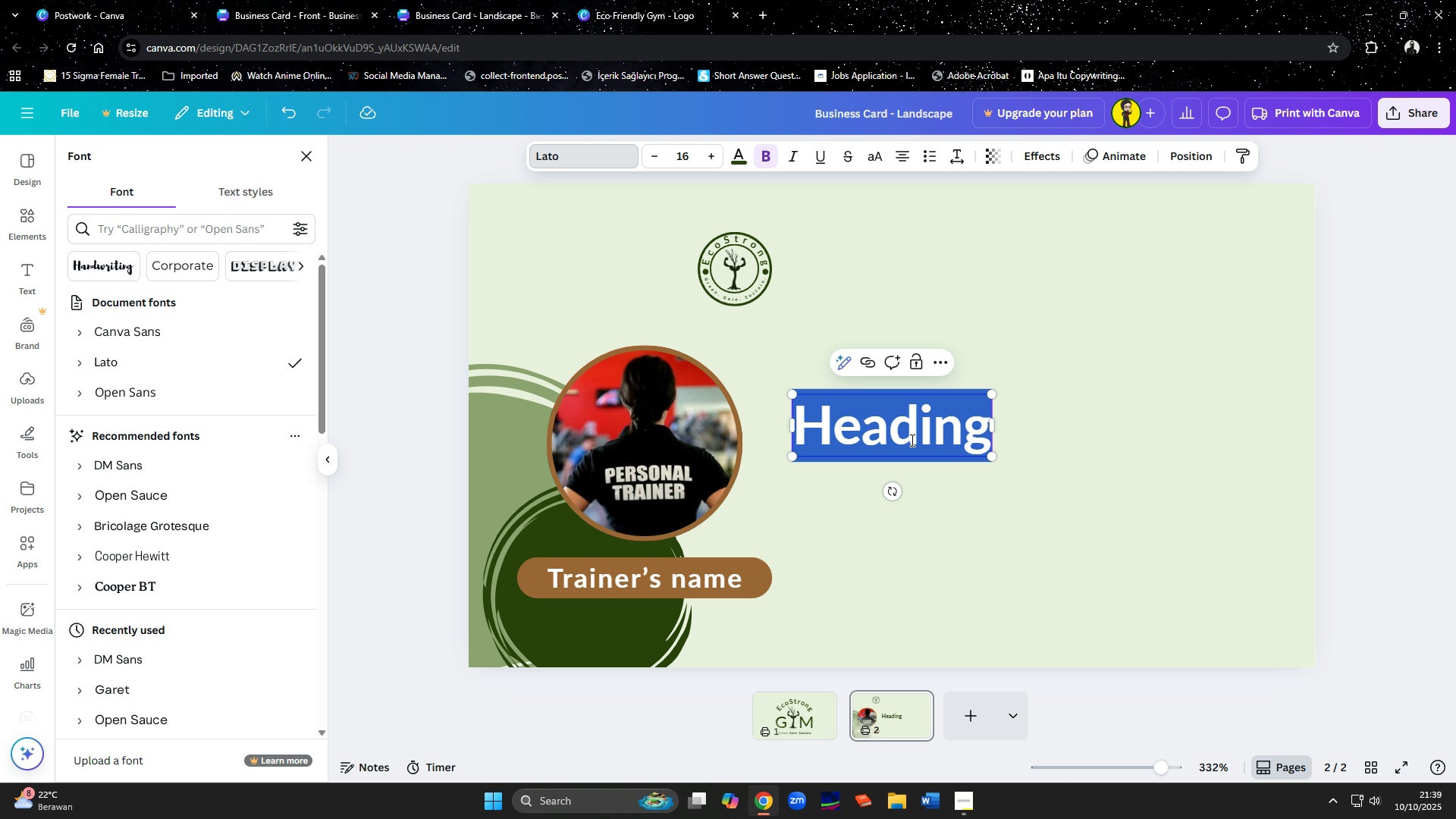 
type(EcoStrong S)
key(Backspace)
type(Gym)
 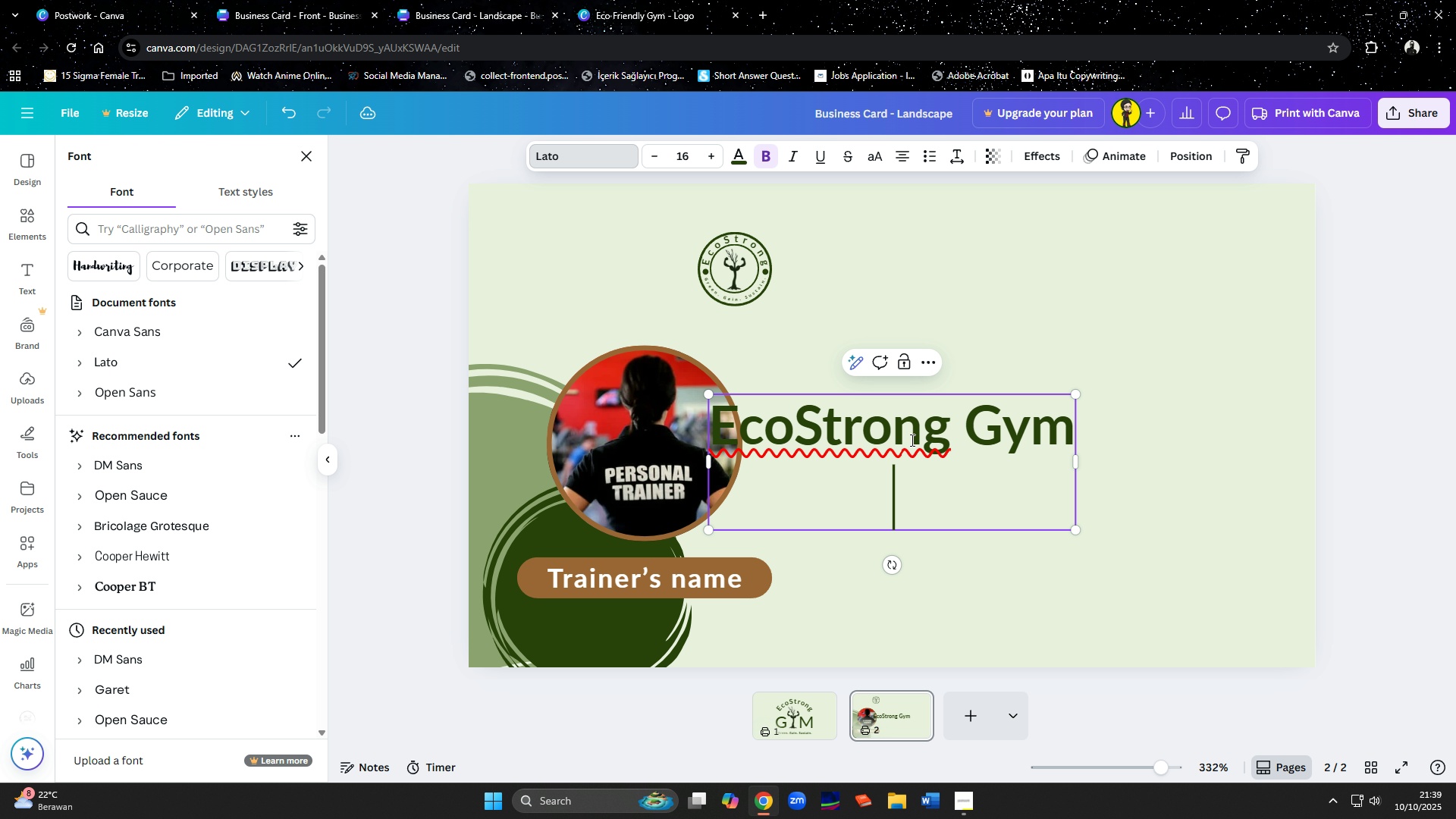 
 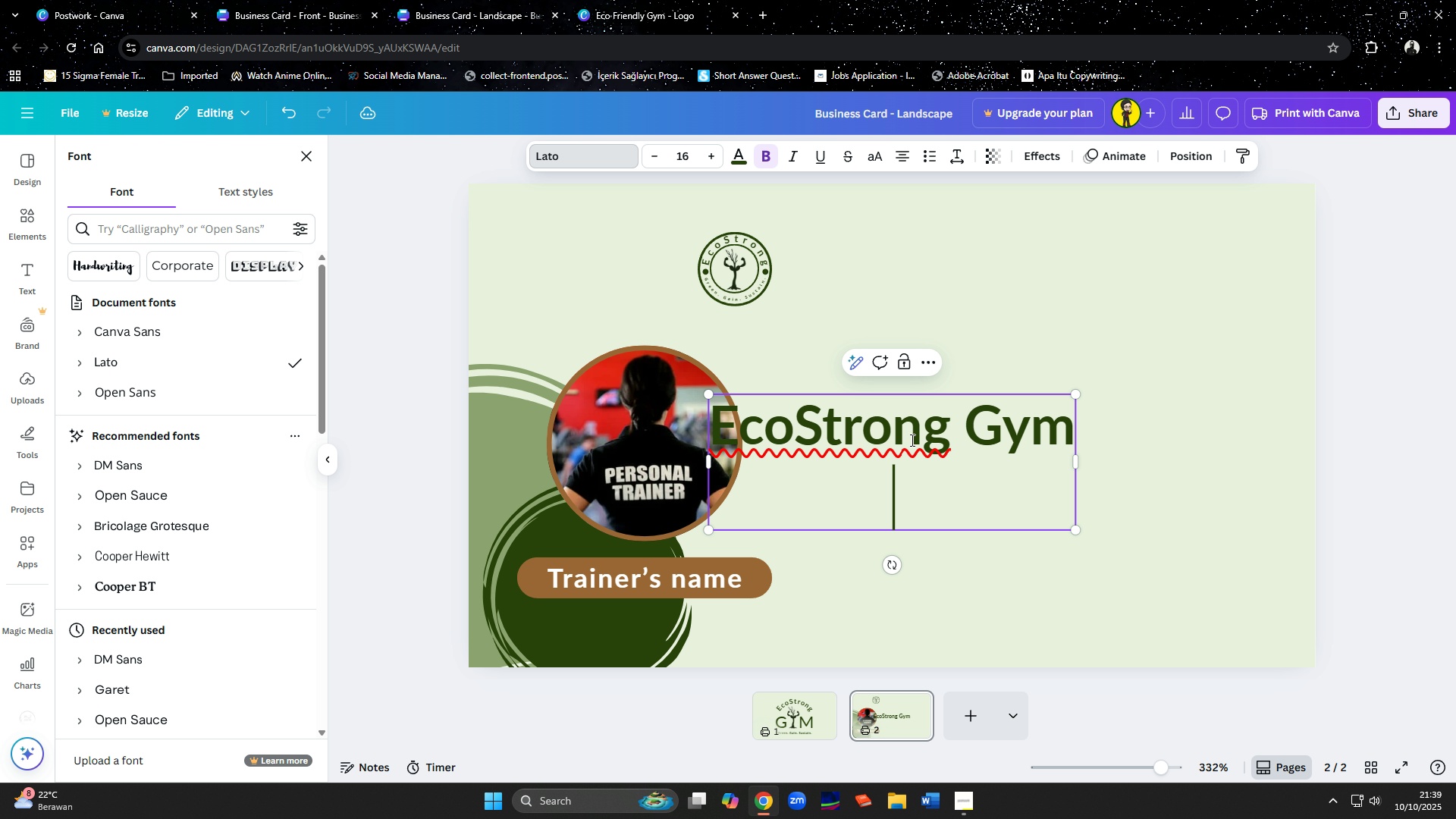 
key(Enter)
 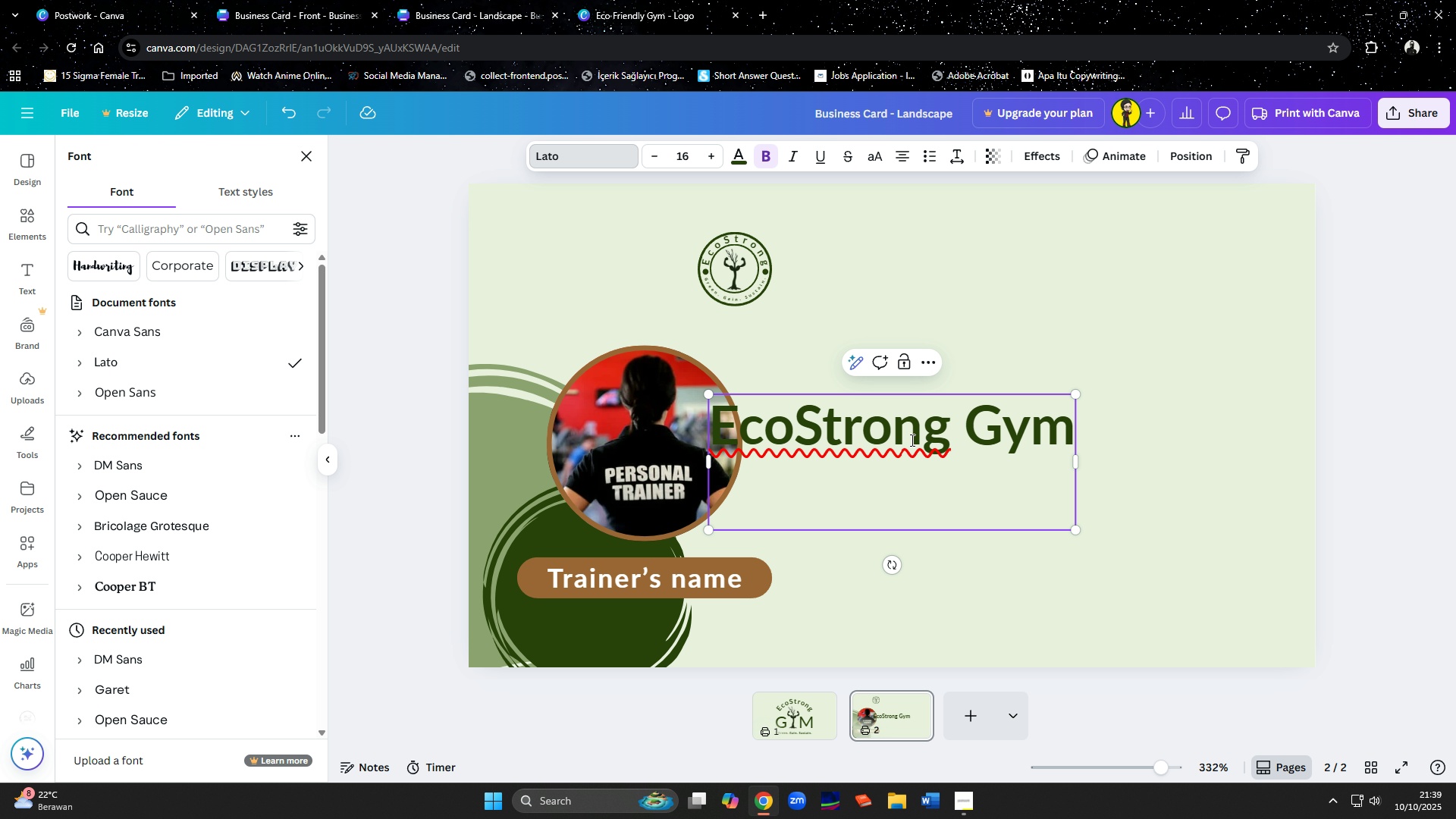 
type(Address)
 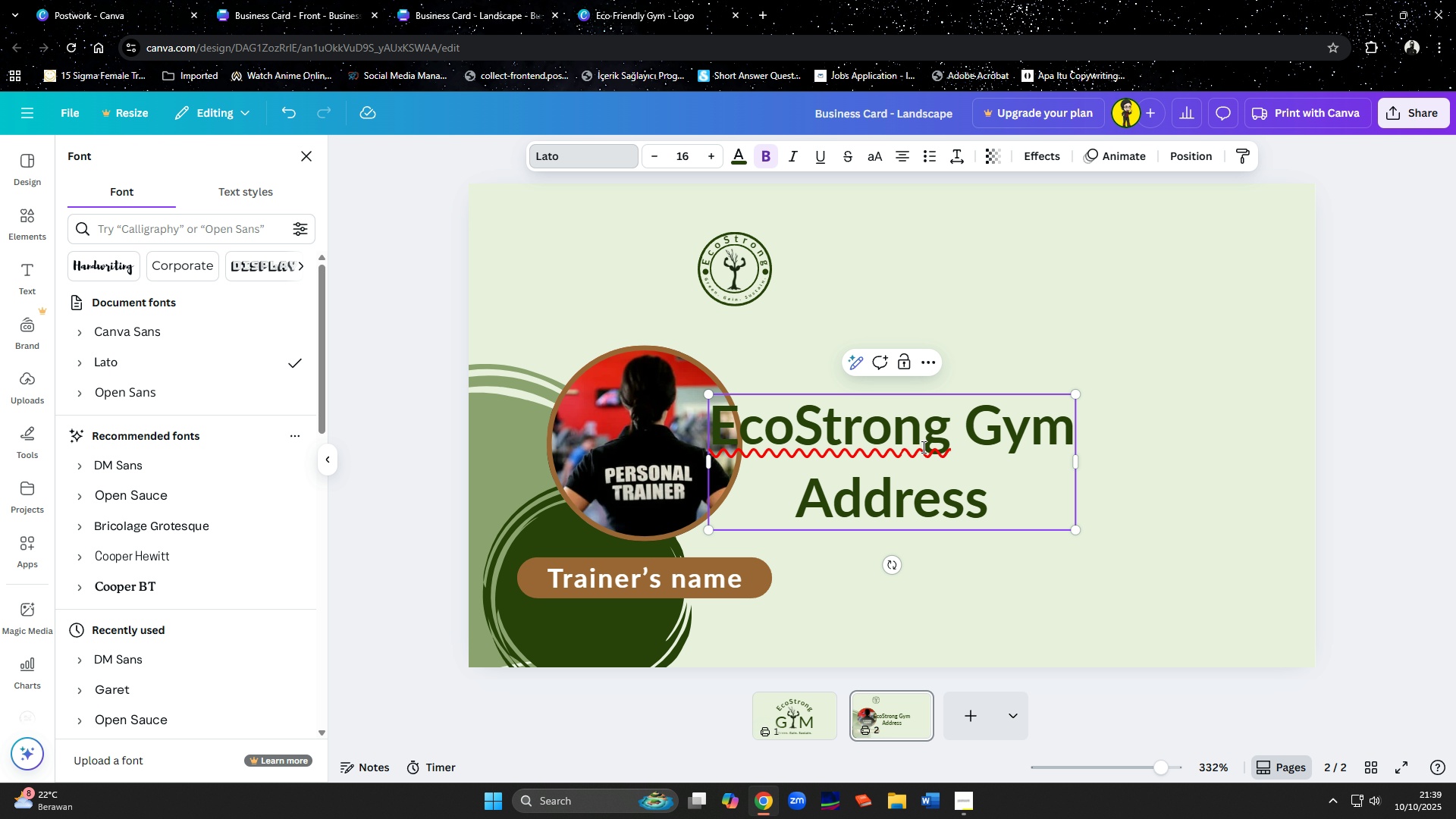 
key(Control+A)
 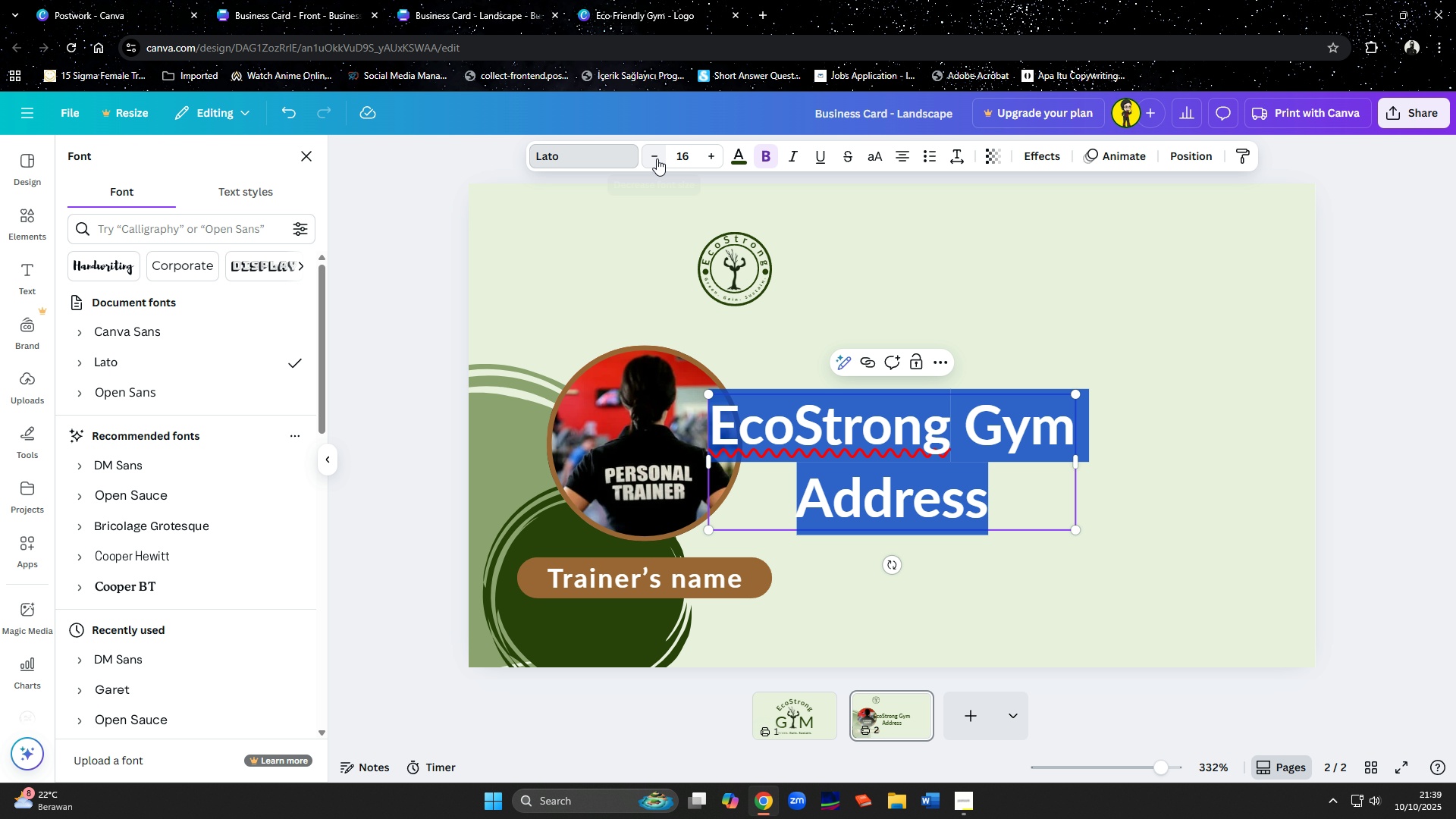 
double_click([657, 158])
 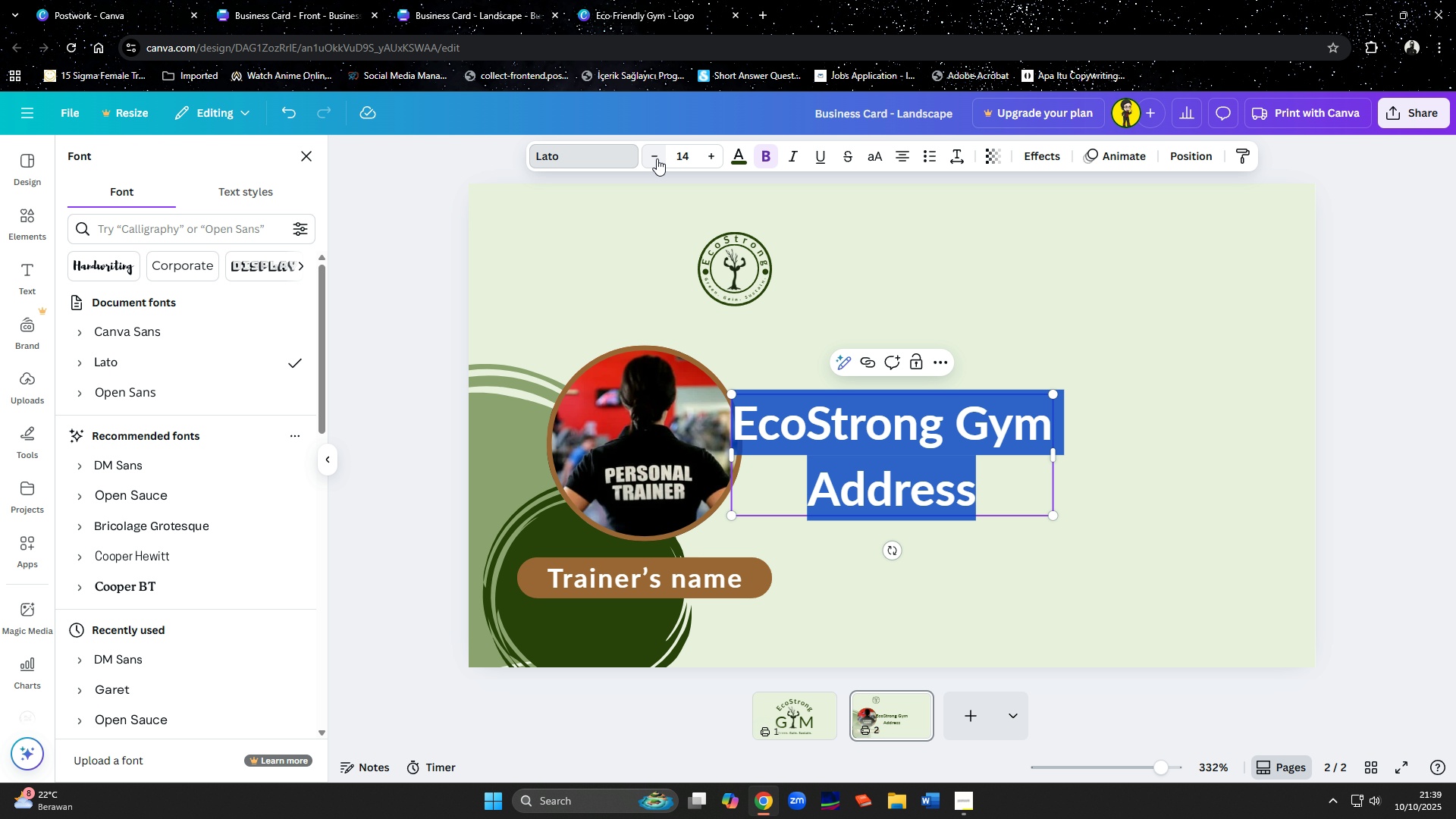 
triple_click([657, 158])
 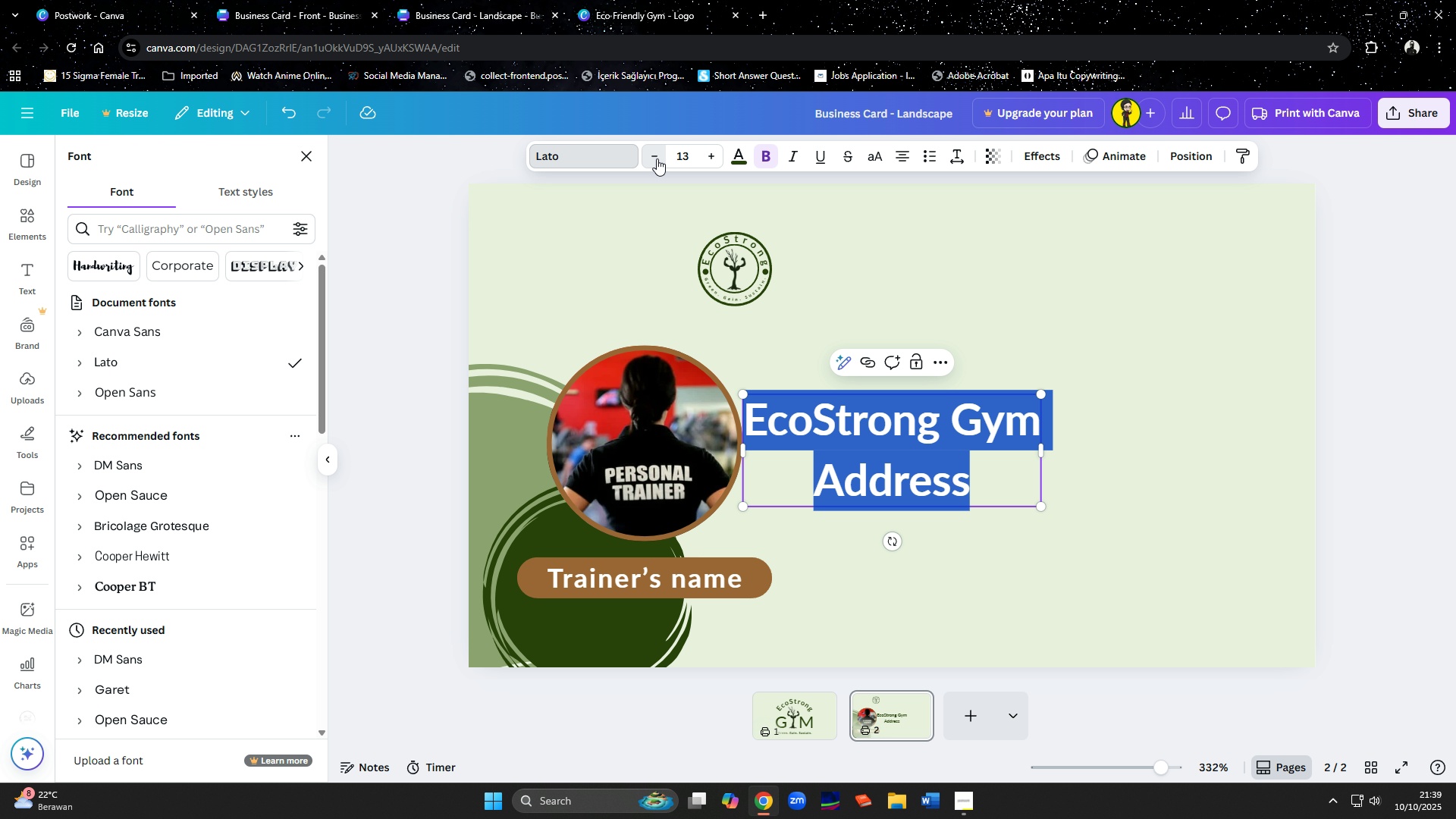 
triple_click([657, 158])
 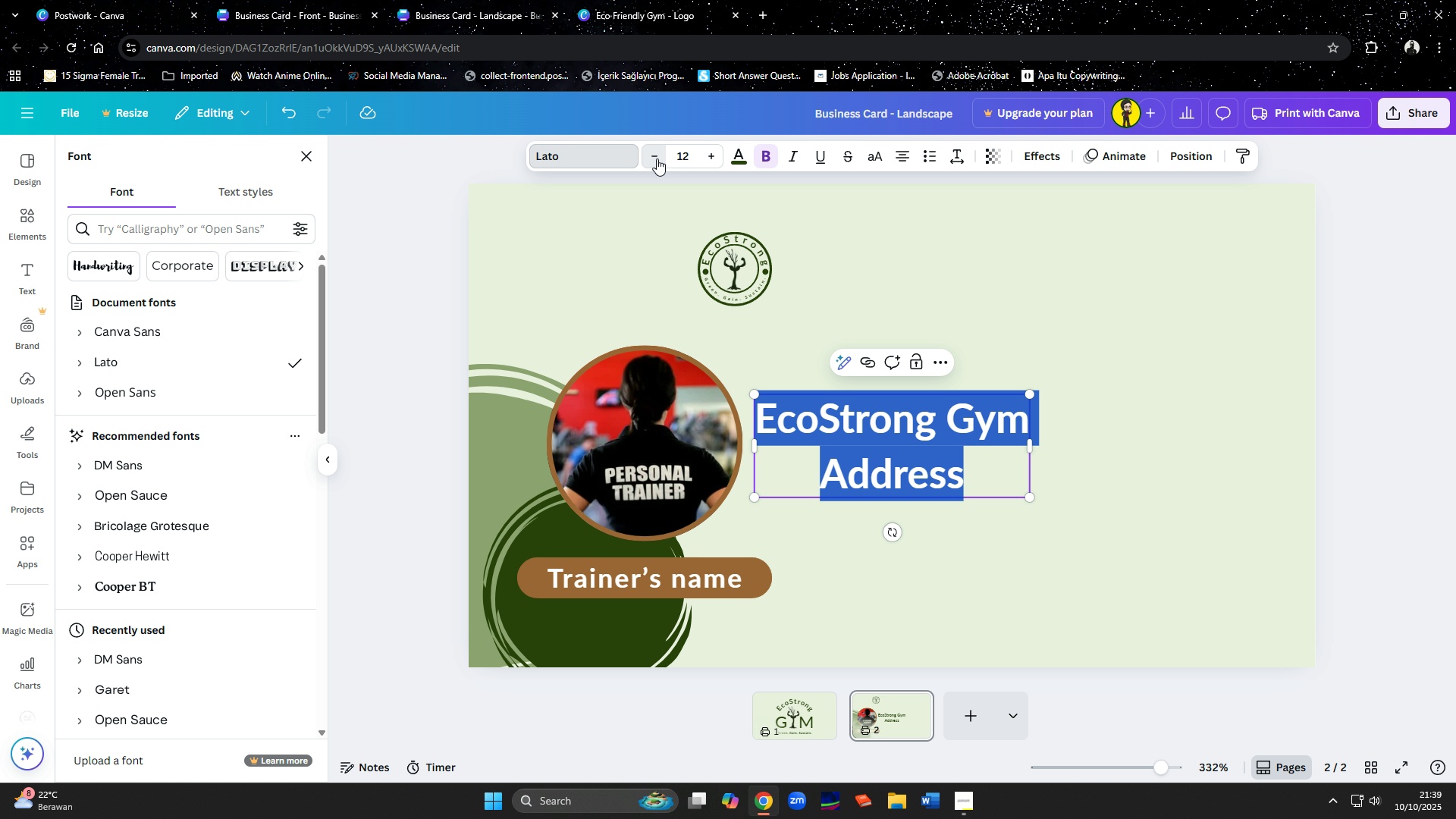 
triple_click([657, 158])
 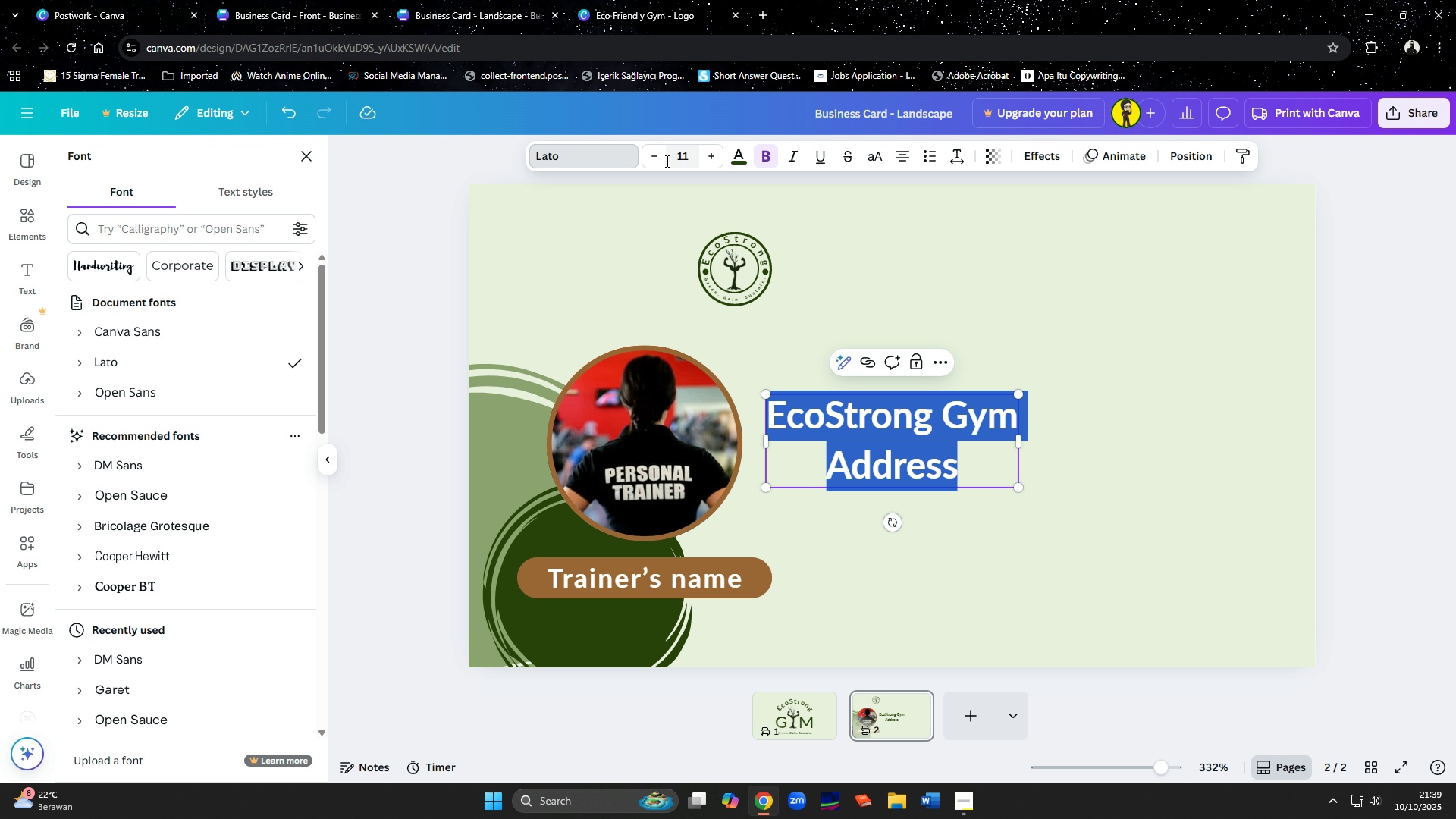 
left_click([660, 157])
 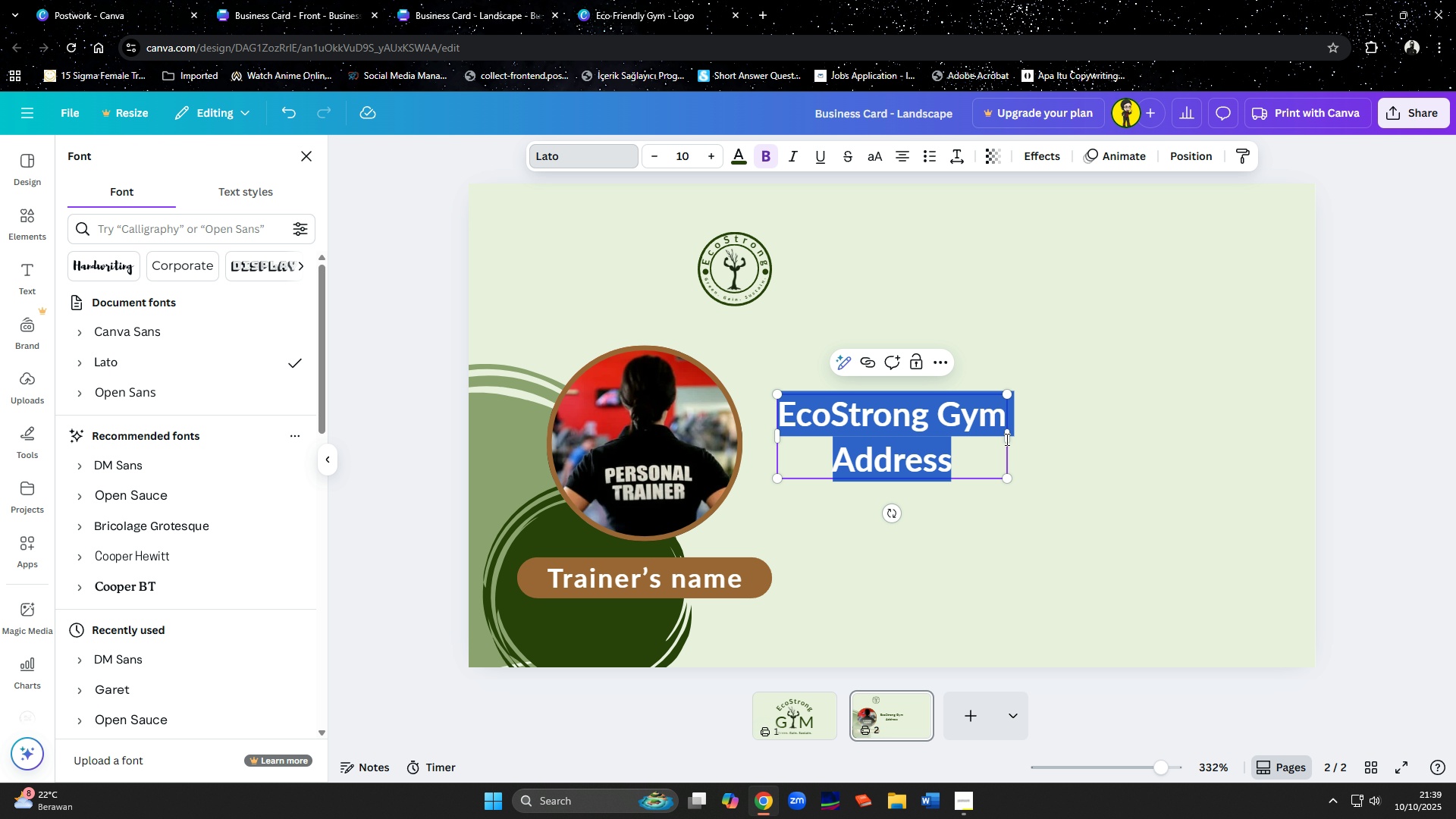 
left_click_drag(start_coordinate=[1011, 439], to_coordinate=[1128, 443])
 